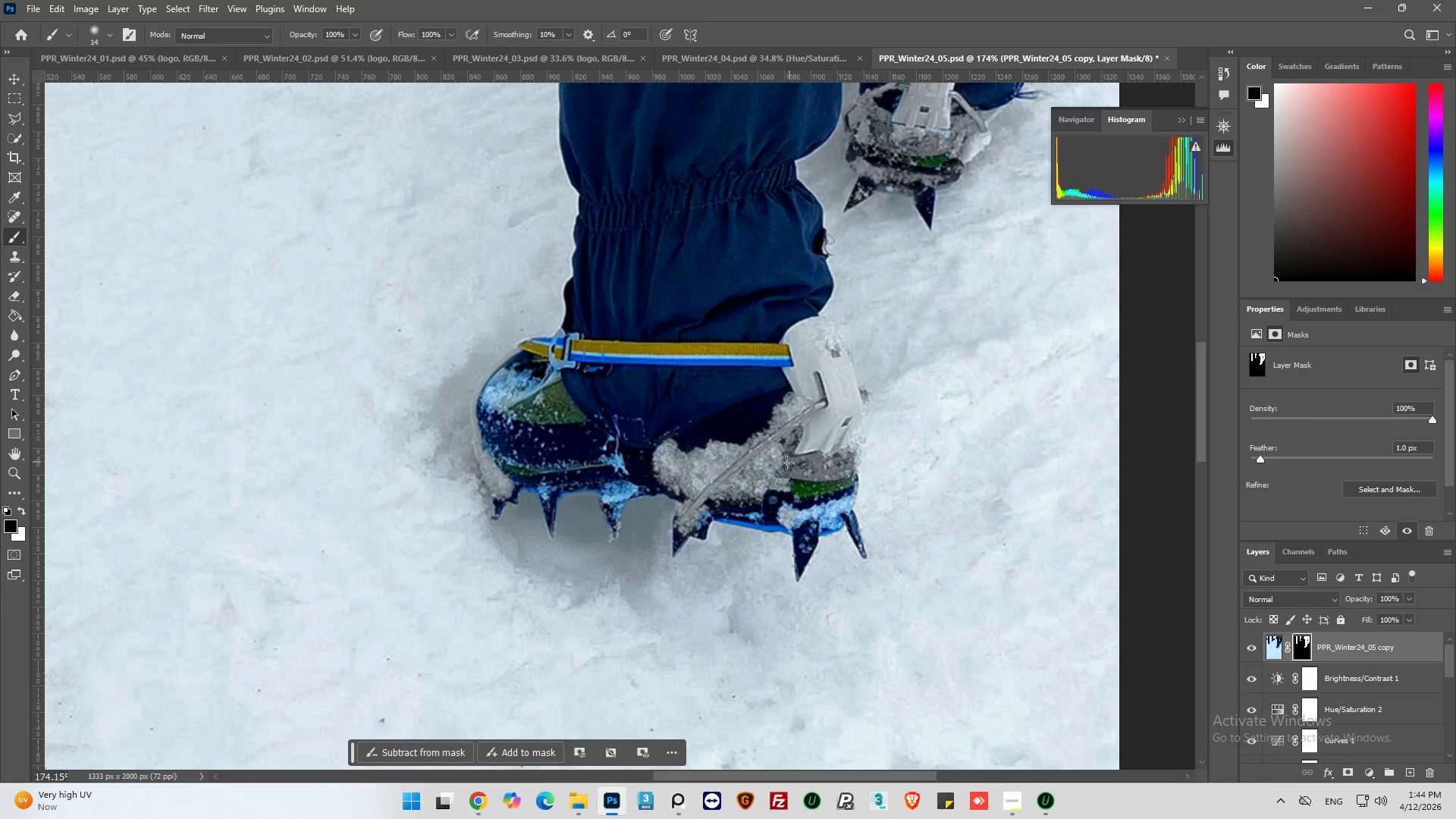 
left_click_drag(start_coordinate=[779, 465], to_coordinate=[795, 447])
 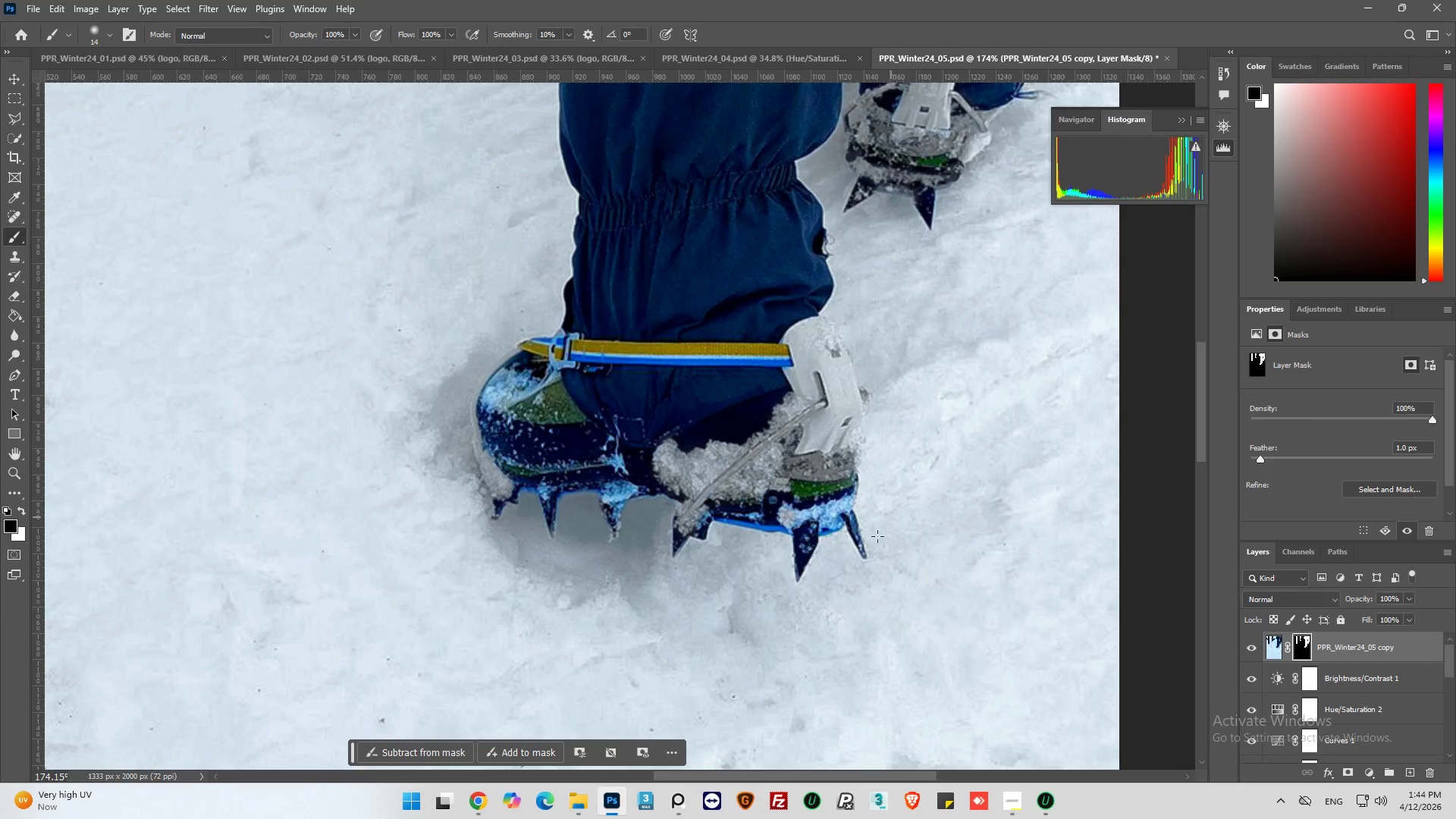 
left_click_drag(start_coordinate=[821, 526], to_coordinate=[854, 526])
 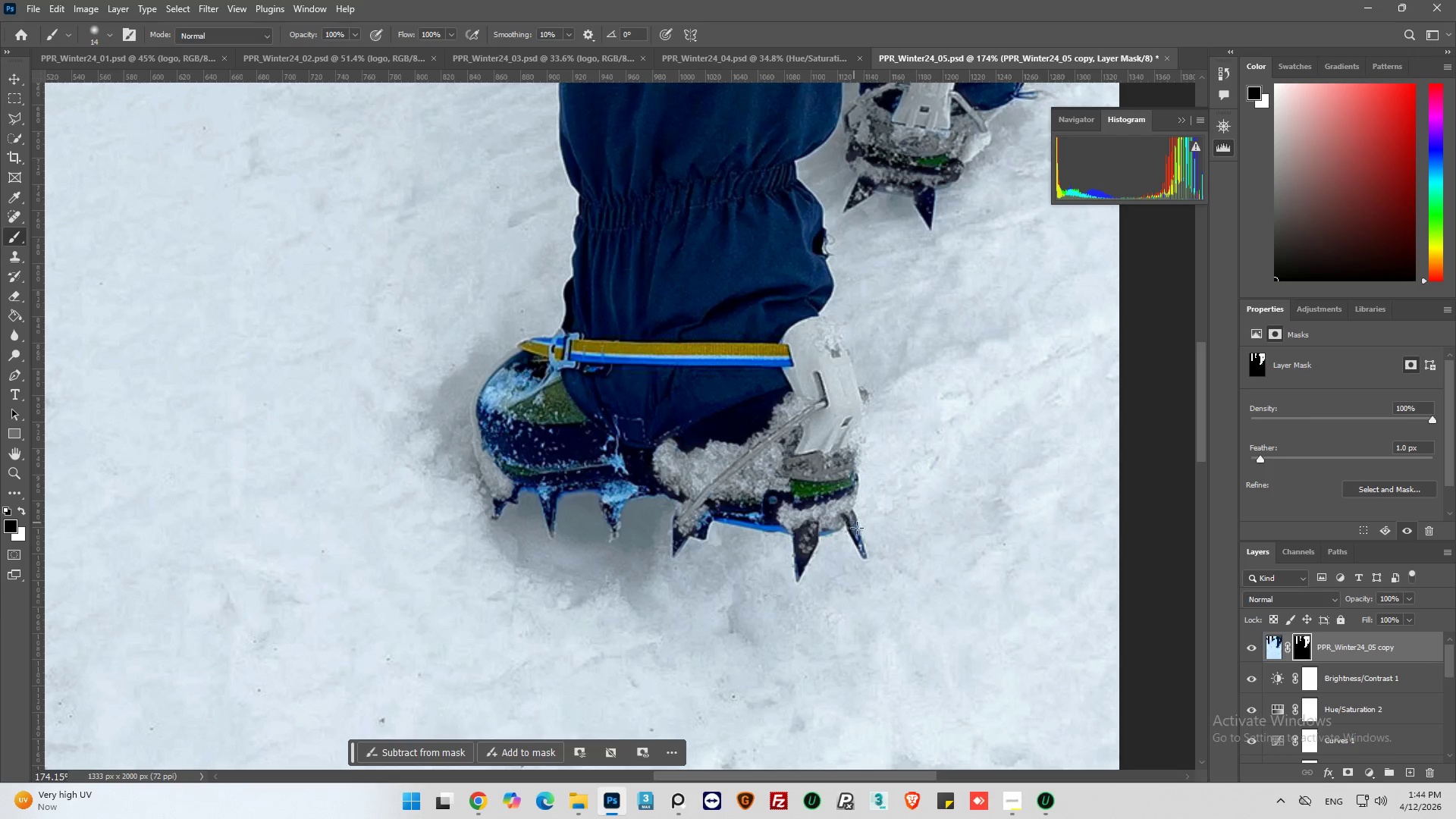 
left_click_drag(start_coordinate=[854, 522], to_coordinate=[886, 587])
 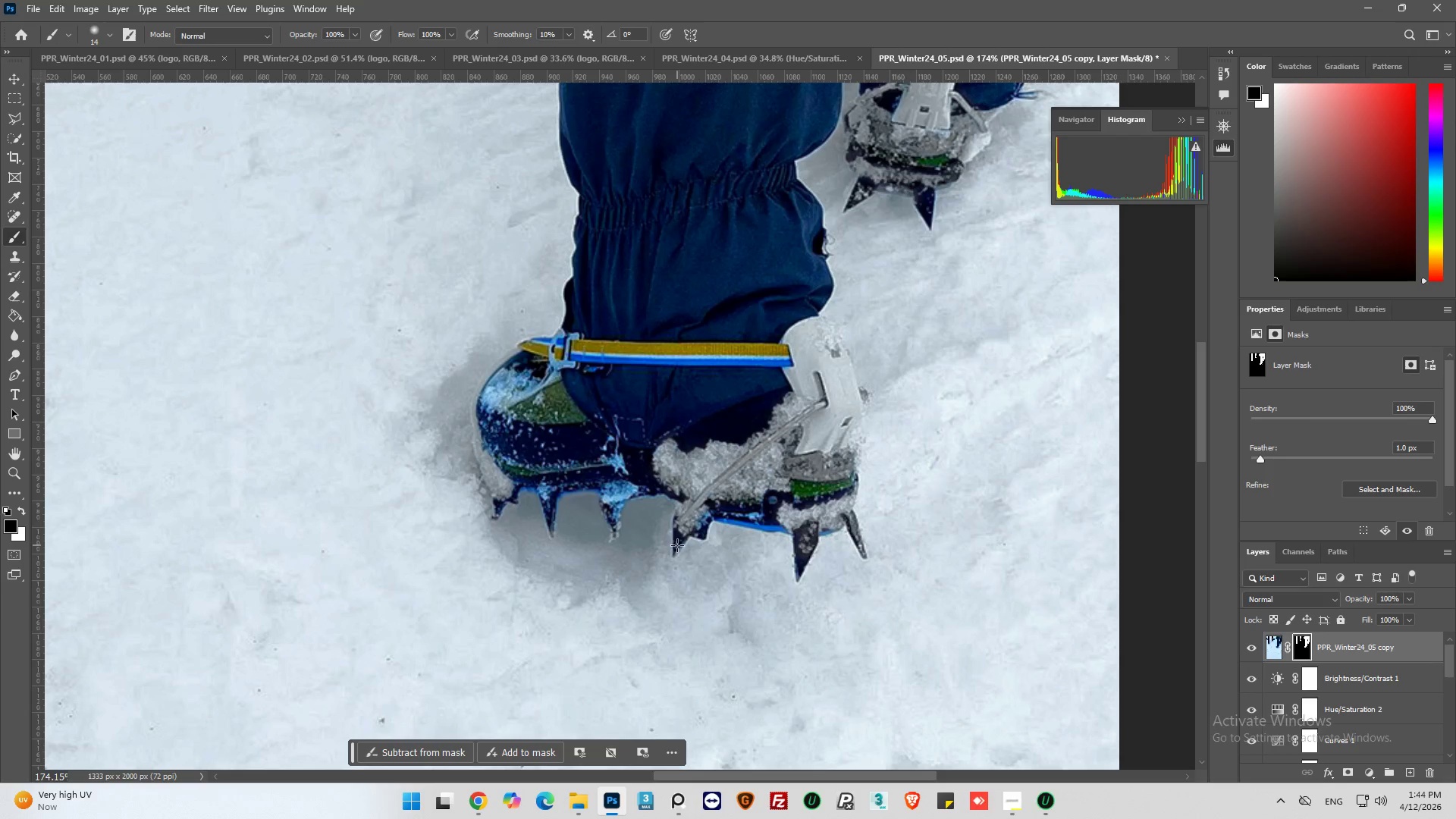 
left_click_drag(start_coordinate=[684, 528], to_coordinate=[706, 512])
 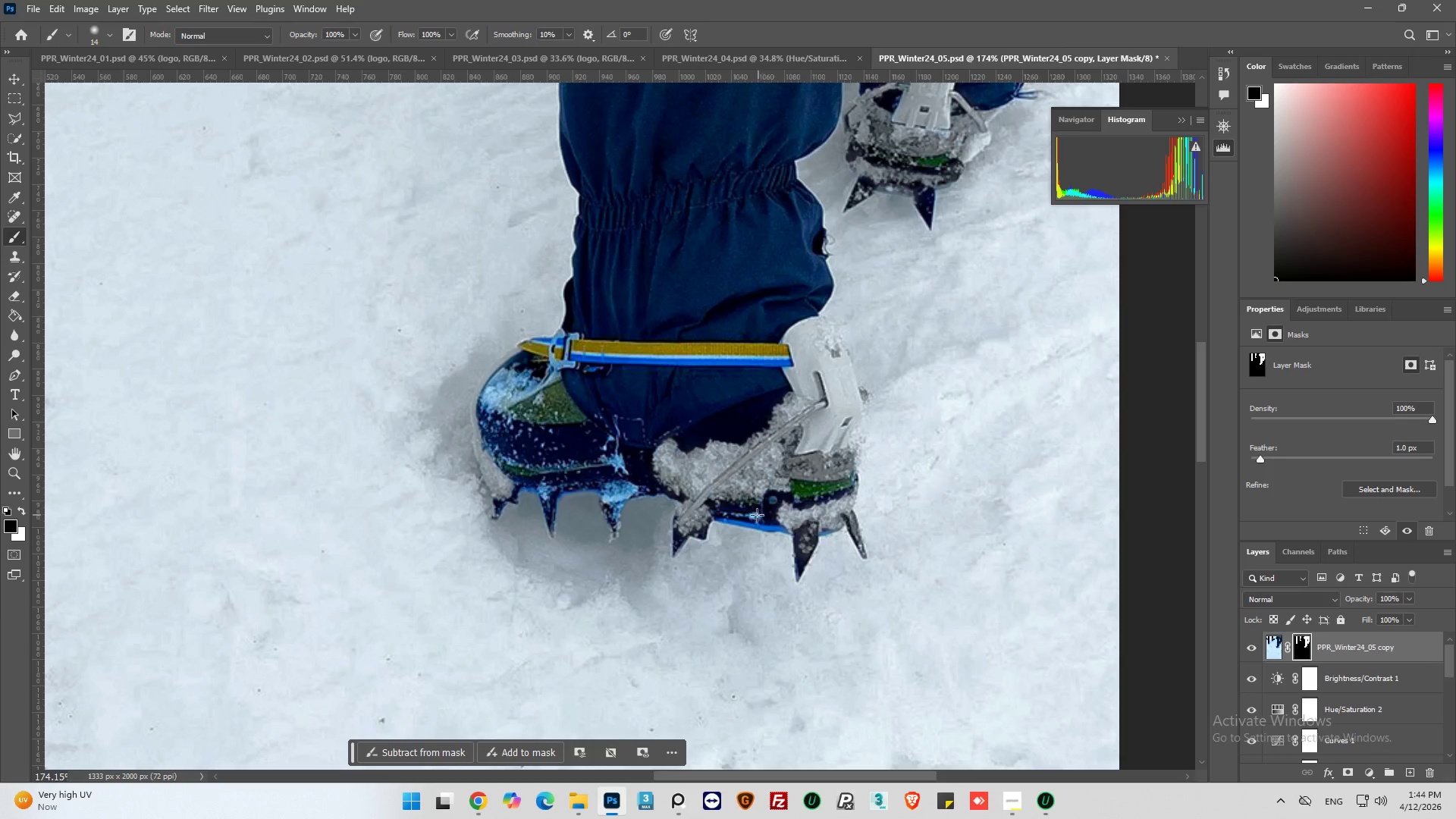 
left_click_drag(start_coordinate=[755, 515], to_coordinate=[730, 515])
 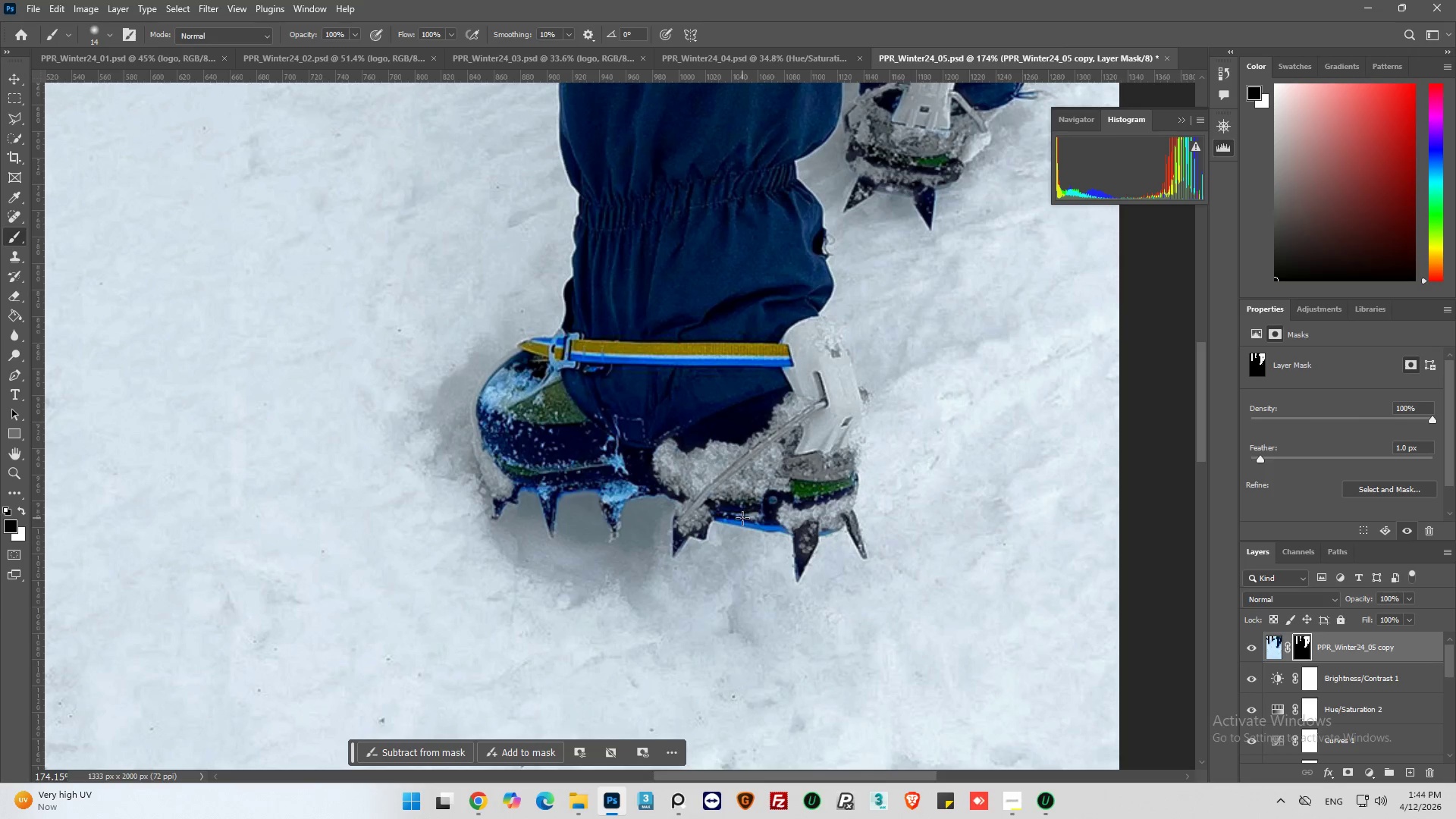 
left_click_drag(start_coordinate=[739, 516], to_coordinate=[717, 512])
 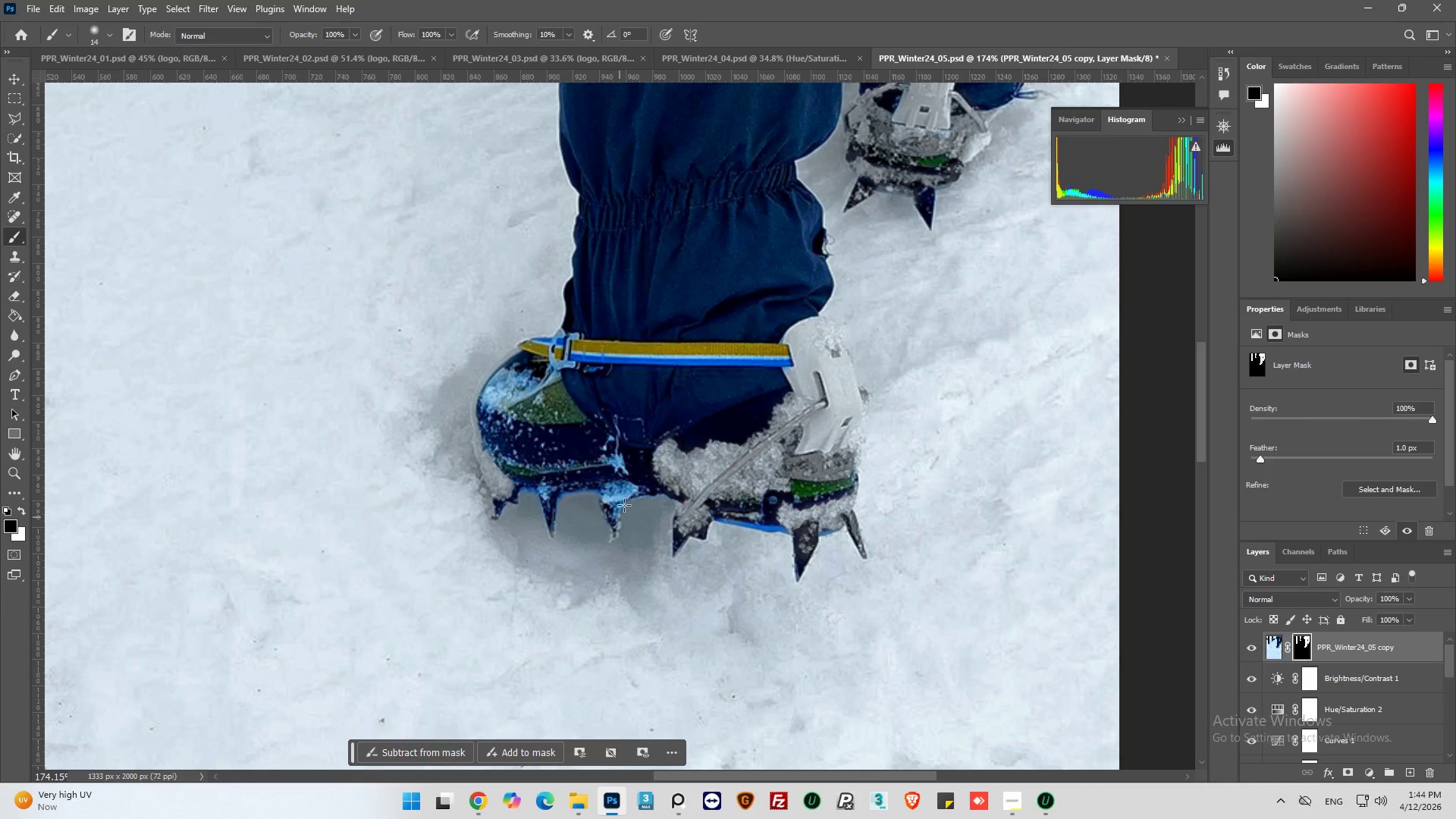 
left_click_drag(start_coordinate=[627, 493], to_coordinate=[602, 487])
 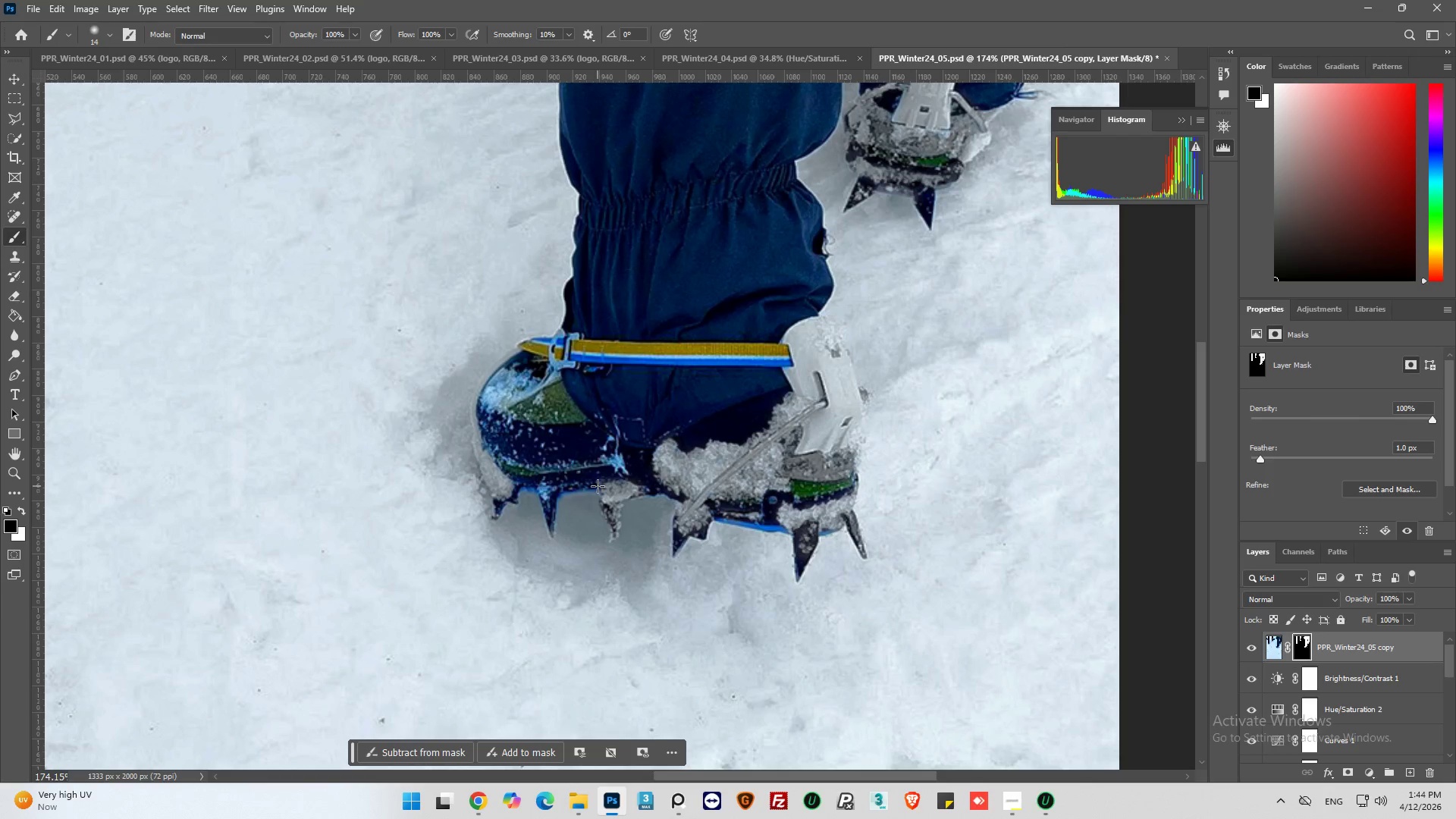 
left_click_drag(start_coordinate=[598, 486], to_coordinate=[608, 480])
 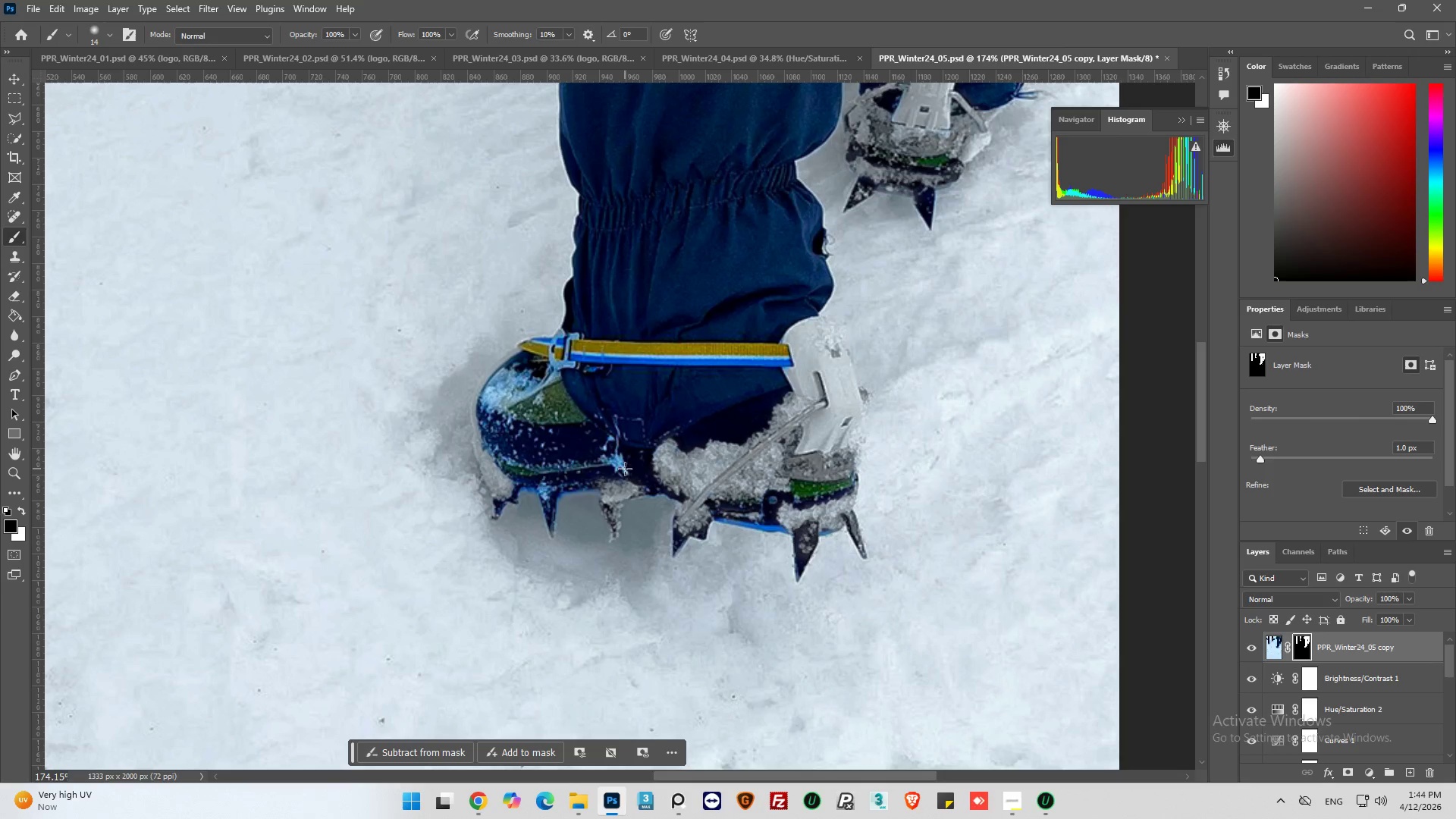 
left_click_drag(start_coordinate=[625, 469], to_coordinate=[607, 457])
 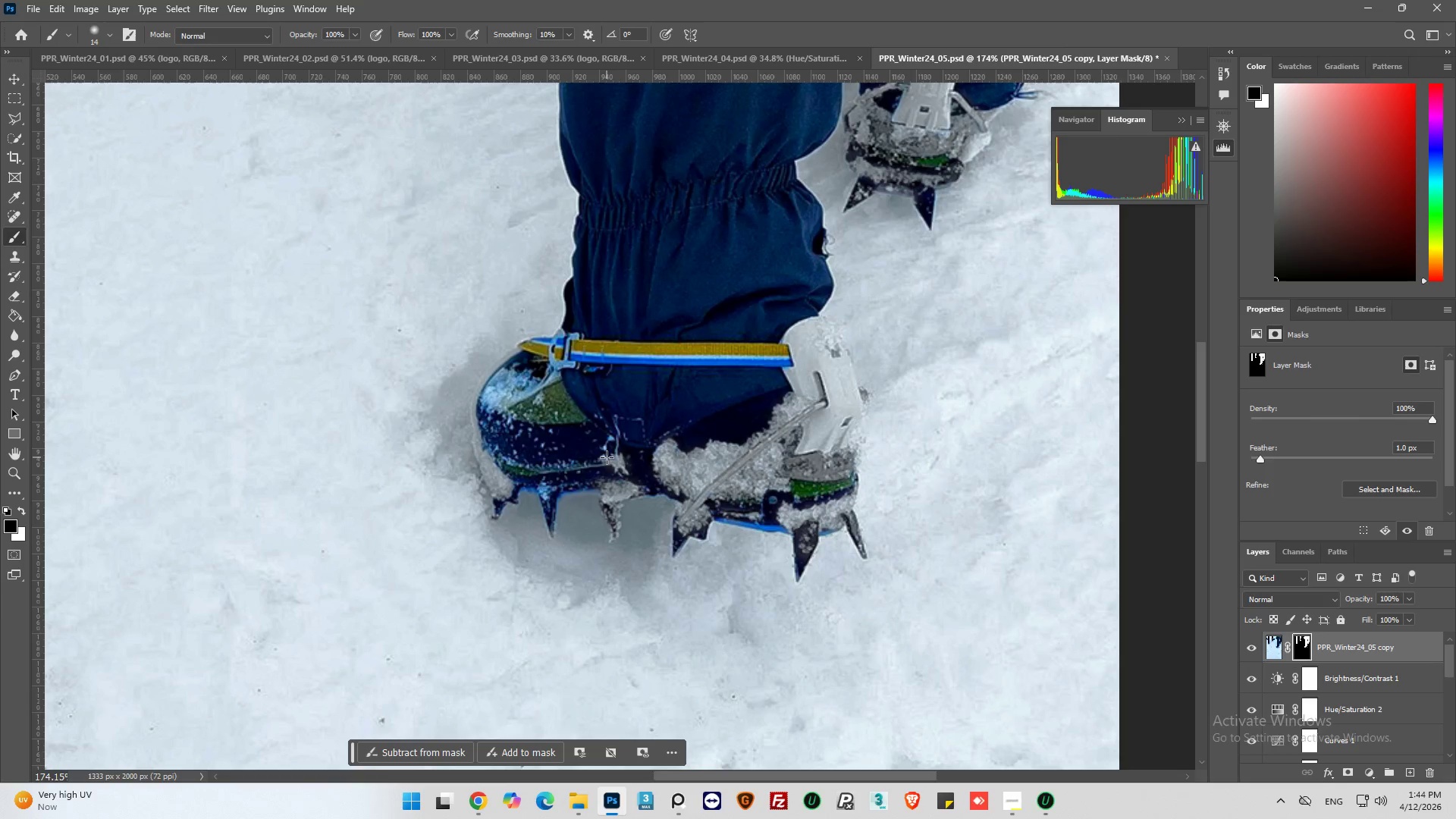 
left_click_drag(start_coordinate=[607, 457], to_coordinate=[597, 460])
 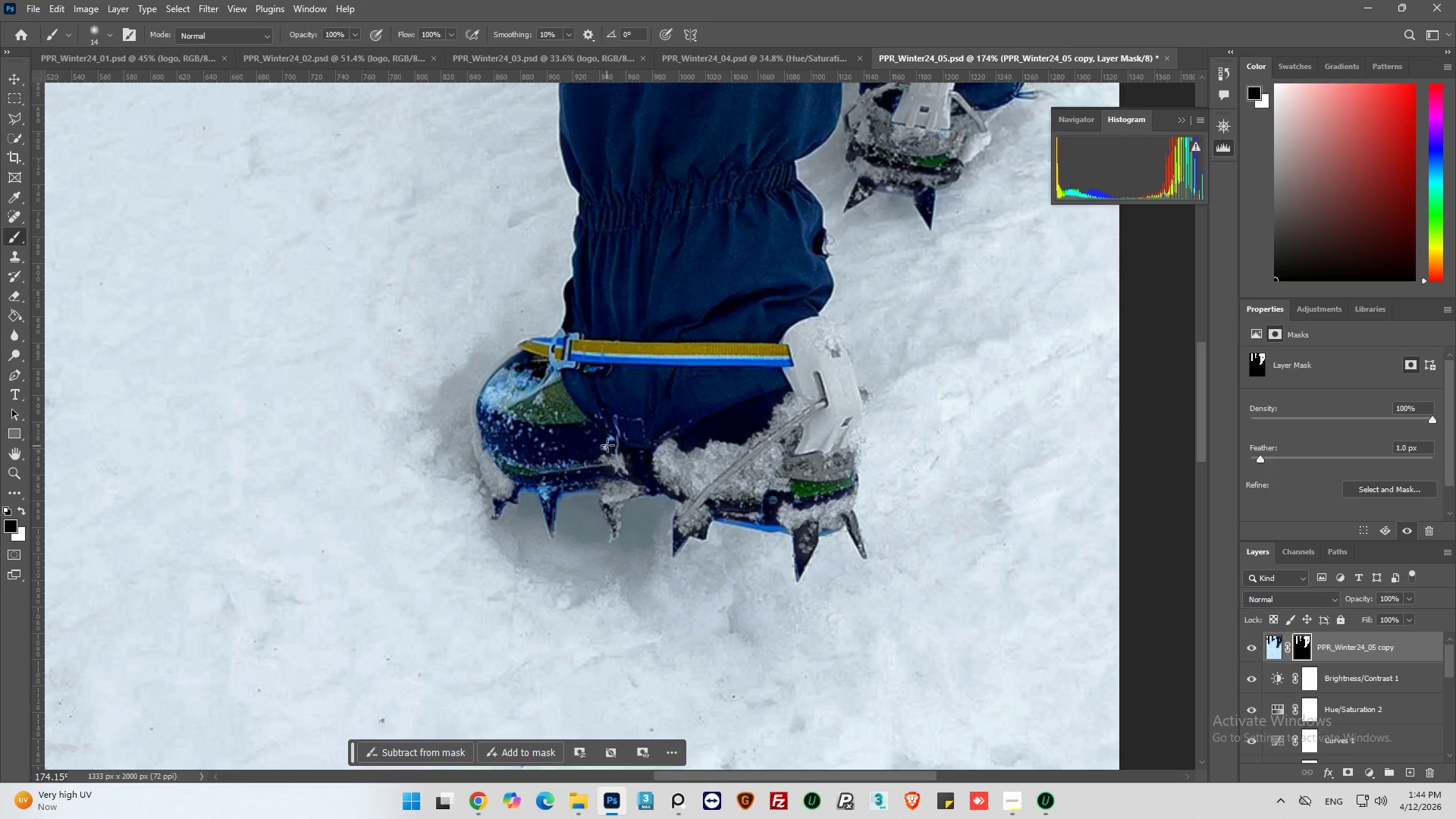 
left_click_drag(start_coordinate=[607, 445], to_coordinate=[610, 435])
 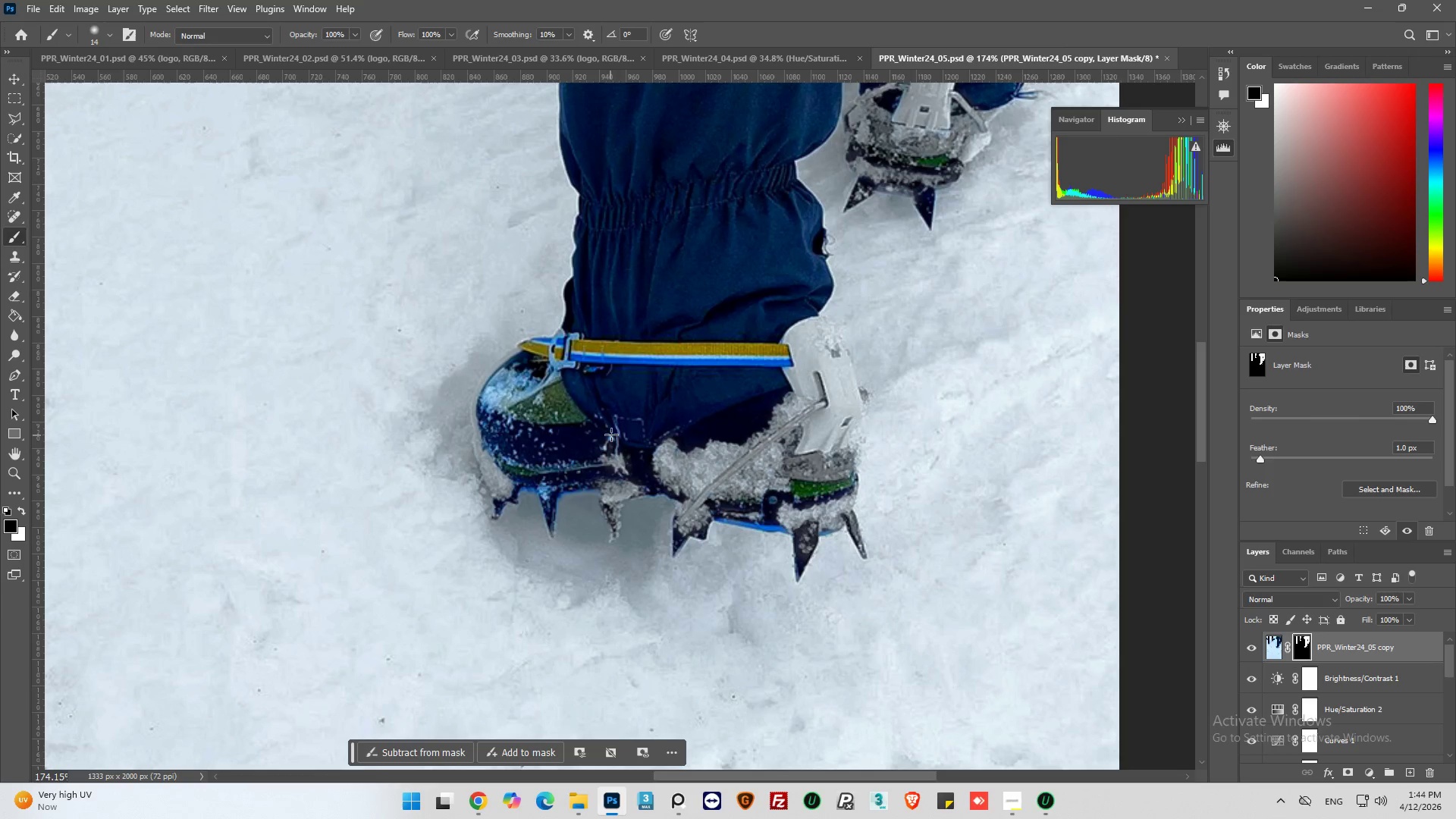 
left_click_drag(start_coordinate=[611, 435], to_coordinate=[608, 444])
 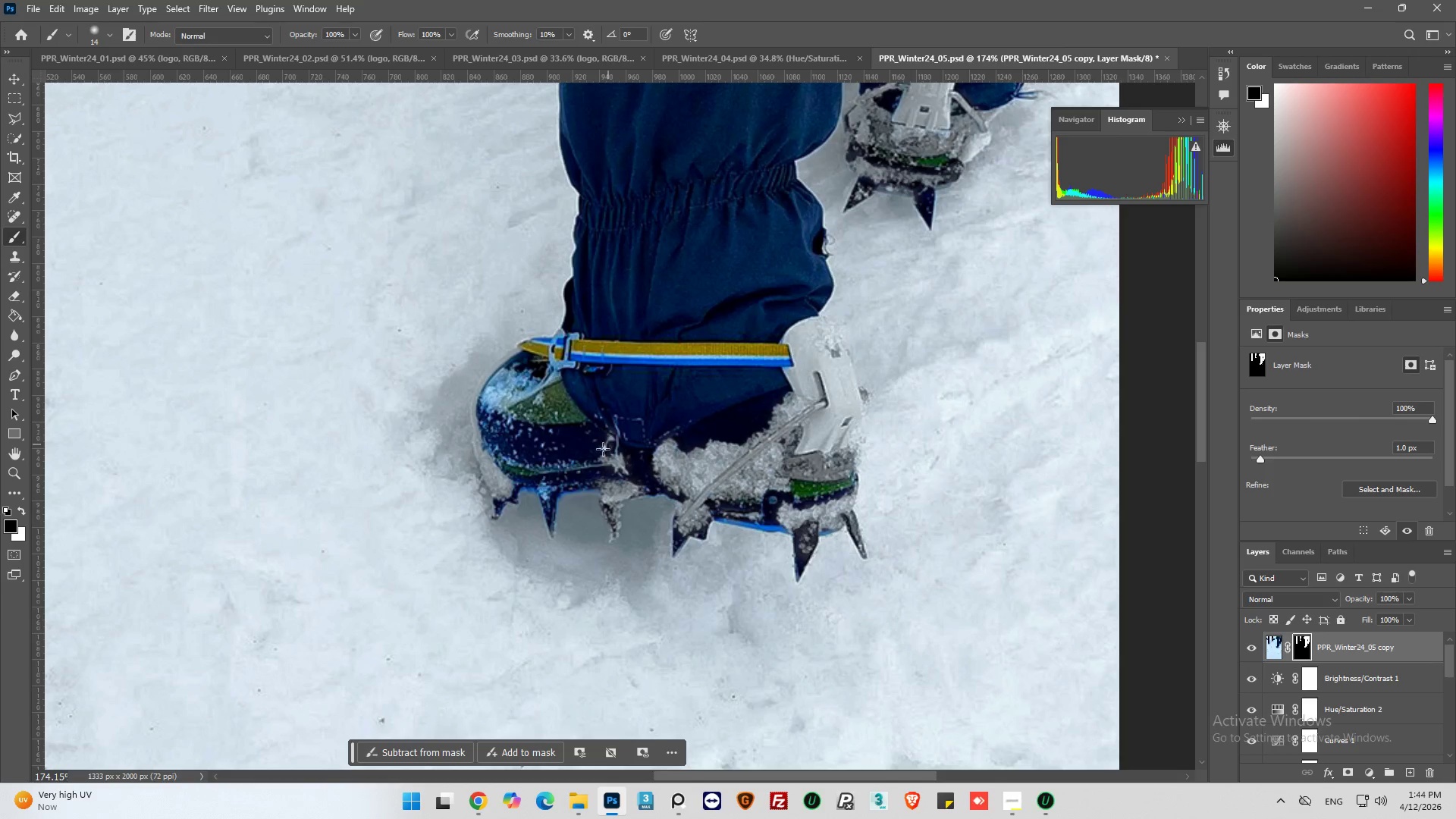 
left_click_drag(start_coordinate=[603, 449], to_coordinate=[596, 456])
 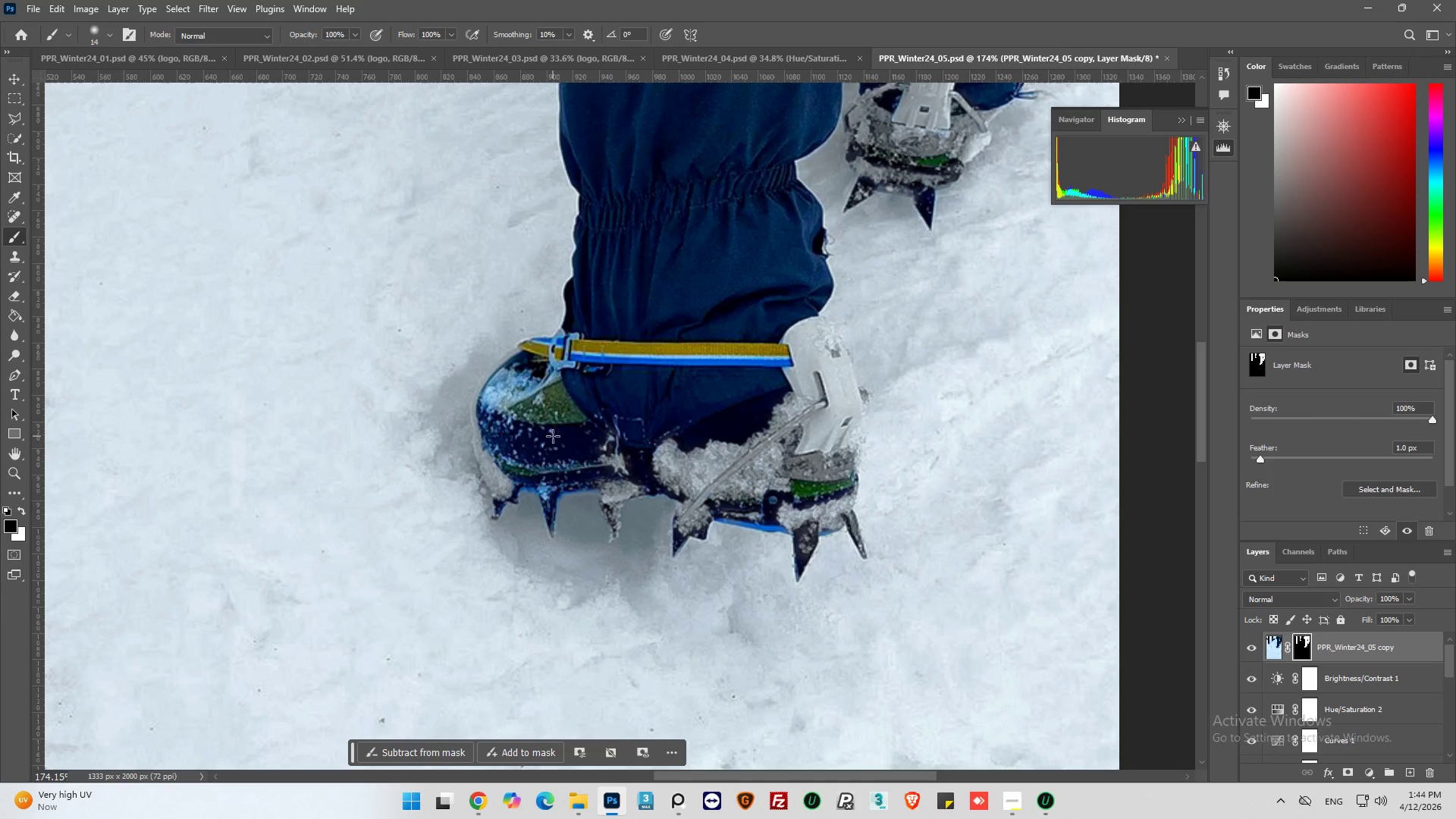 
left_click_drag(start_coordinate=[552, 435], to_coordinate=[544, 433])
 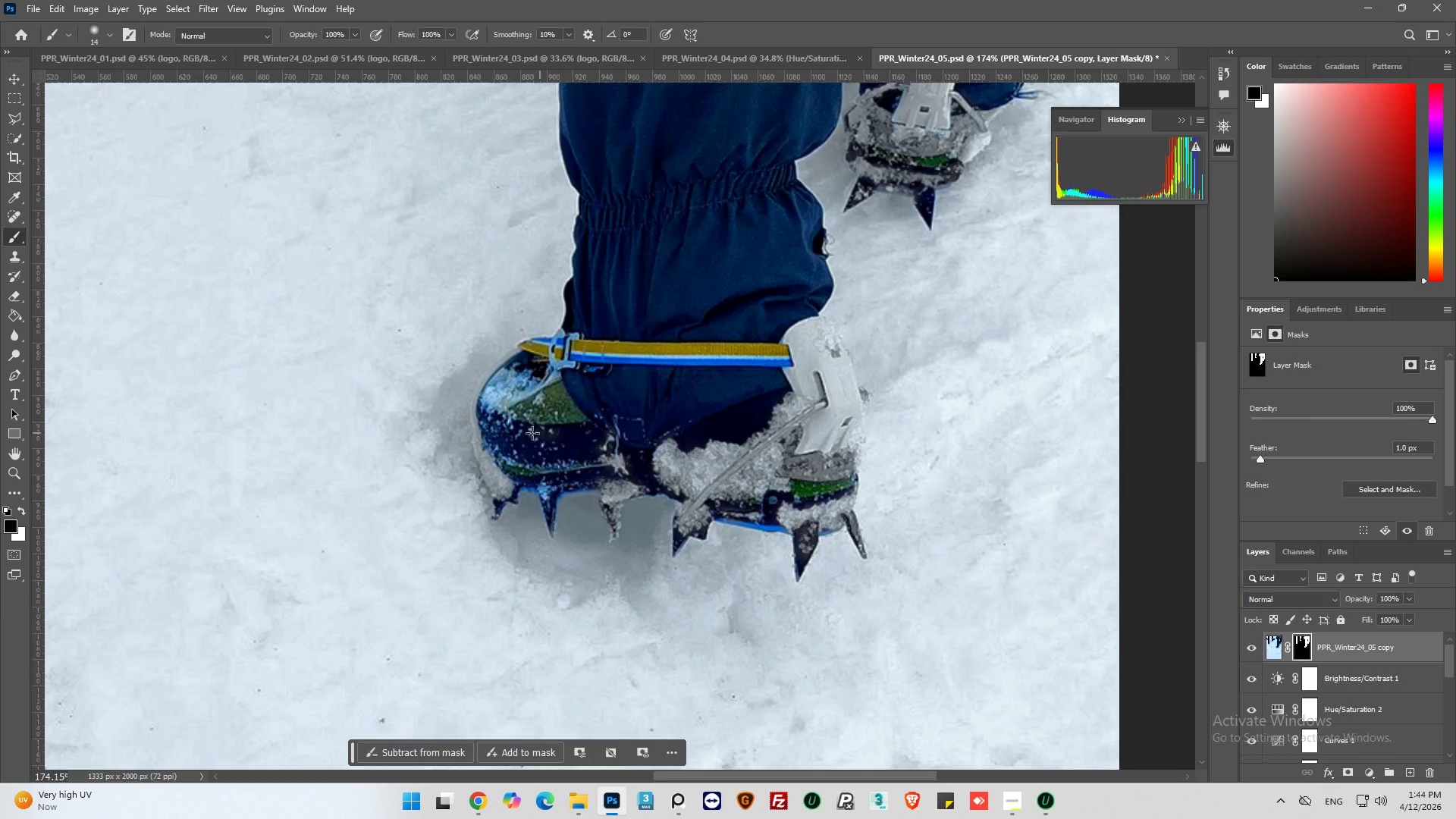 
left_click_drag(start_coordinate=[542, 446], to_coordinate=[554, 451])
 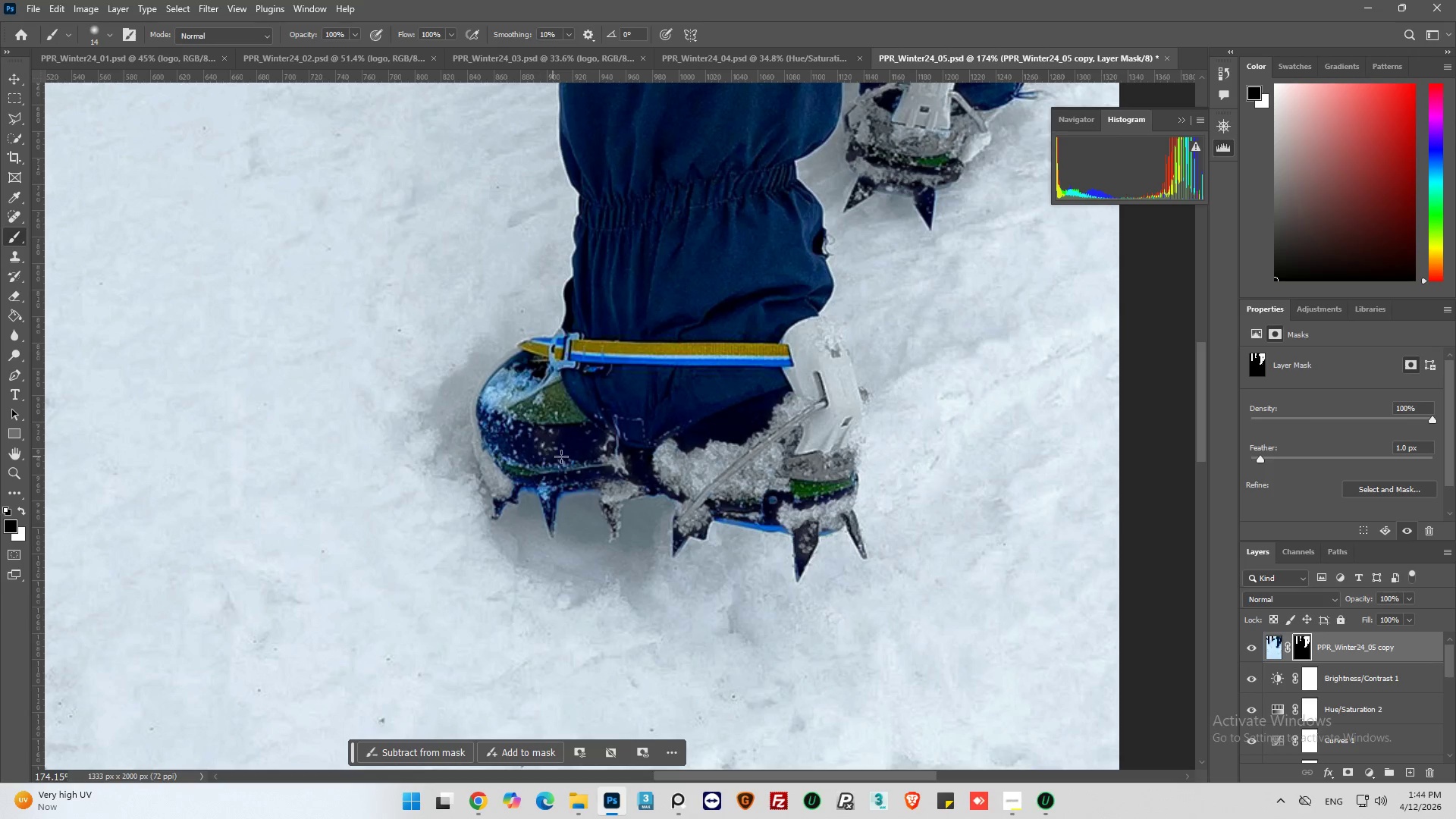 
left_click_drag(start_coordinate=[563, 456], to_coordinate=[557, 456])
 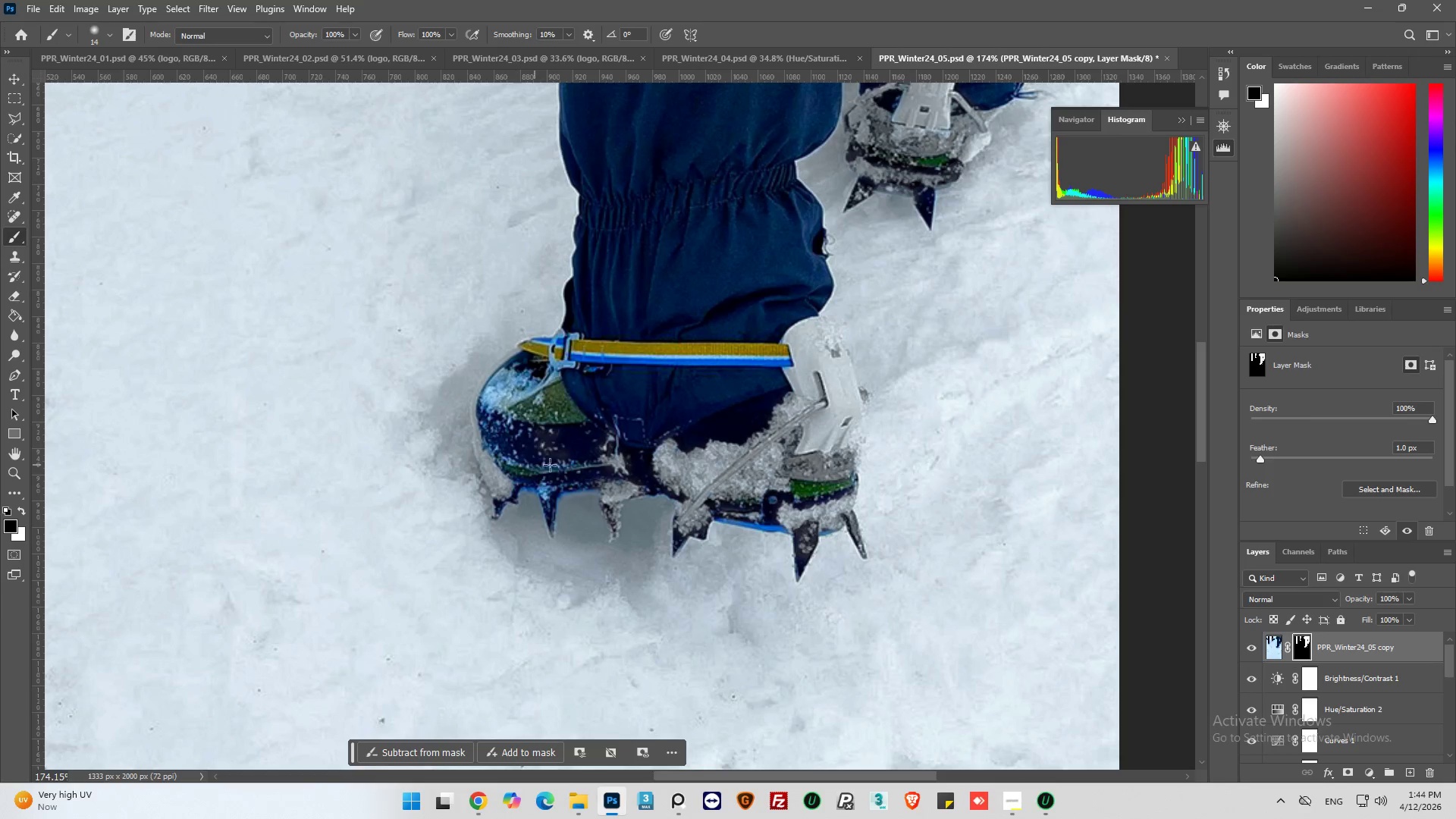 
left_click_drag(start_coordinate=[535, 465], to_coordinate=[554, 466])
 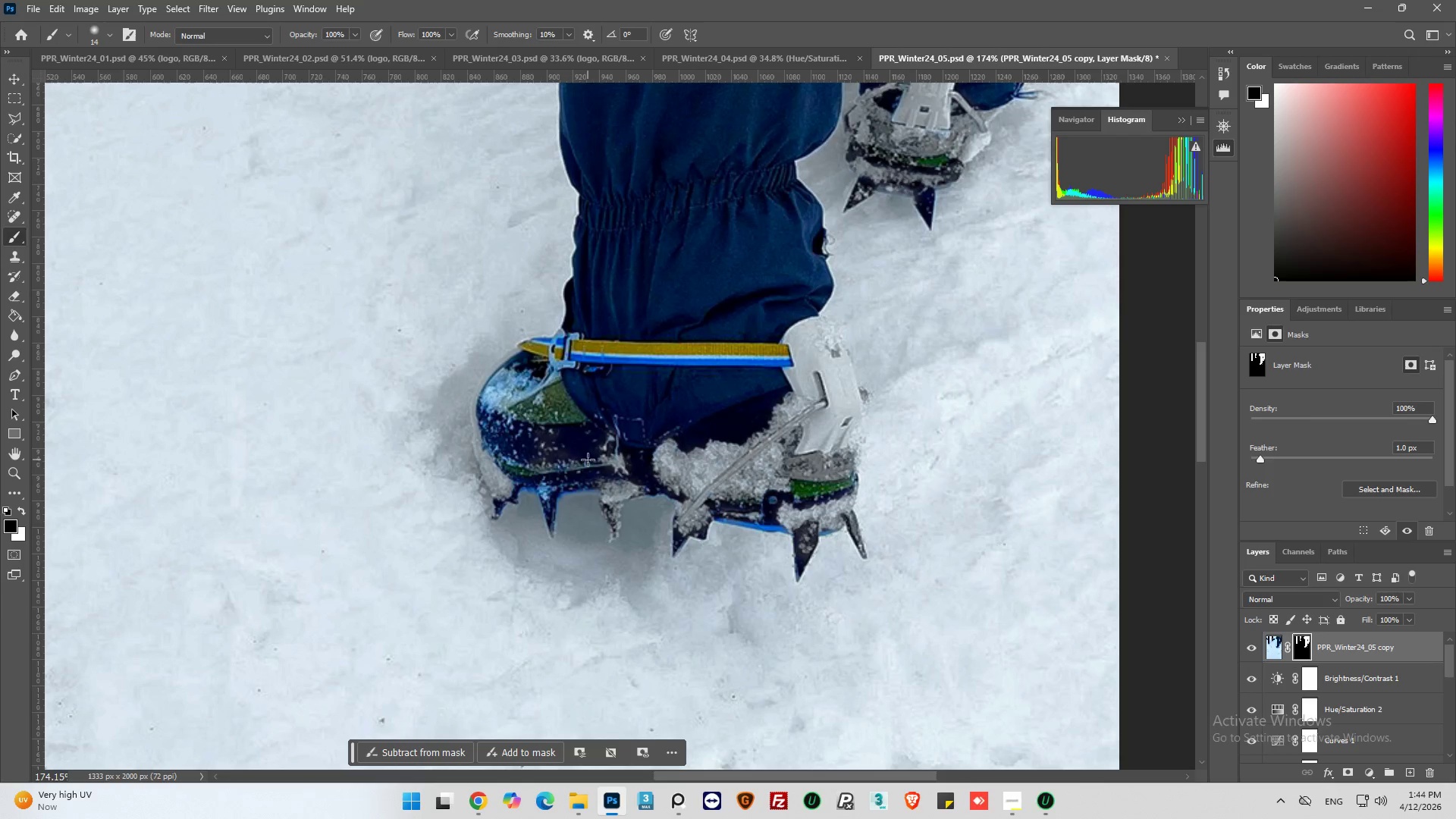 
left_click_drag(start_coordinate=[550, 465], to_coordinate=[522, 465])
 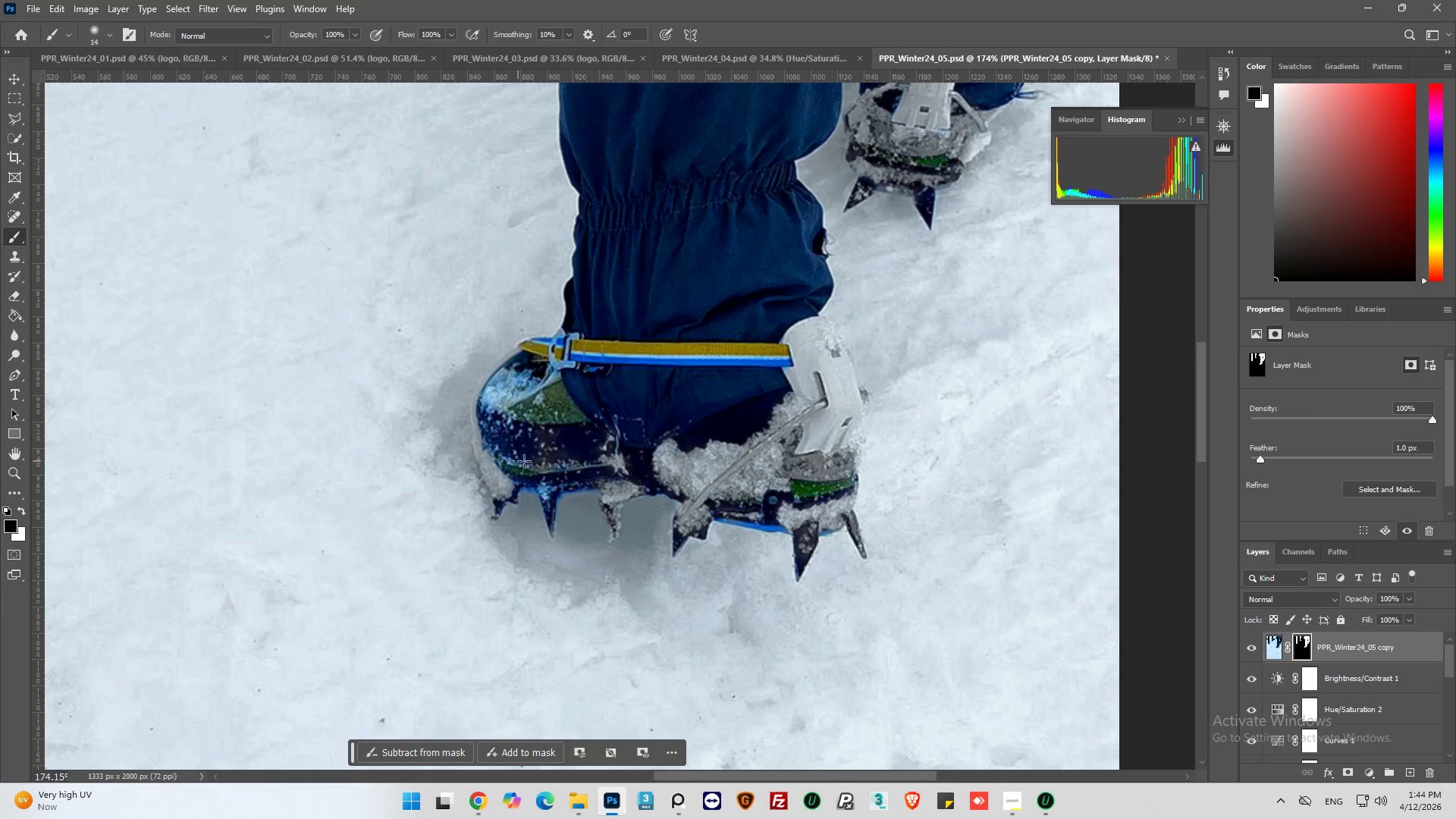 
left_click_drag(start_coordinate=[524, 461], to_coordinate=[514, 454])
 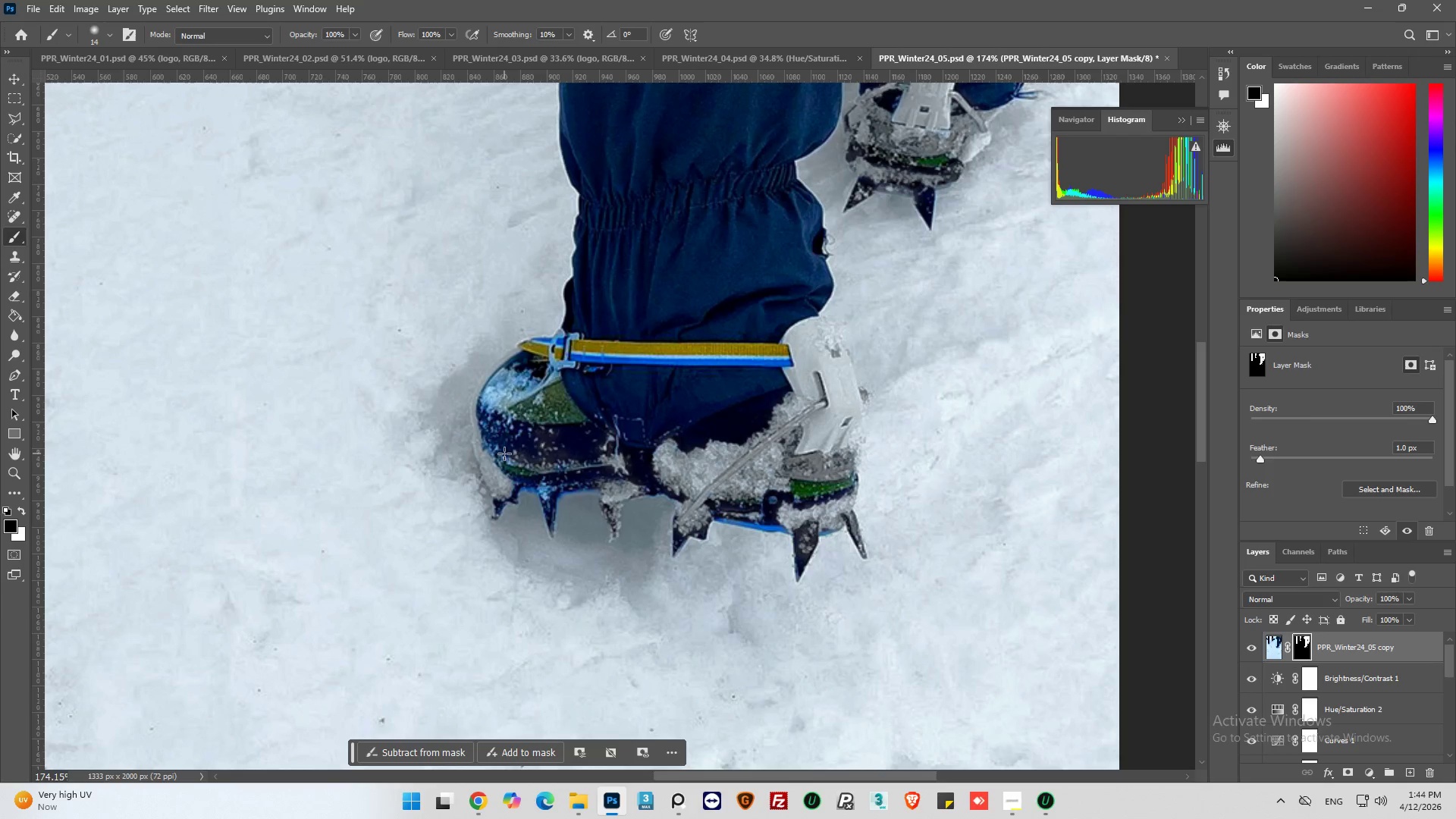 
left_click_drag(start_coordinate=[504, 453], to_coordinate=[500, 440])
 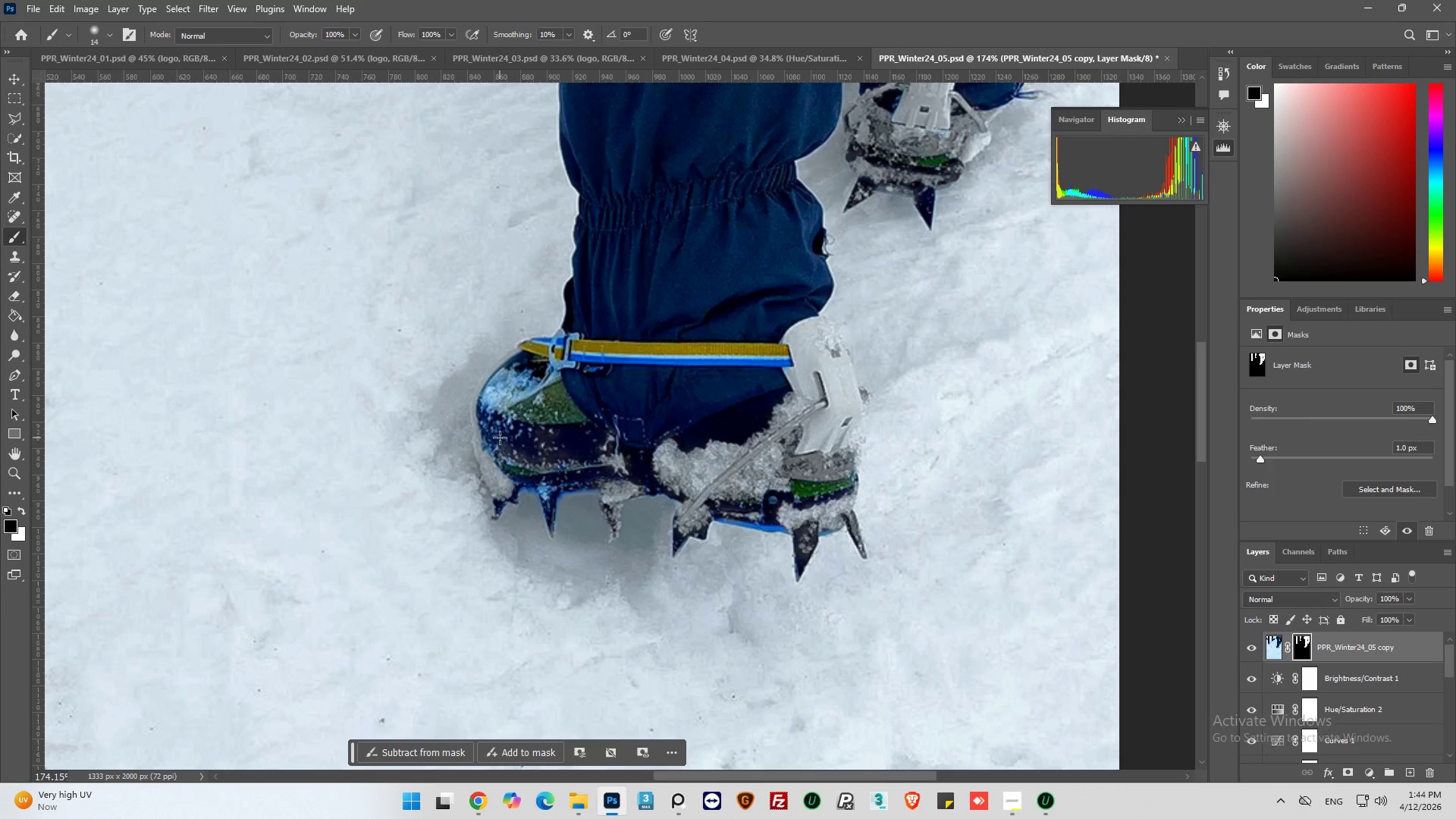 
left_click_drag(start_coordinate=[500, 441], to_coordinate=[506, 461])
 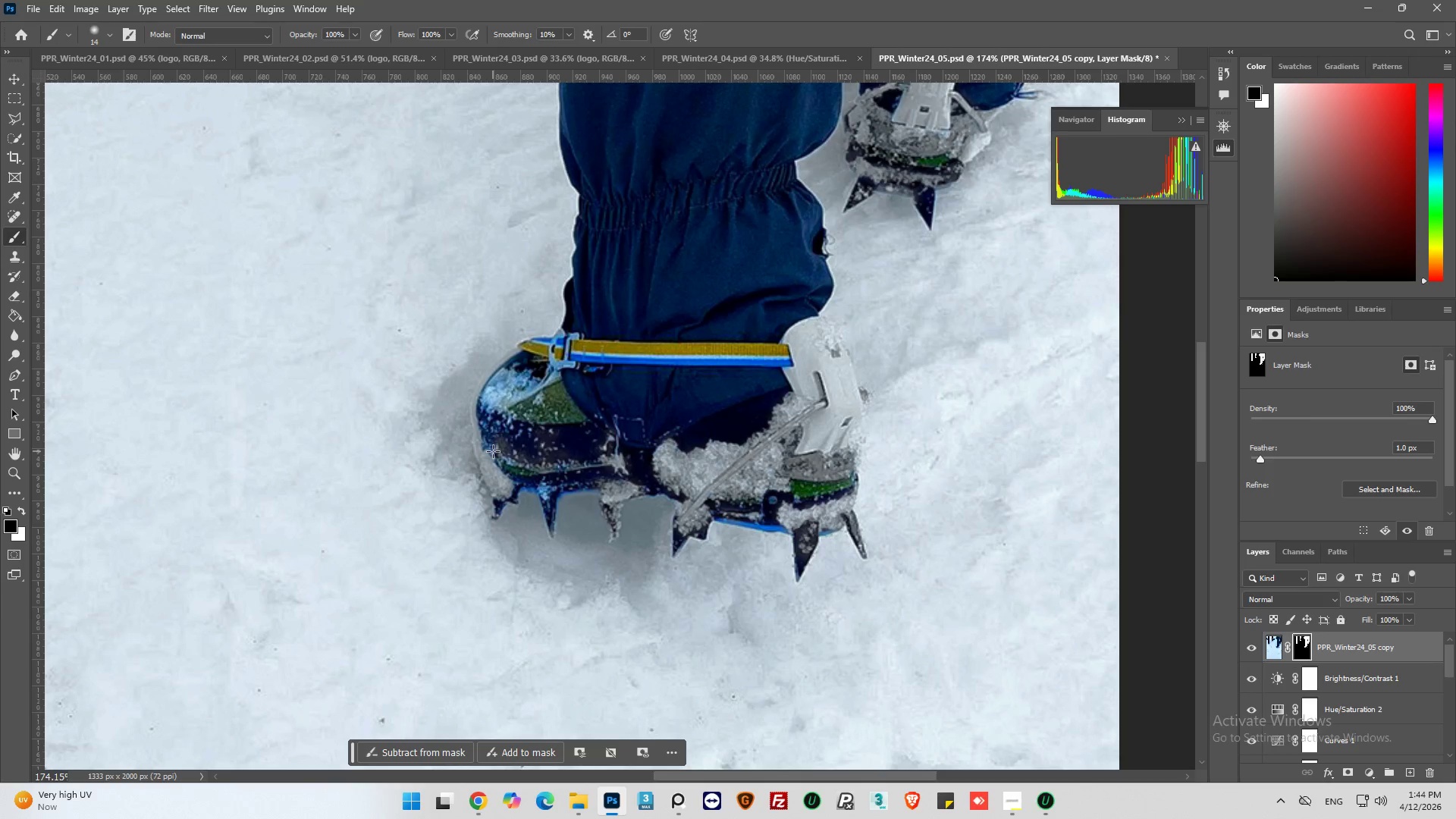 
left_click_drag(start_coordinate=[493, 451], to_coordinate=[488, 439])
 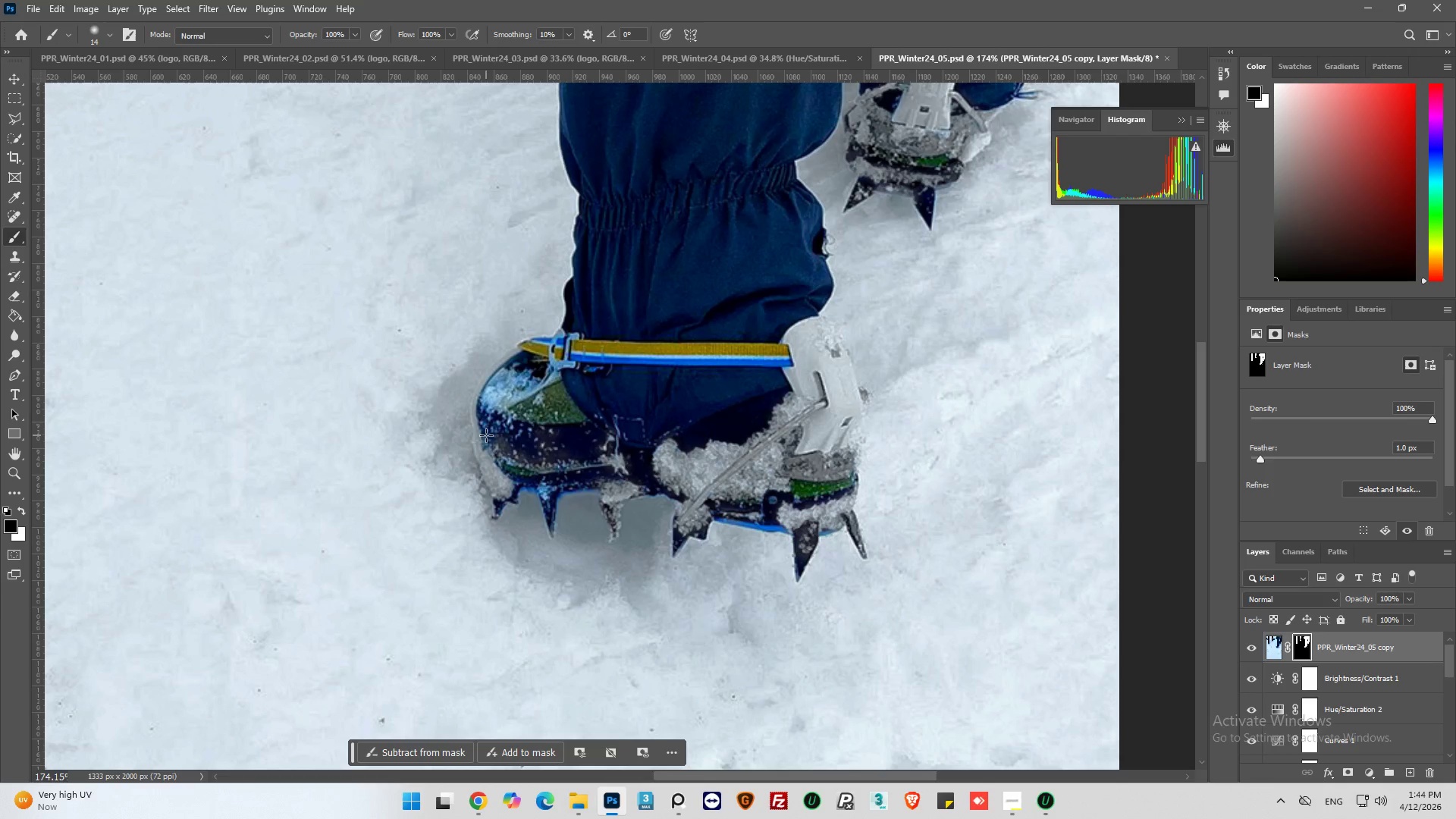 
left_click_drag(start_coordinate=[486, 435], to_coordinate=[490, 448])
 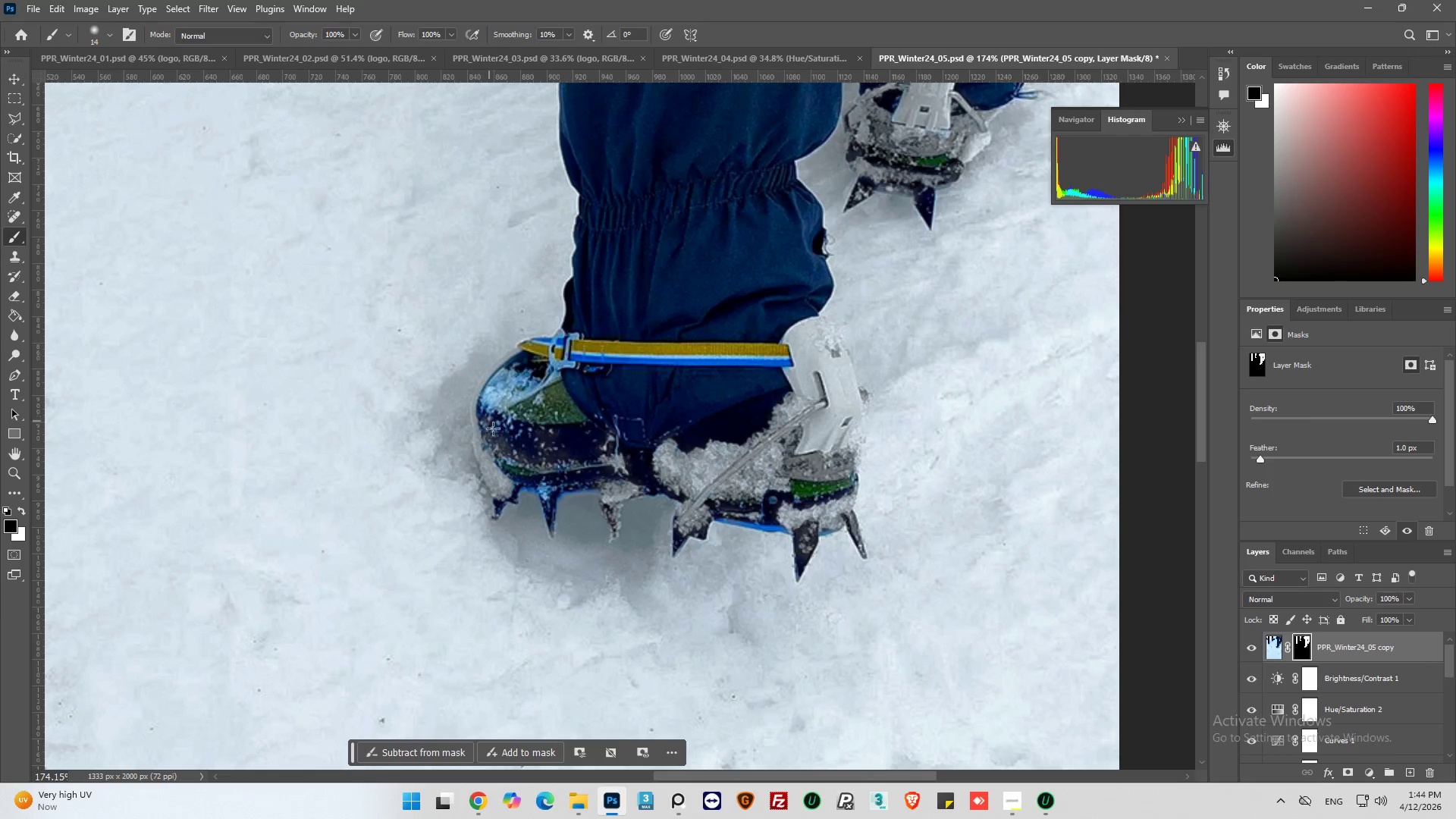 
left_click_drag(start_coordinate=[500, 431], to_coordinate=[499, 426])
 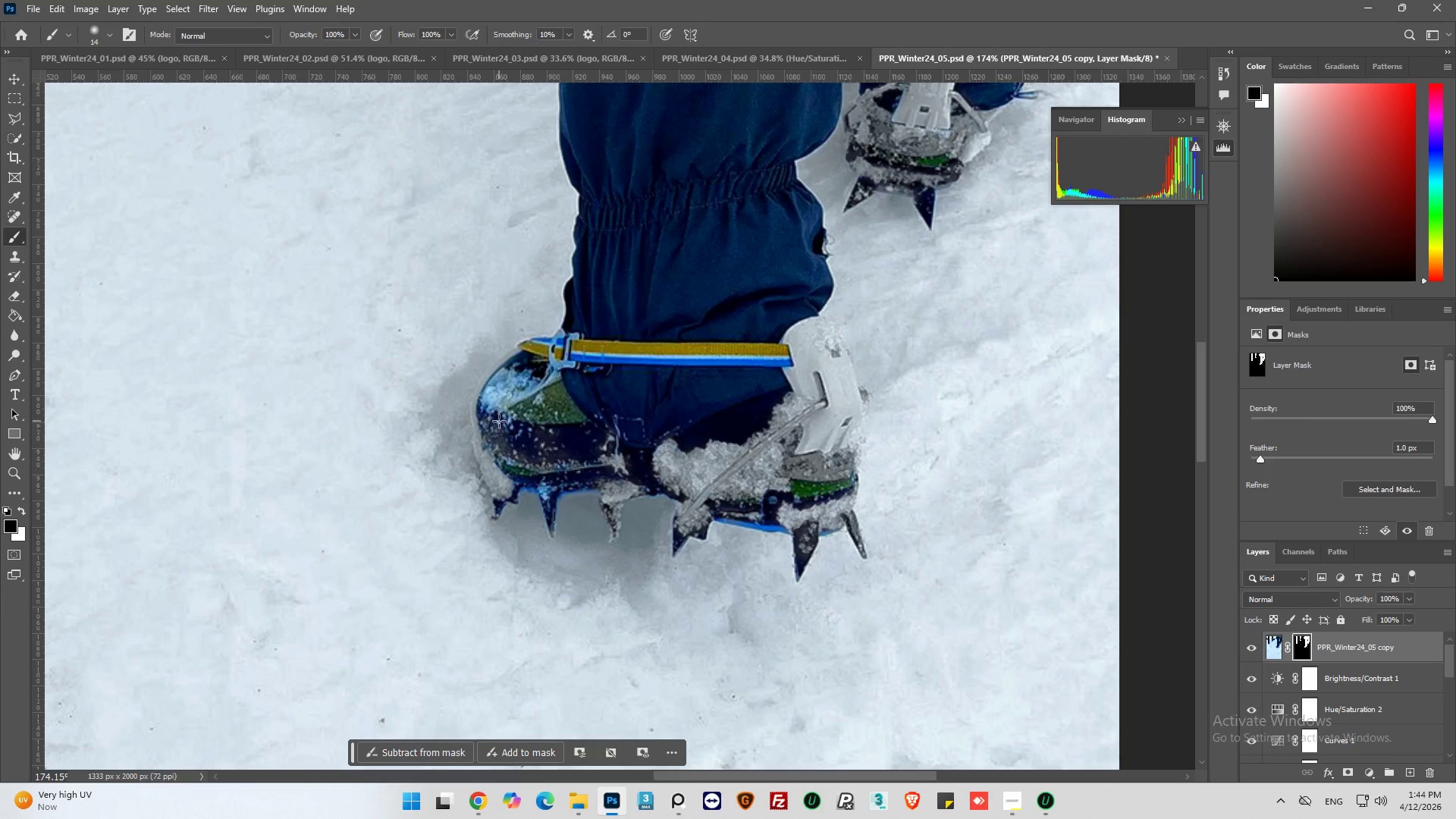 
left_click_drag(start_coordinate=[499, 421], to_coordinate=[511, 425])
 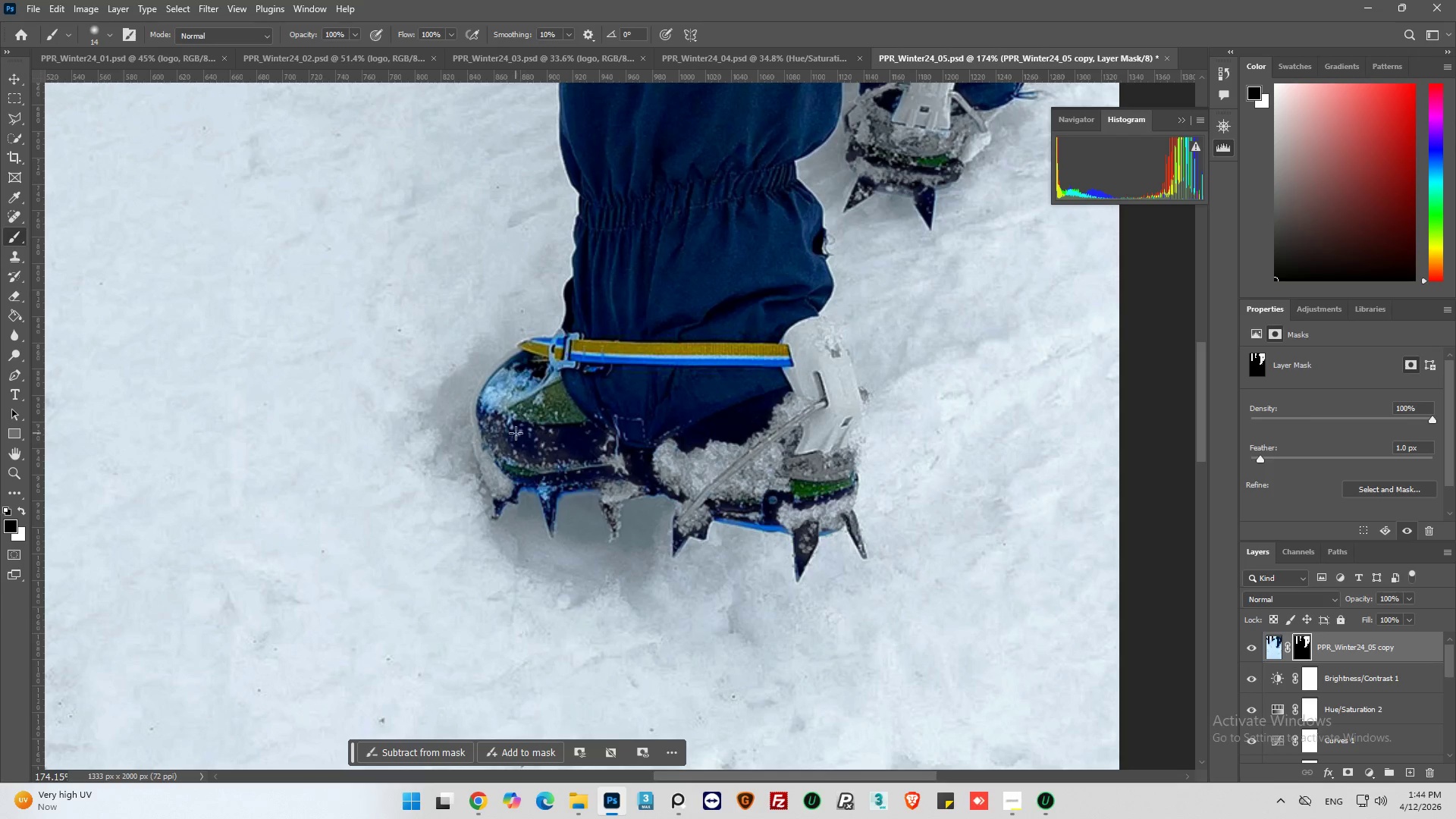 
left_click_drag(start_coordinate=[516, 433], to_coordinate=[526, 435])
 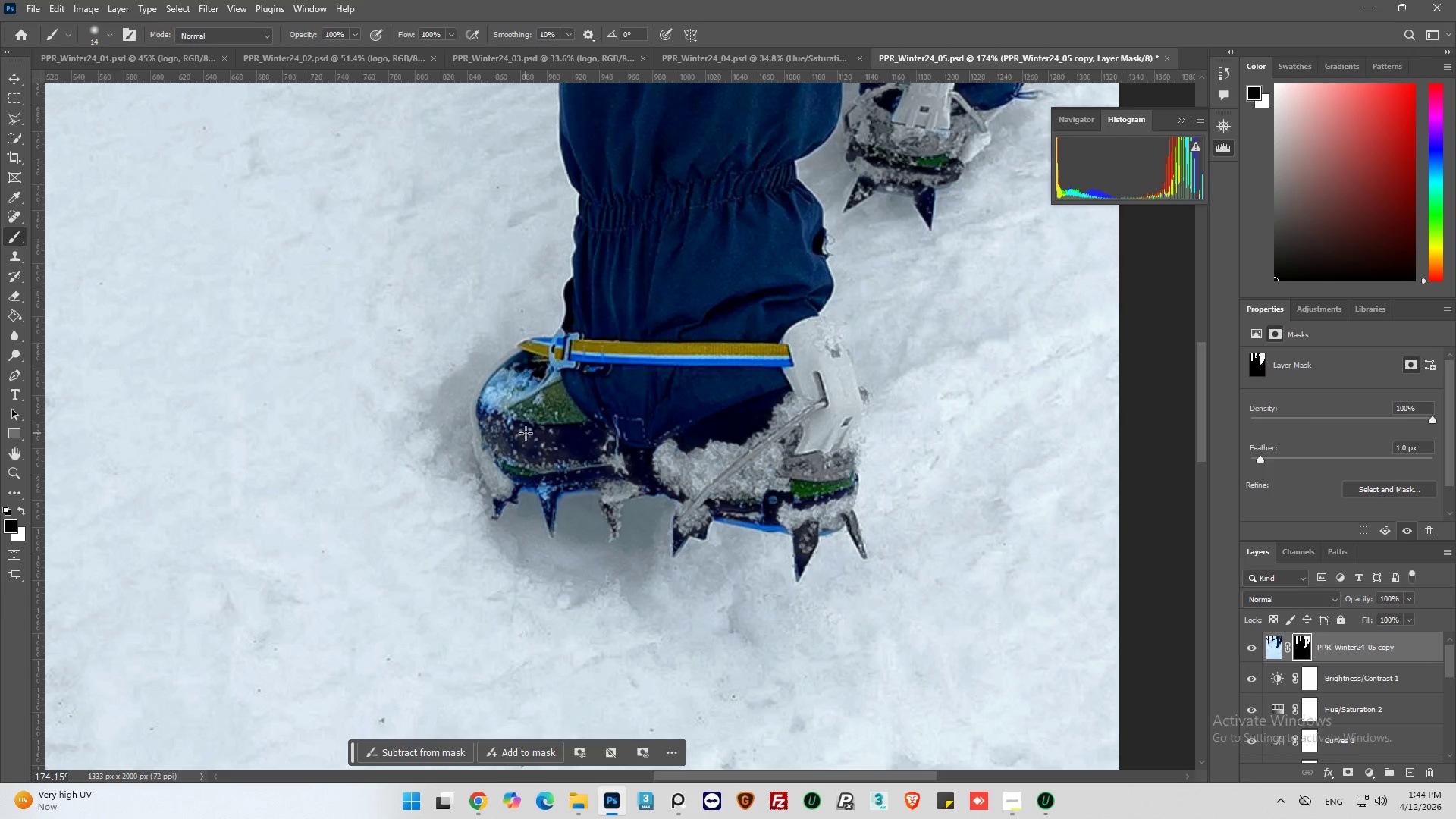 
left_click_drag(start_coordinate=[526, 433], to_coordinate=[500, 420])
 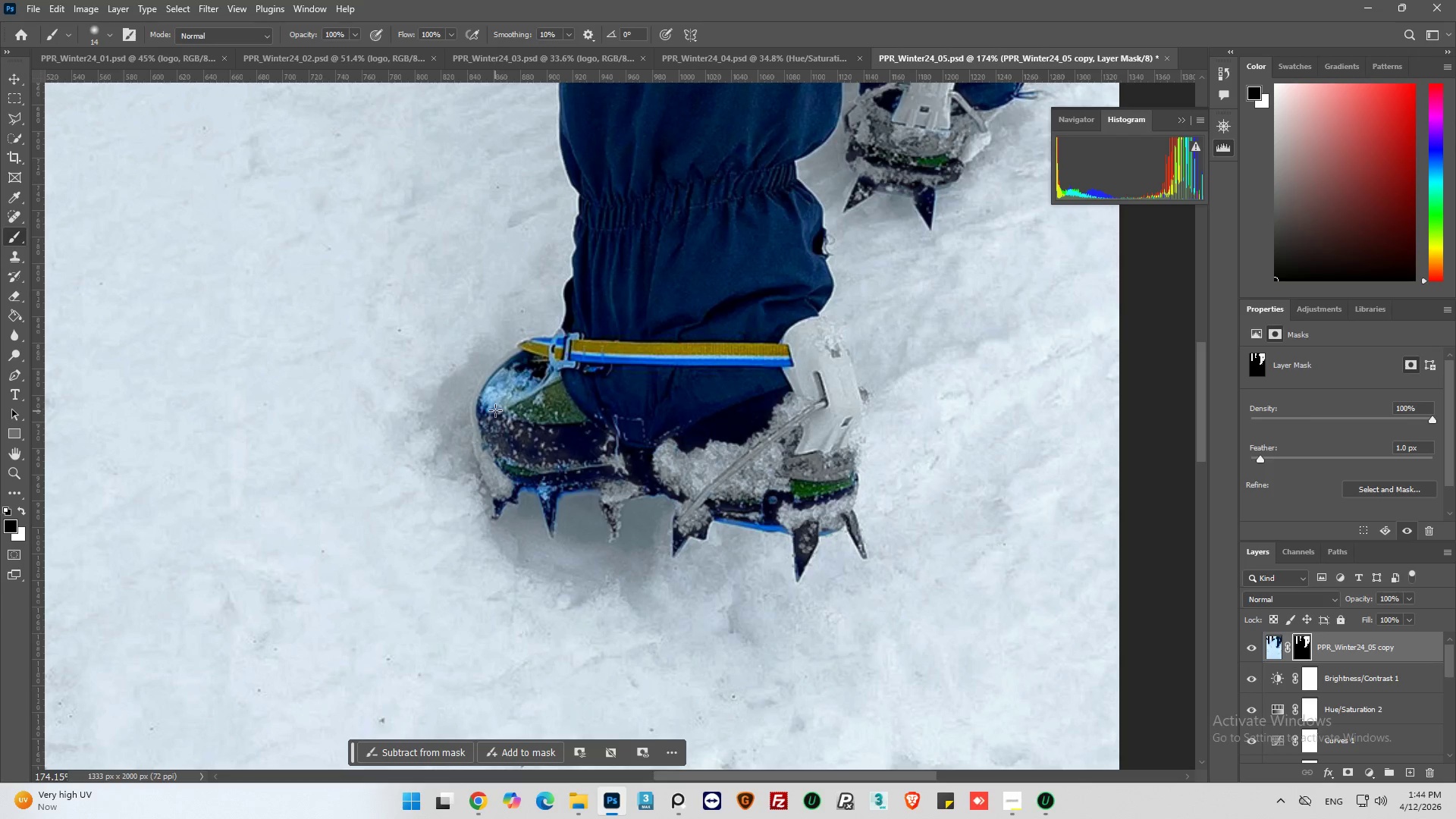 
left_click_drag(start_coordinate=[502, 416], to_coordinate=[506, 393])
 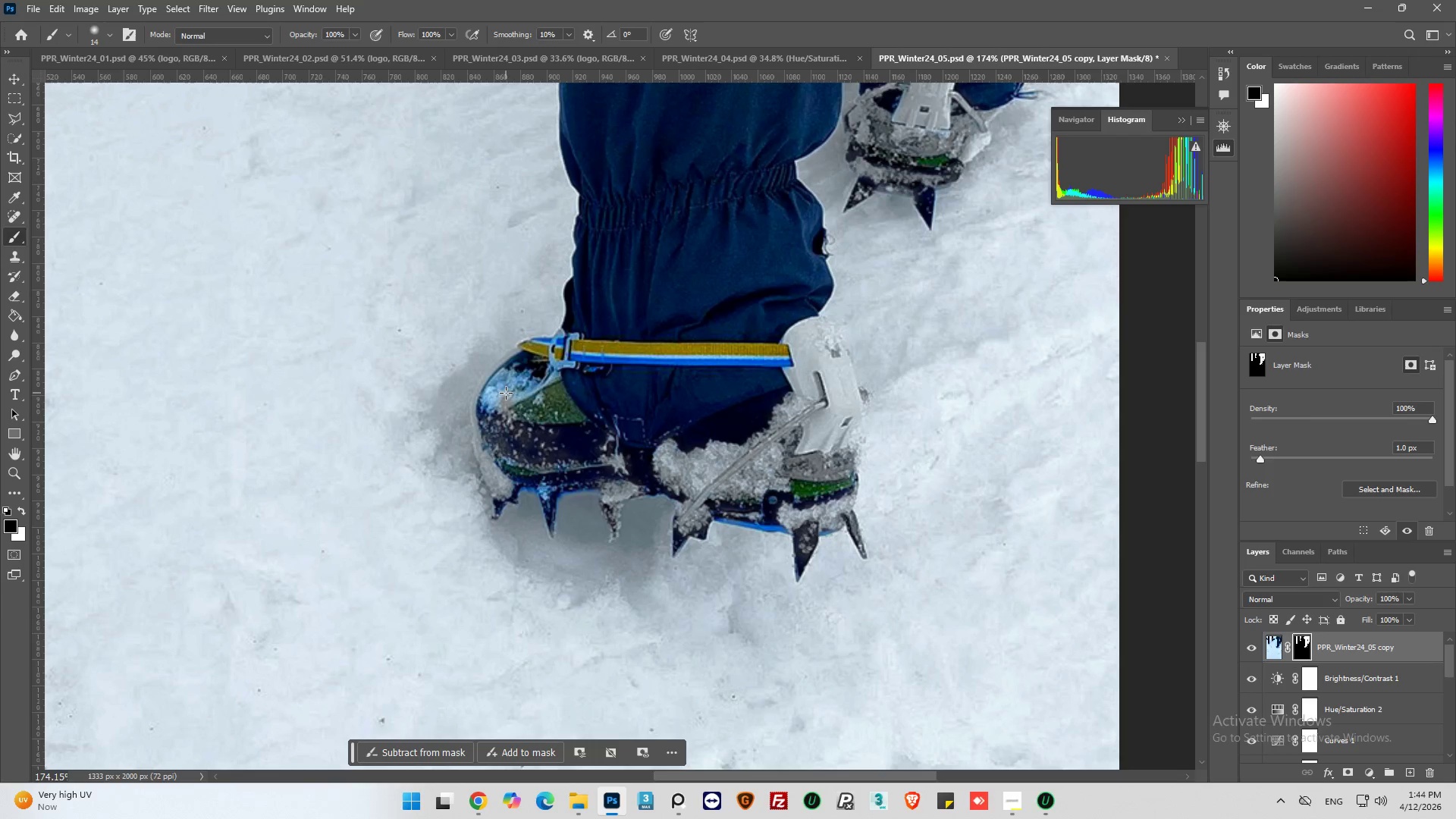 
left_click_drag(start_coordinate=[506, 393], to_coordinate=[499, 399])
 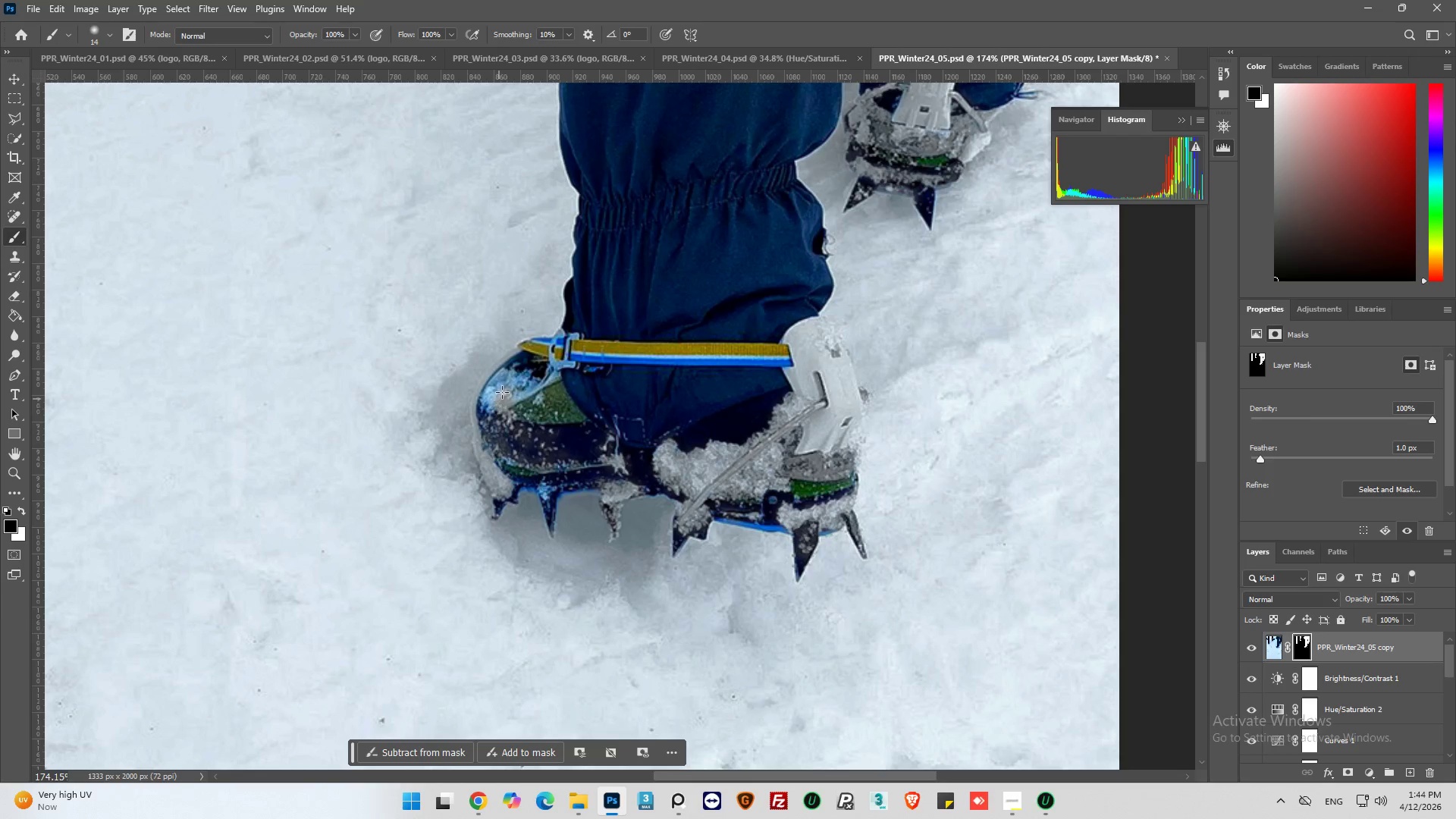 
left_click_drag(start_coordinate=[502, 392], to_coordinate=[530, 388])
 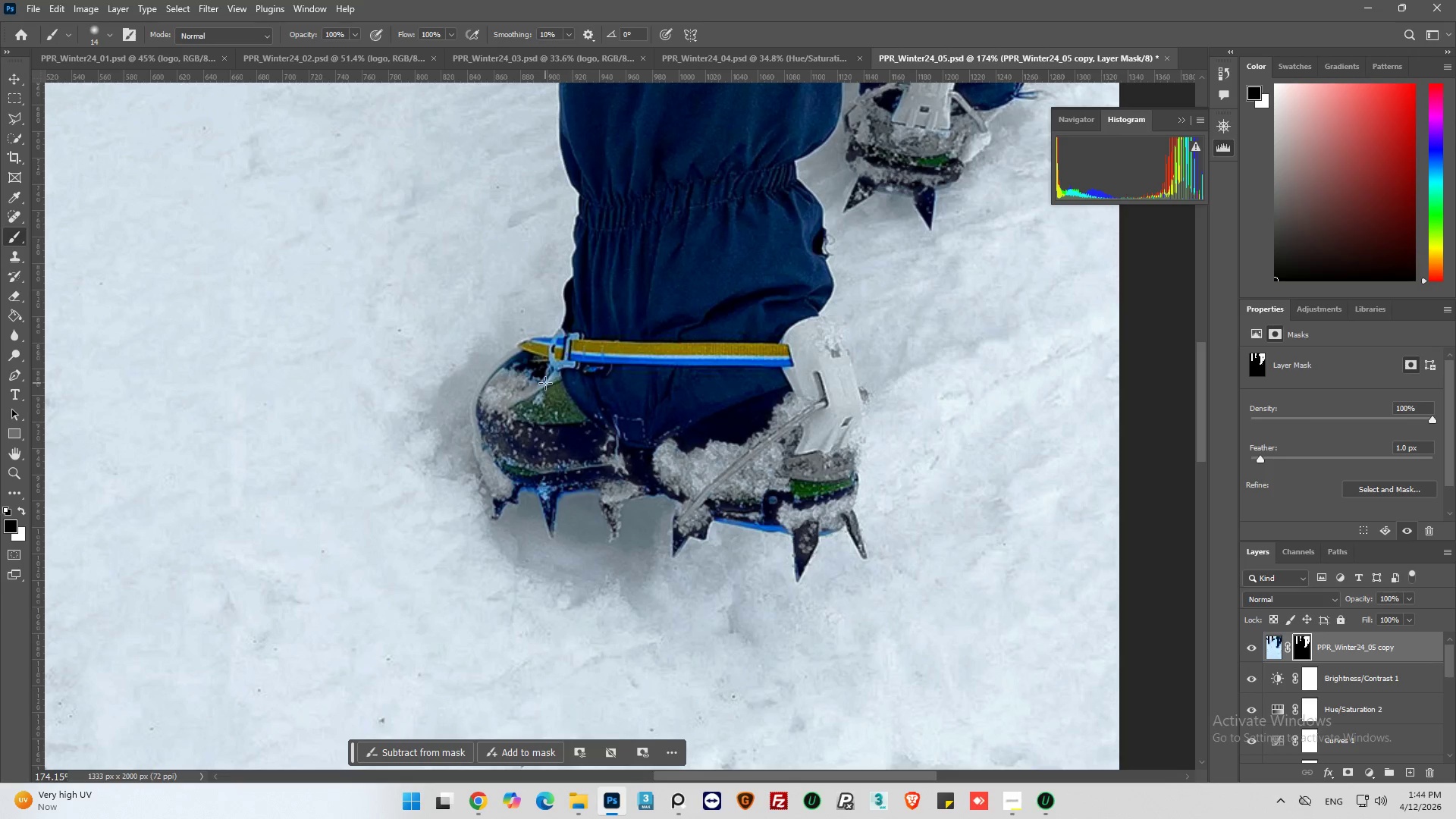 
left_click_drag(start_coordinate=[545, 383], to_coordinate=[557, 376])
 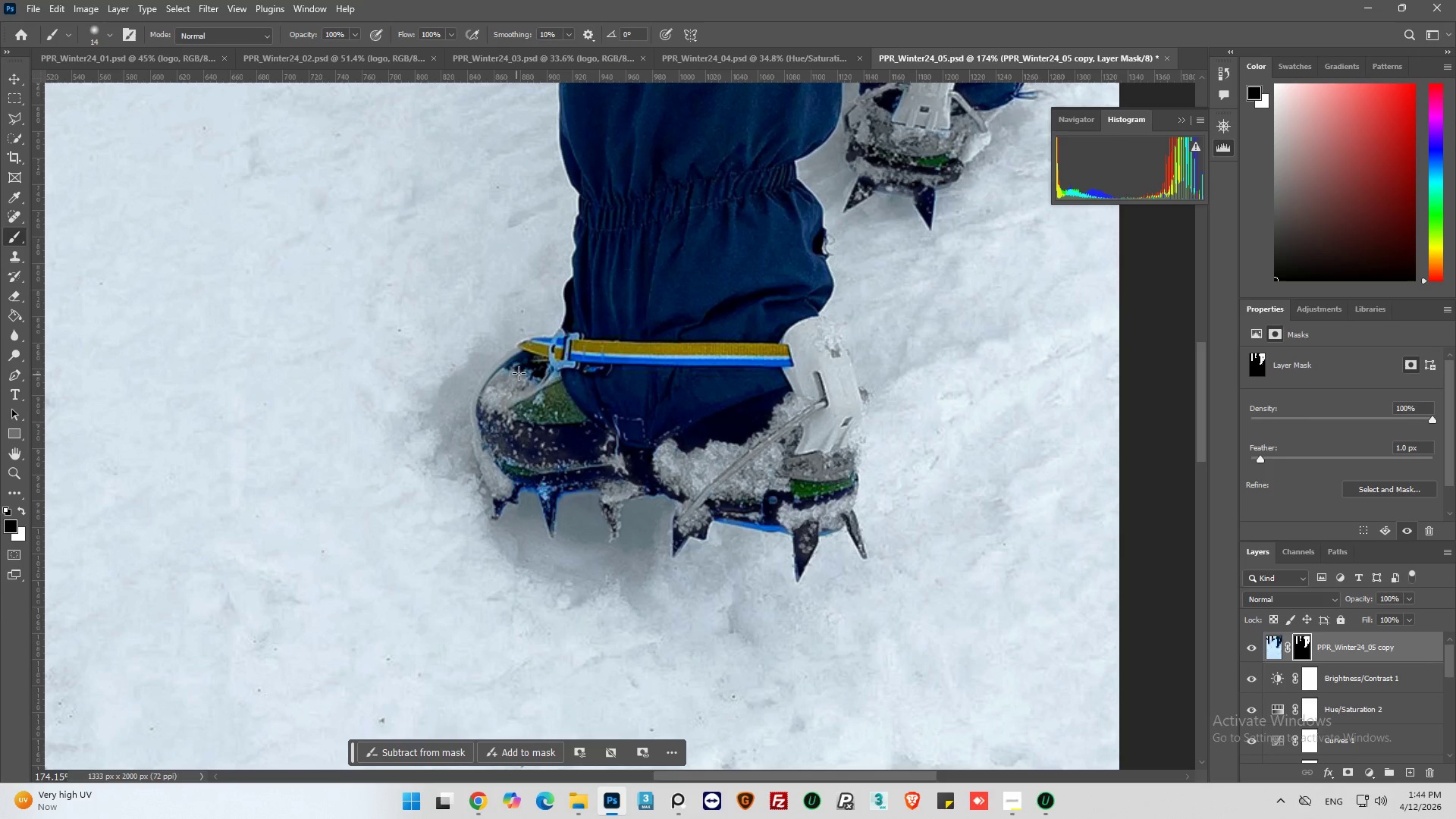 
left_click_drag(start_coordinate=[521, 372], to_coordinate=[527, 377])
 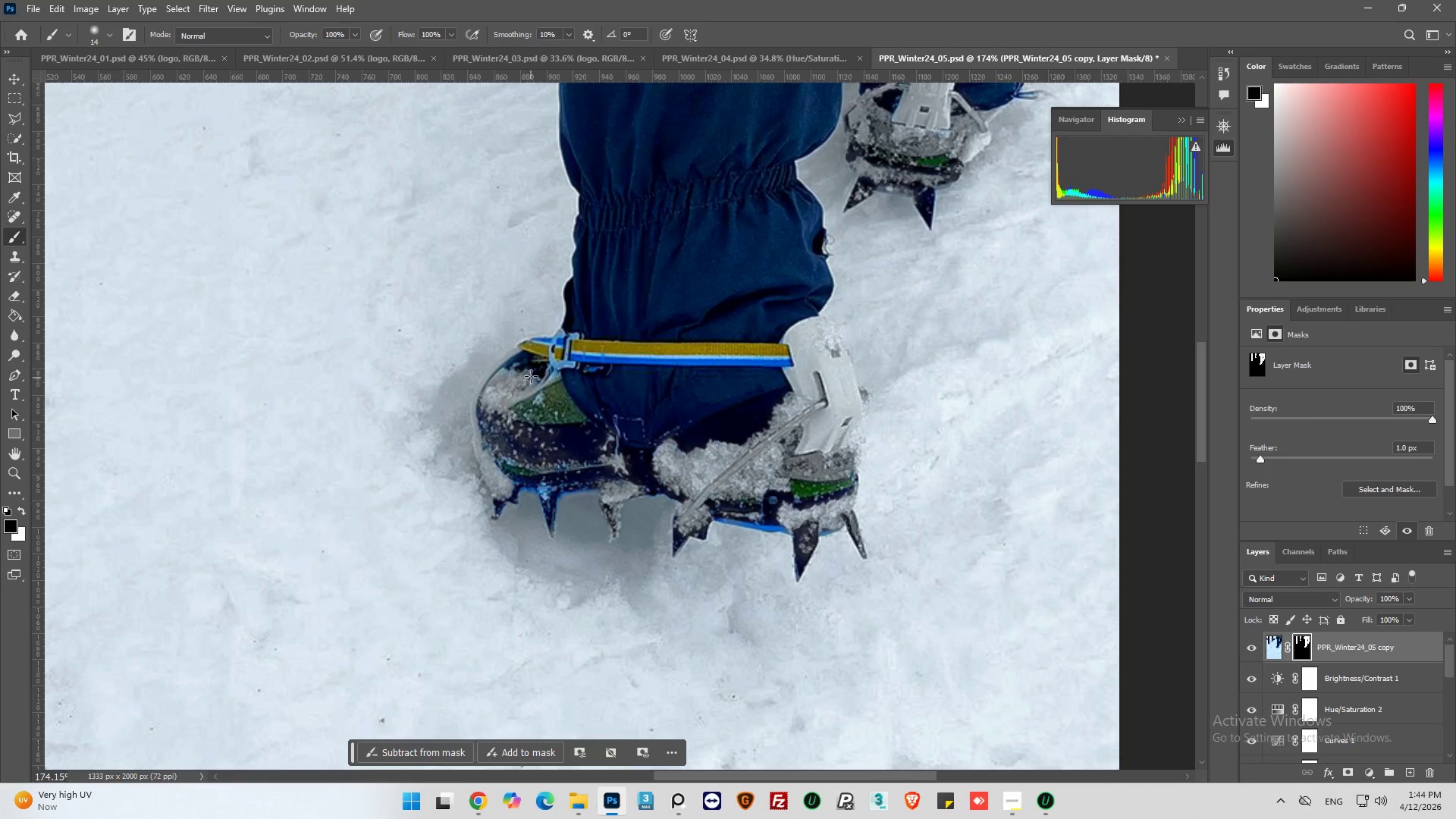 
left_click_drag(start_coordinate=[529, 376], to_coordinate=[516, 377])
 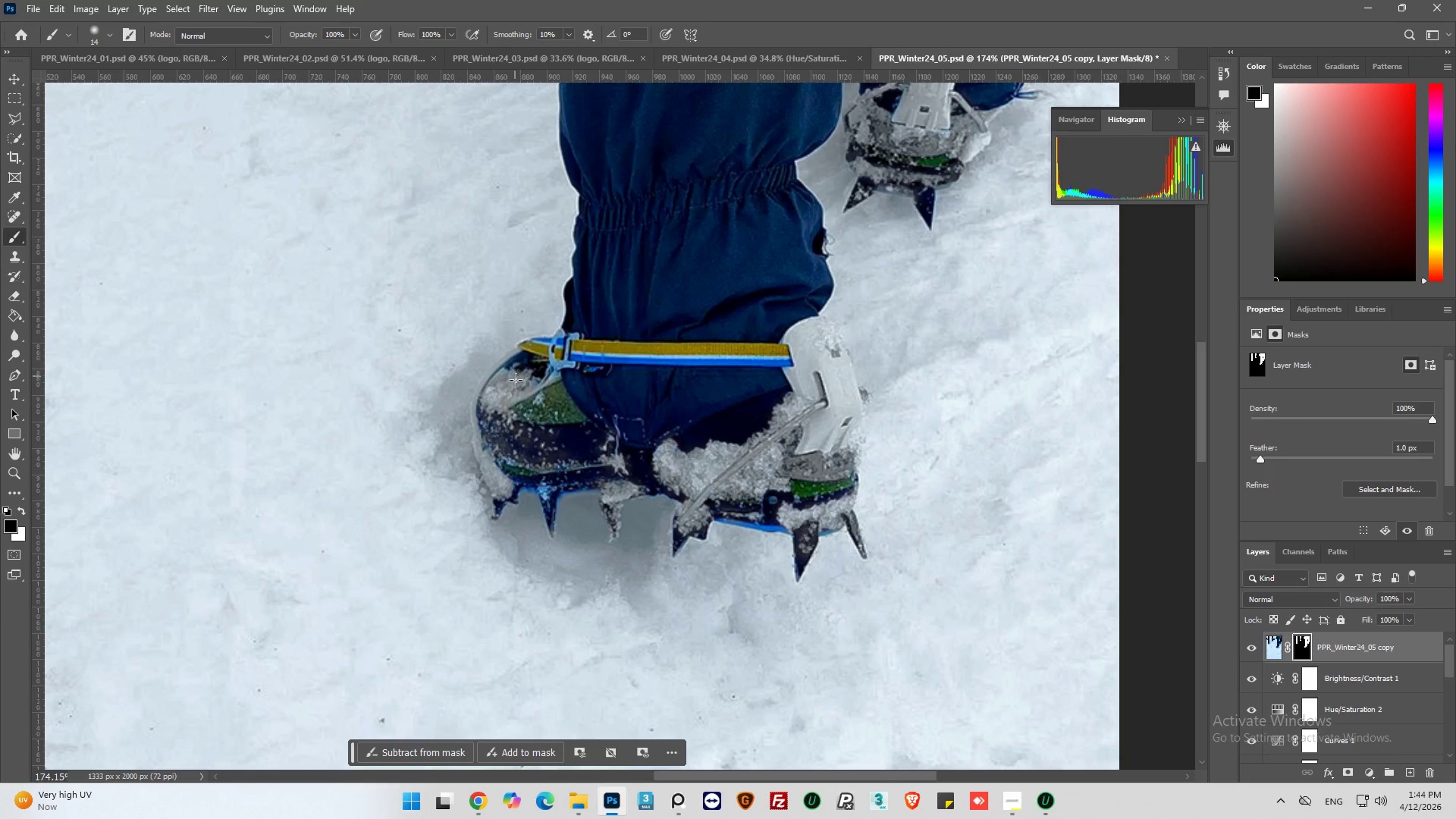 
left_click_drag(start_coordinate=[515, 376], to_coordinate=[517, 396])
 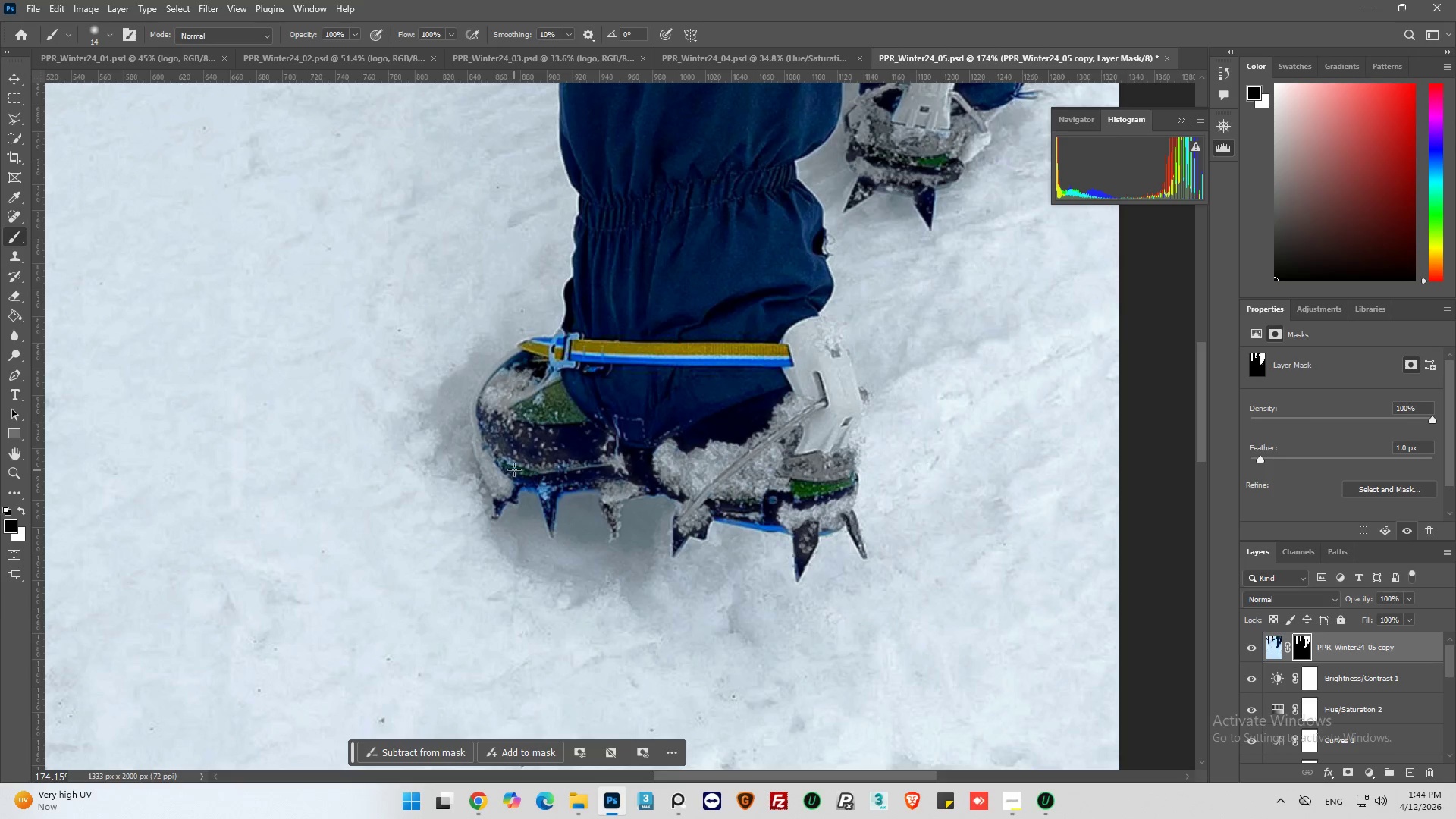 
left_click_drag(start_coordinate=[504, 455], to_coordinate=[535, 461])
 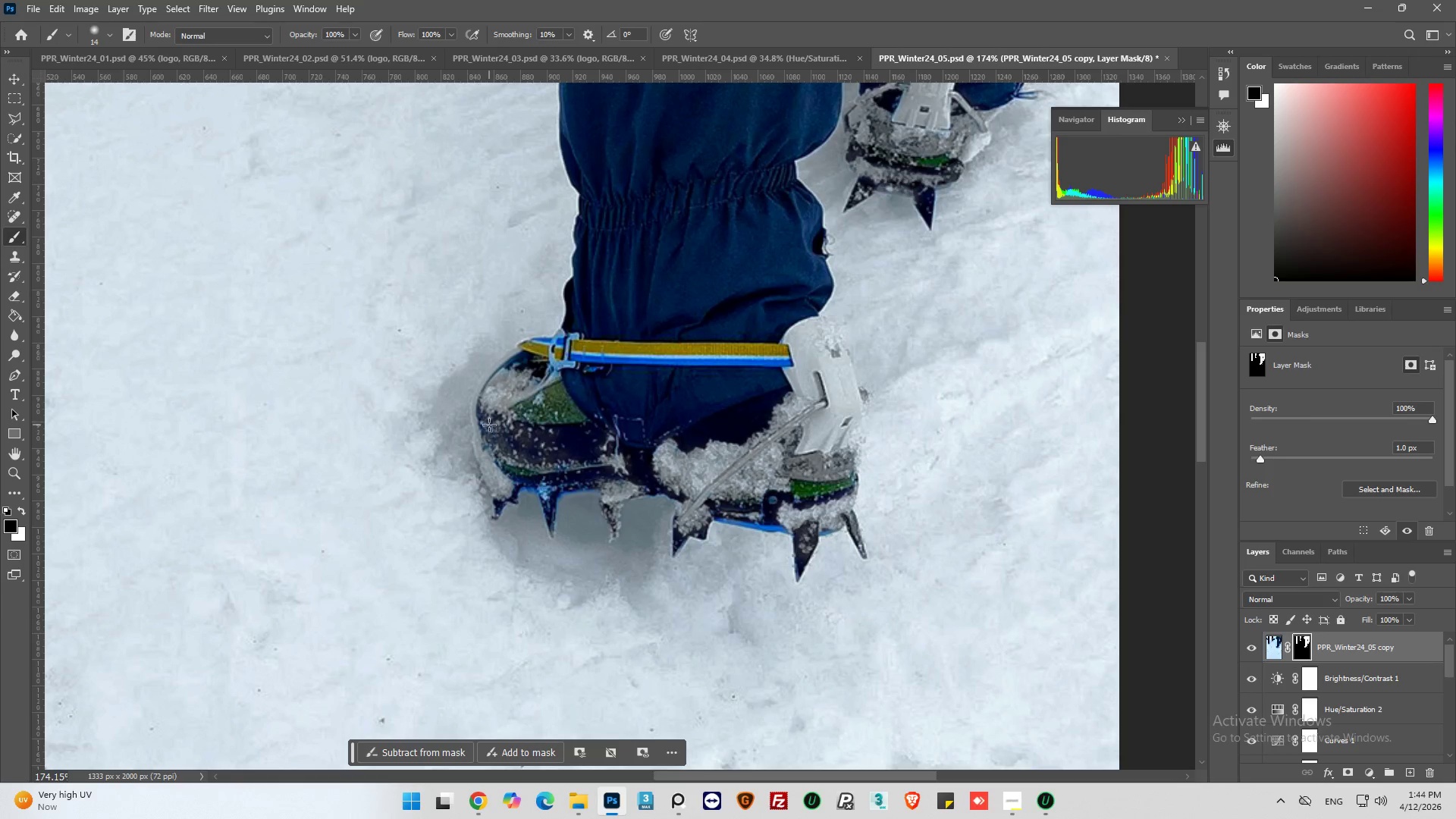 
left_click_drag(start_coordinate=[487, 423], to_coordinate=[516, 441])
 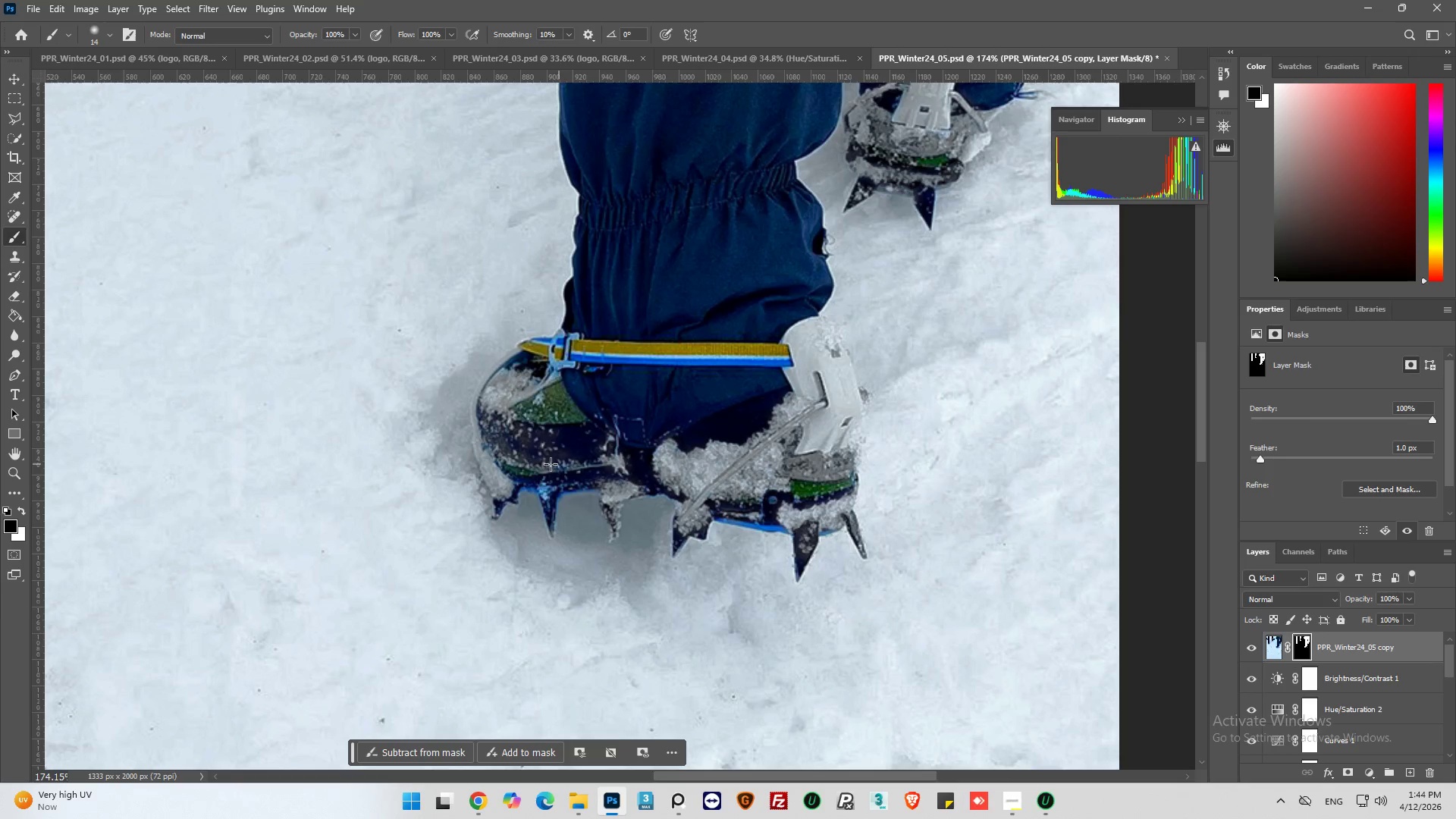 
left_click_drag(start_coordinate=[550, 465], to_coordinate=[596, 465])
 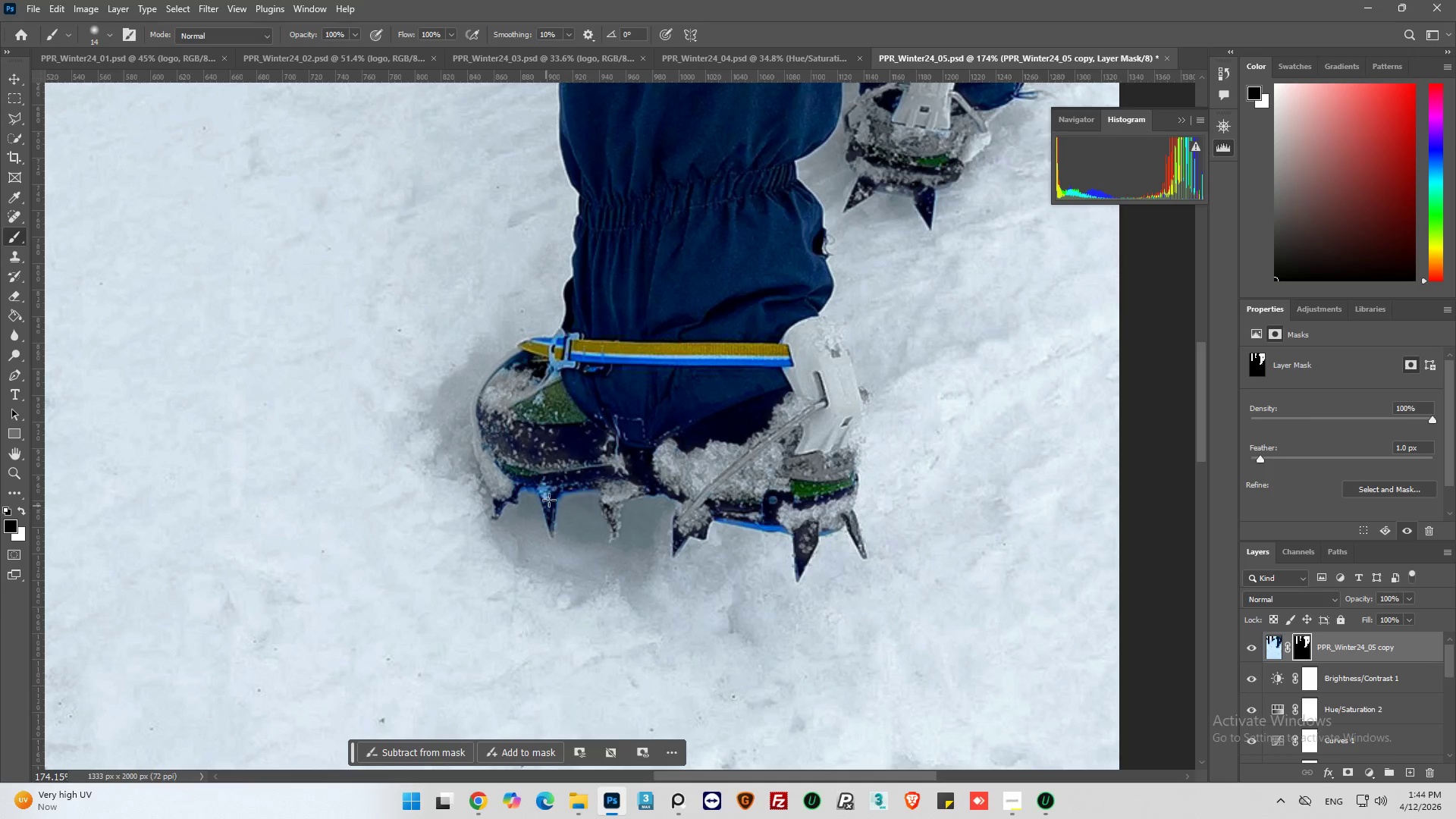 
left_click_drag(start_coordinate=[549, 497], to_coordinate=[545, 492])
 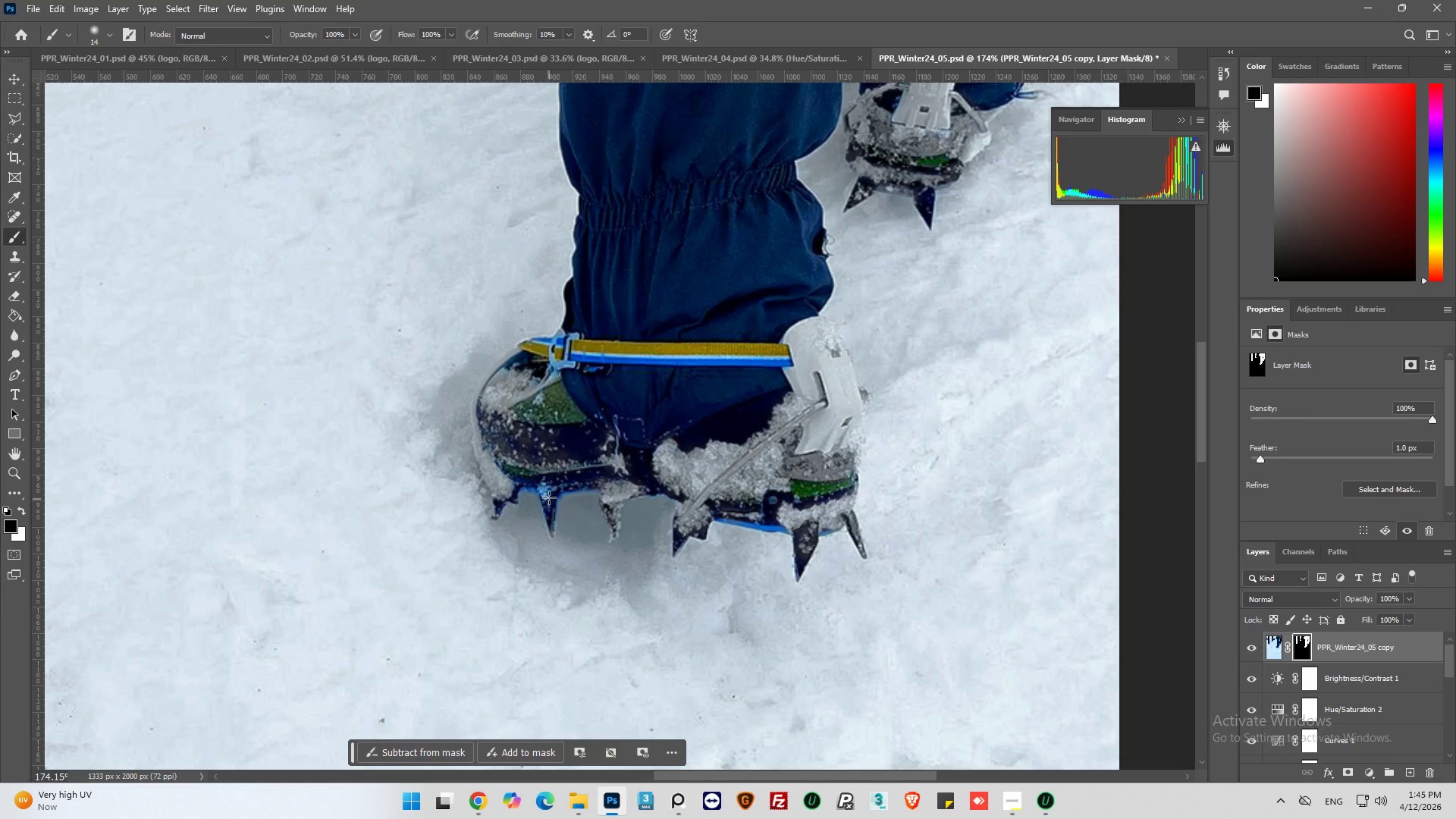 
left_click_drag(start_coordinate=[545, 489], to_coordinate=[551, 490])
 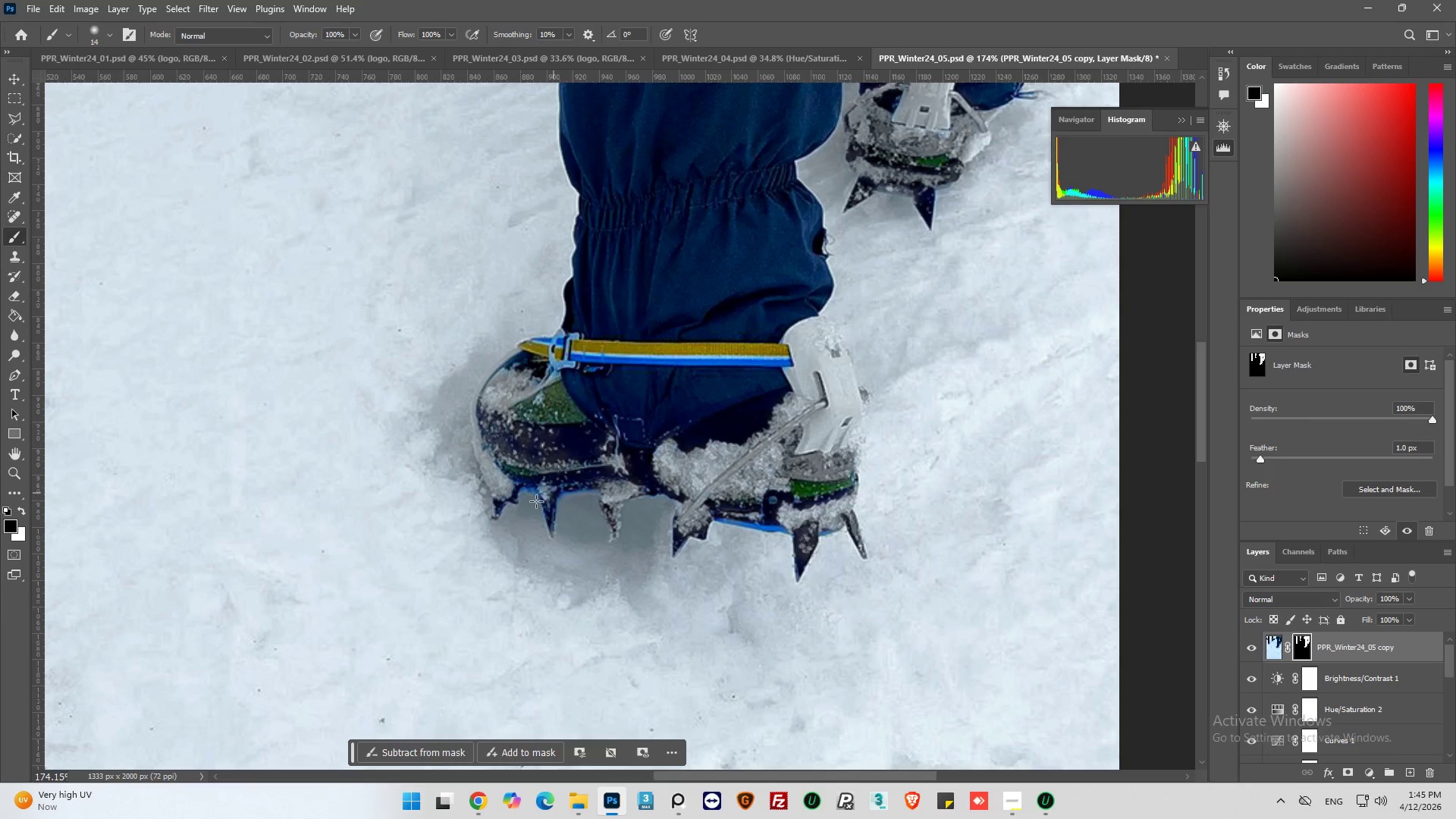 
left_click_drag(start_coordinate=[548, 497], to_coordinate=[537, 500])
 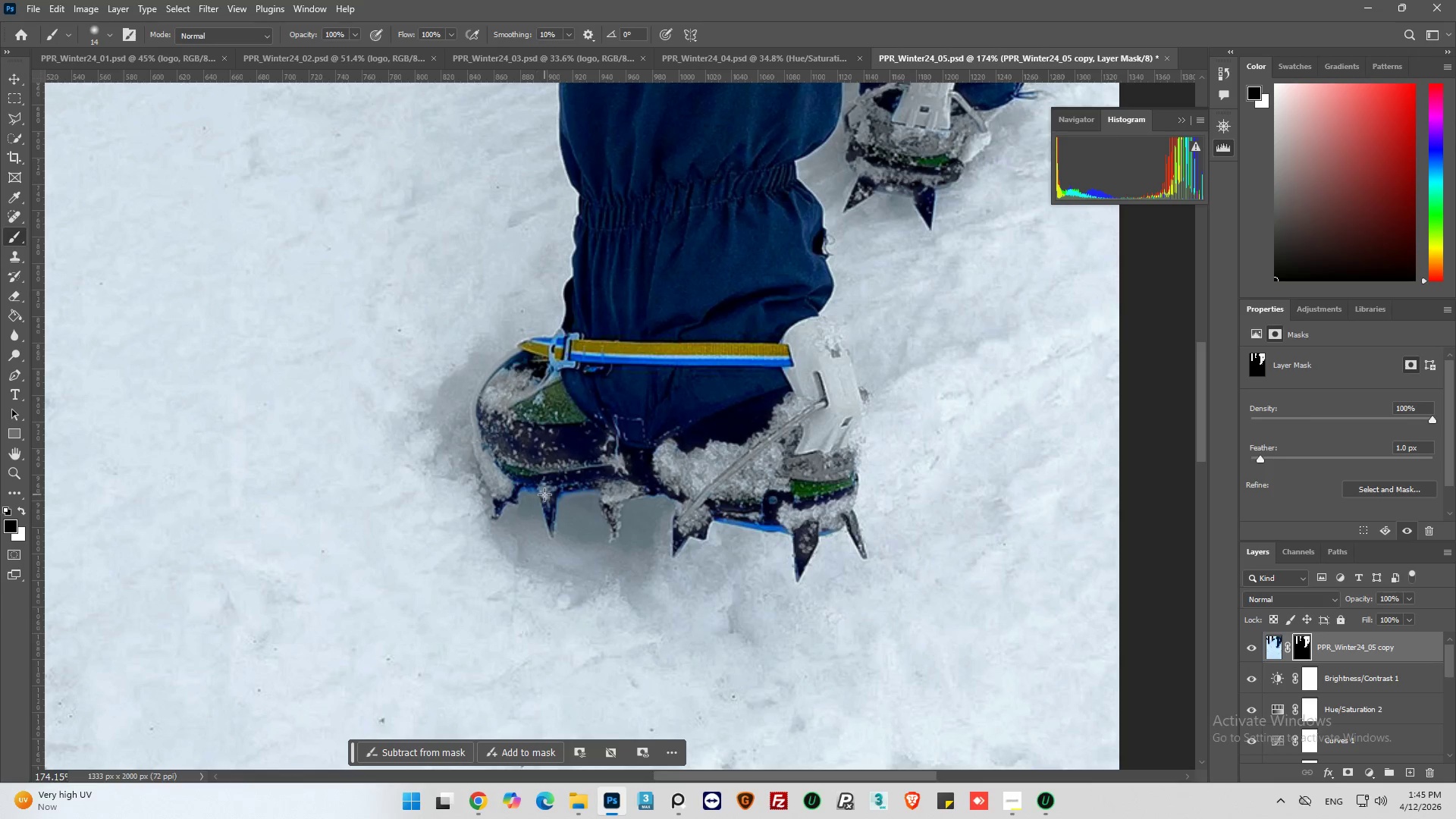 
left_click_drag(start_coordinate=[544, 494], to_coordinate=[537, 493])
 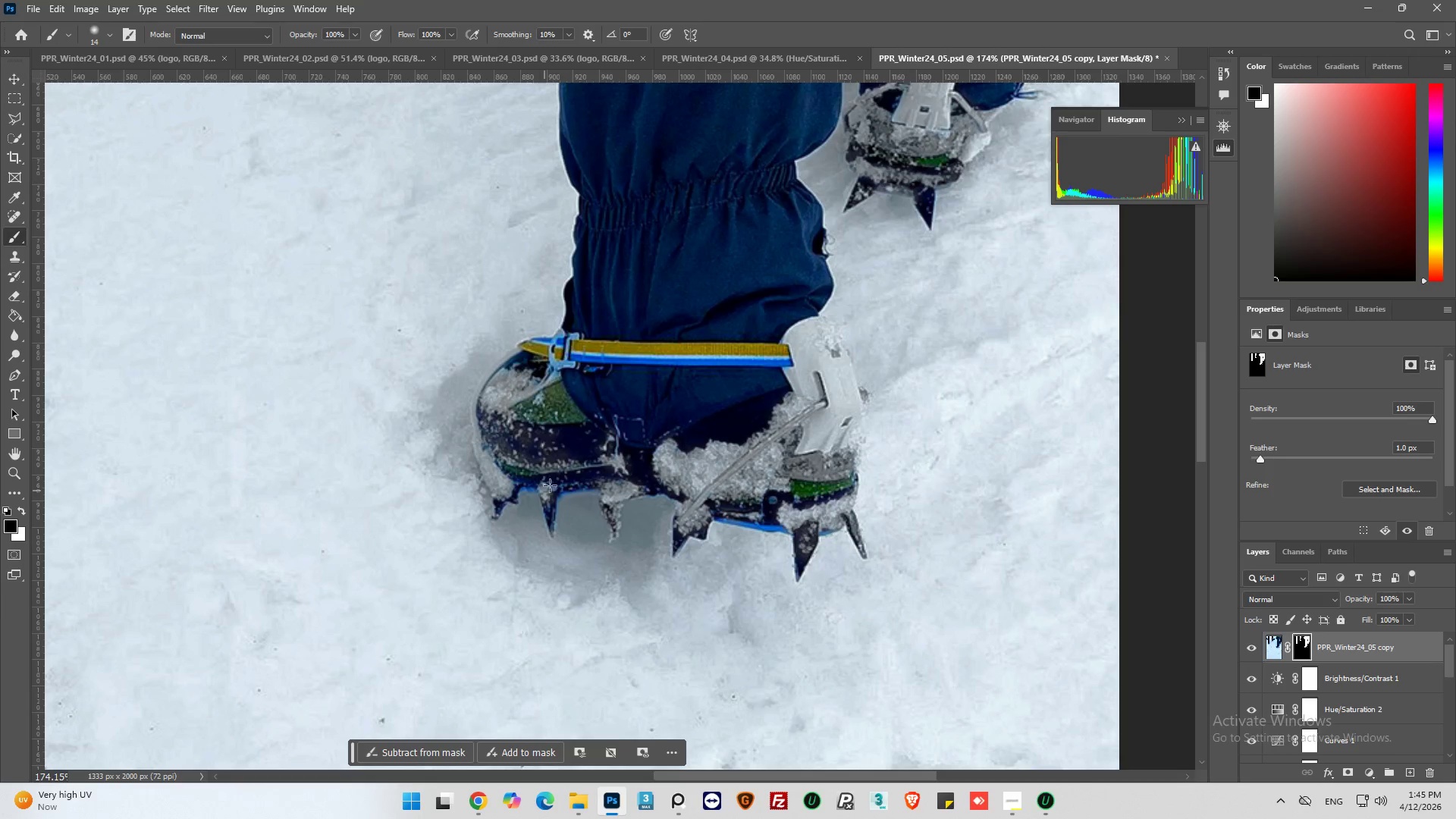 
left_click_drag(start_coordinate=[551, 485], to_coordinate=[547, 536])
 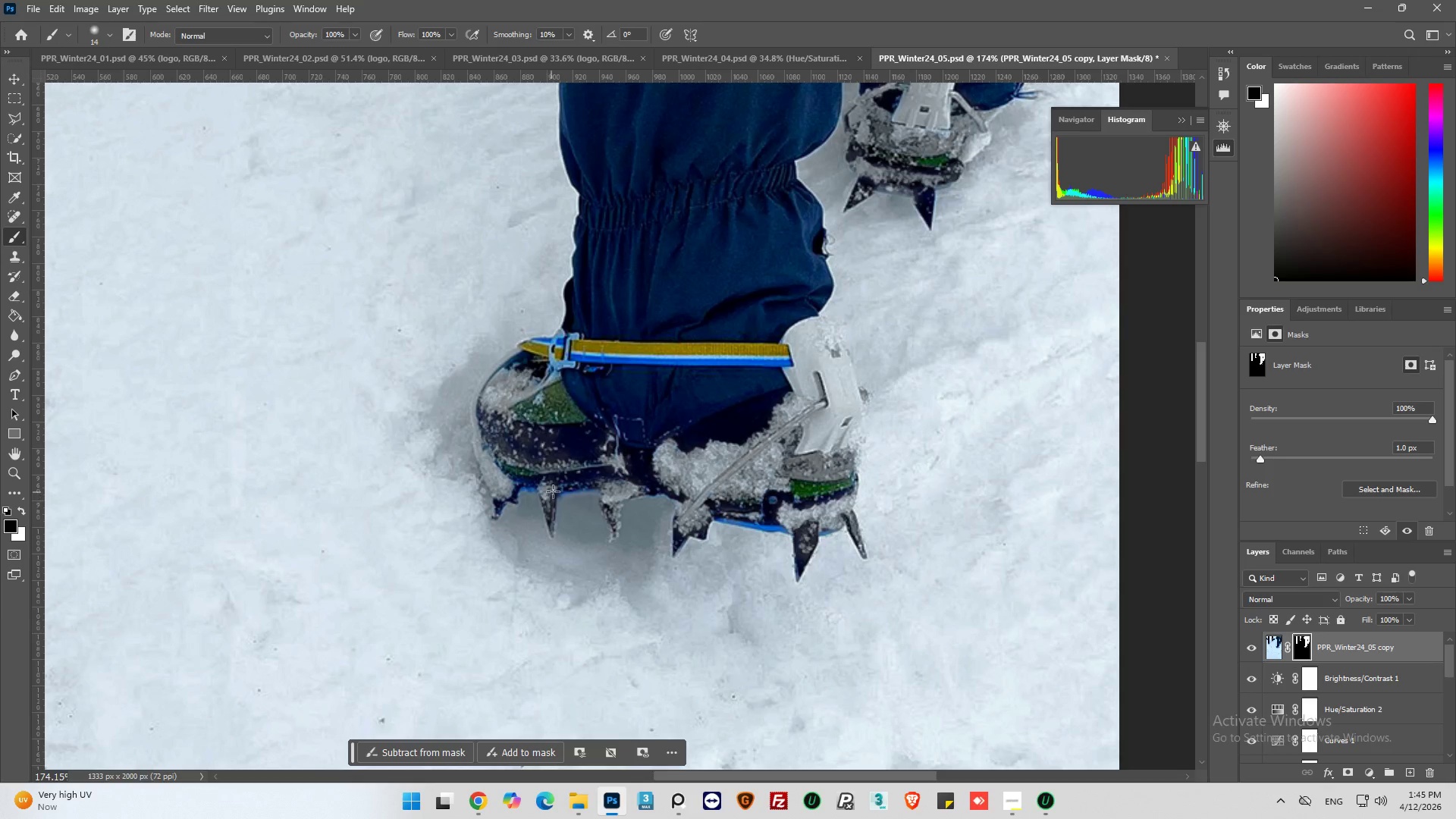 
left_click_drag(start_coordinate=[560, 488], to_coordinate=[575, 486])
 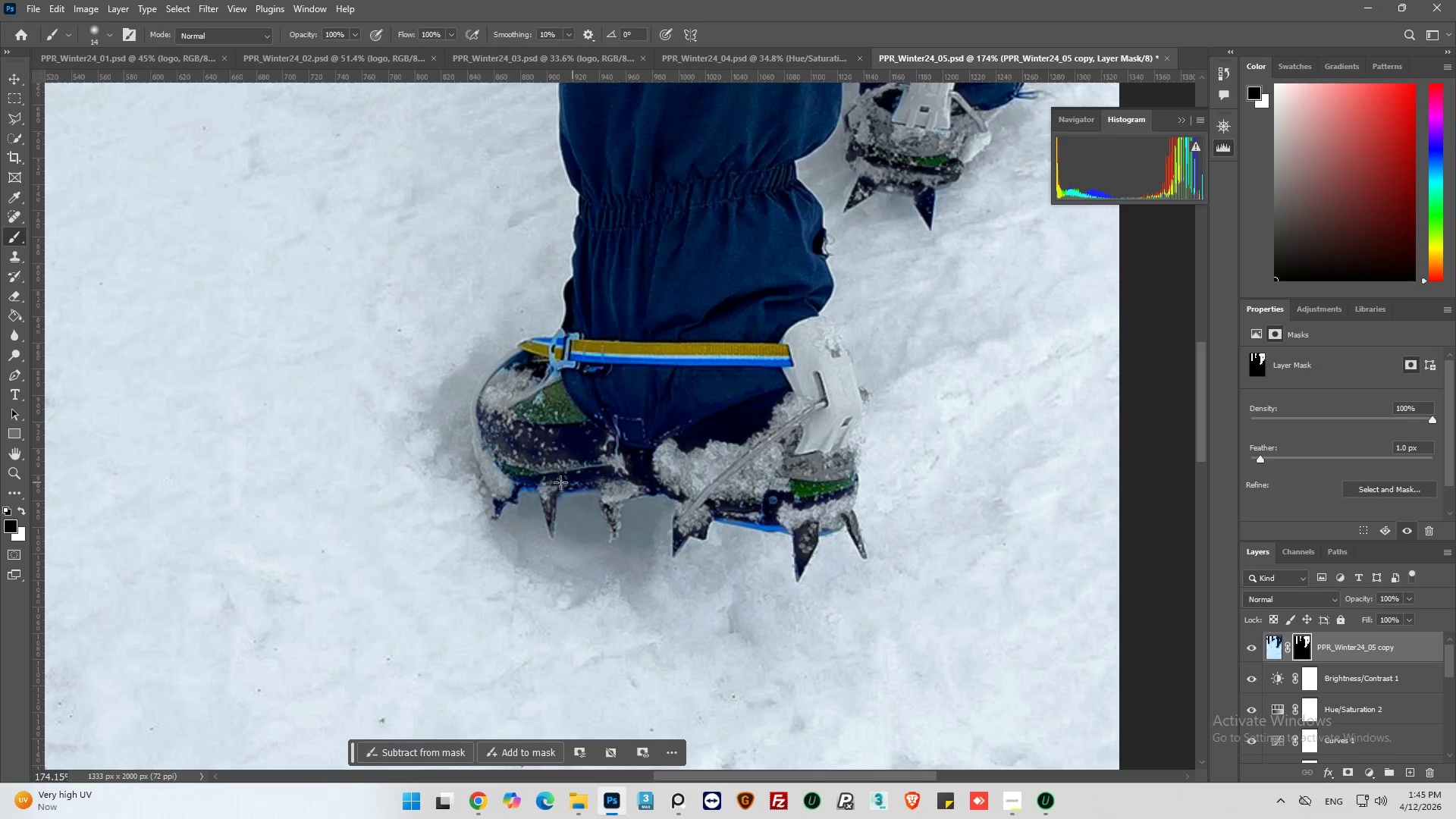 
left_click([560, 482])
 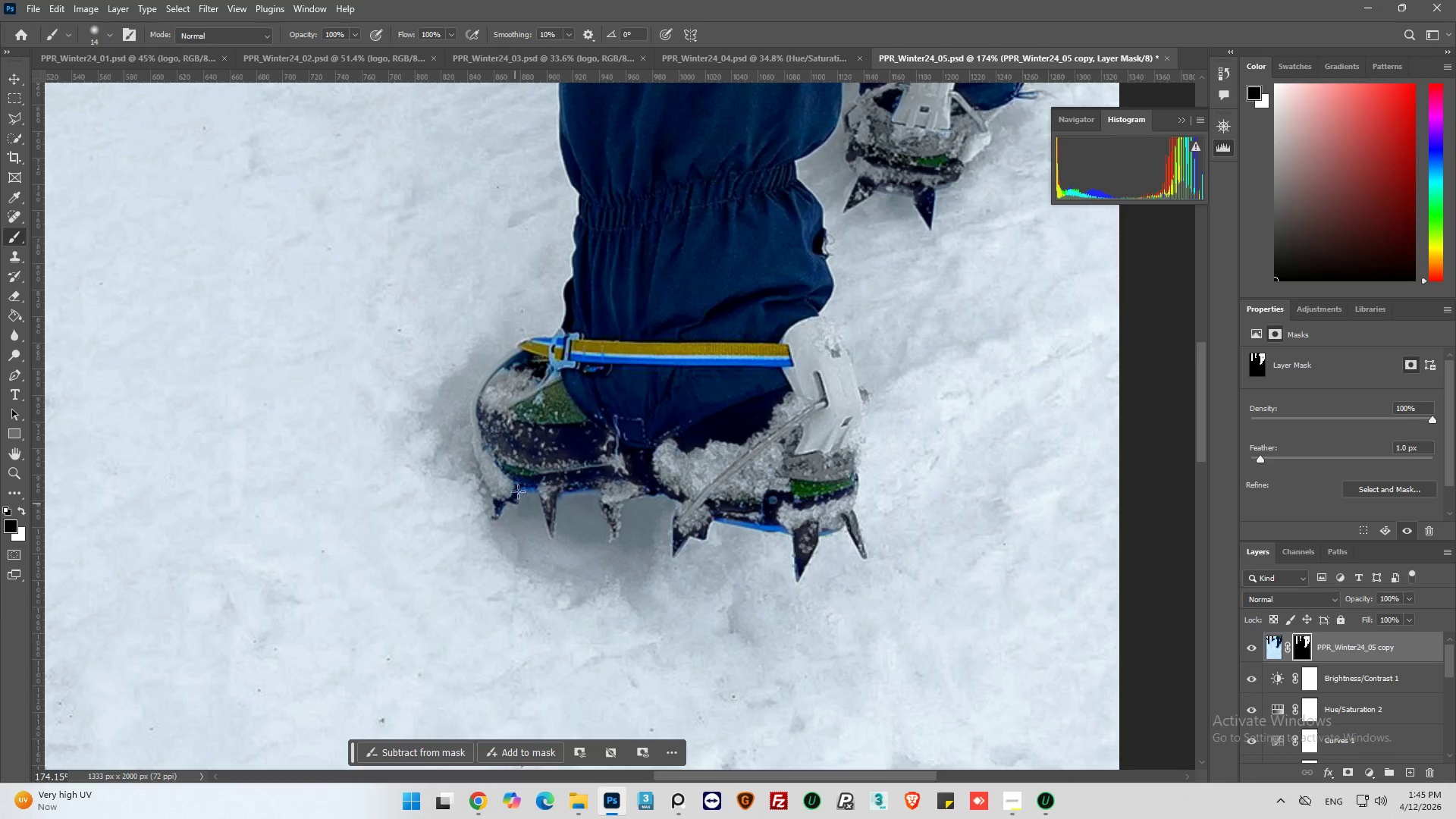 
left_click_drag(start_coordinate=[521, 484], to_coordinate=[517, 491])
 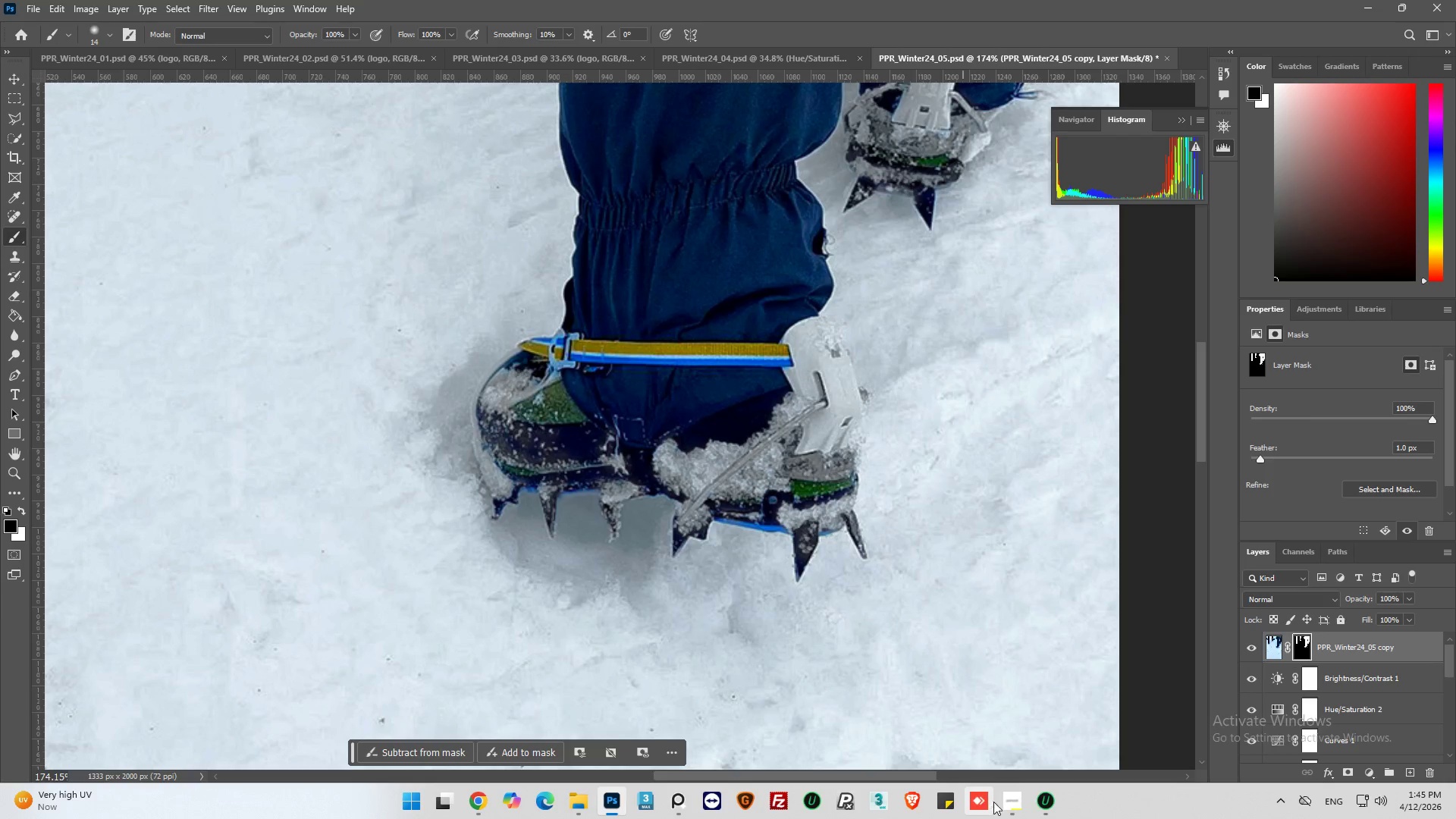 
left_click([1003, 801])
 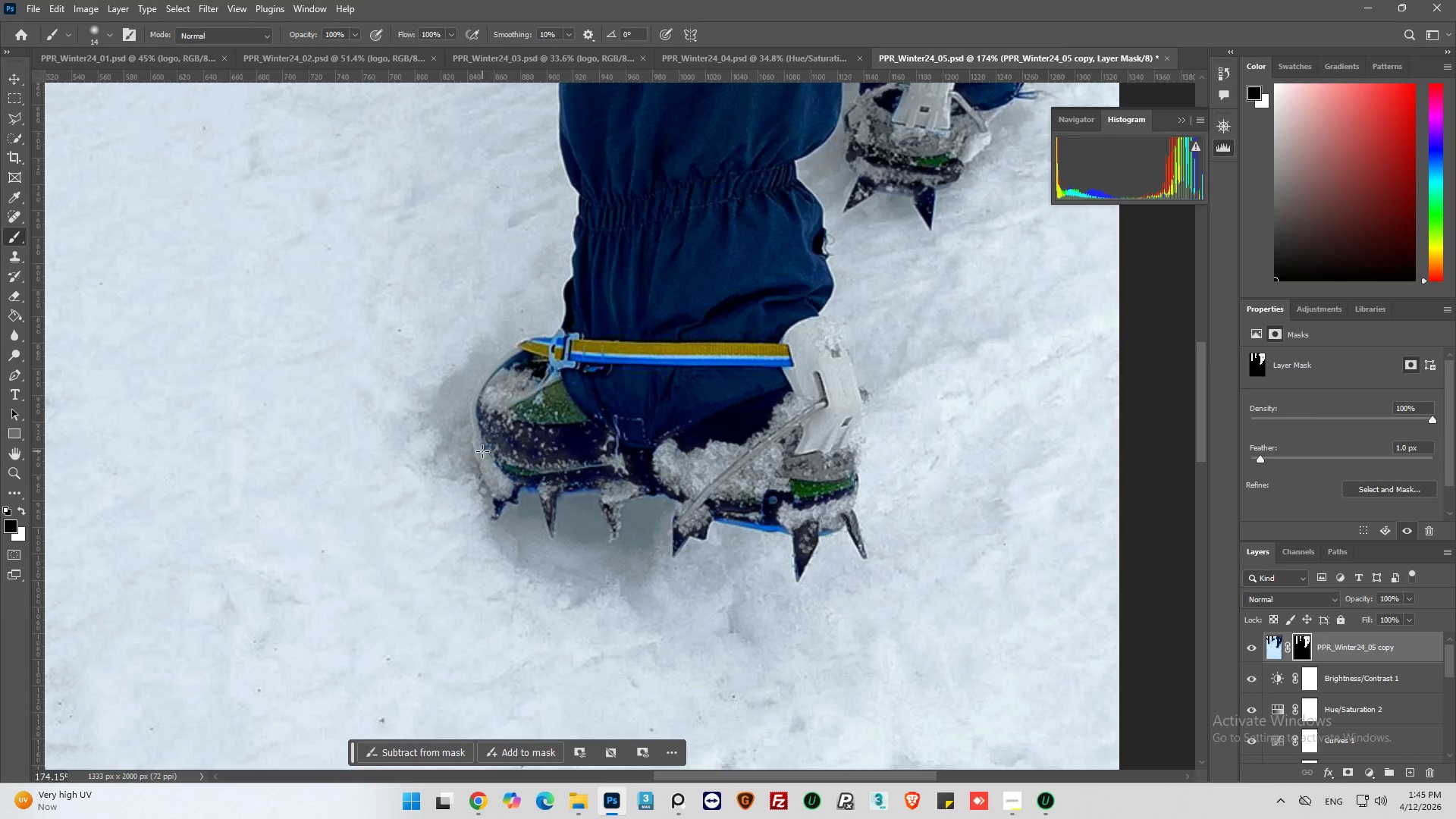 
wait(7.5)
 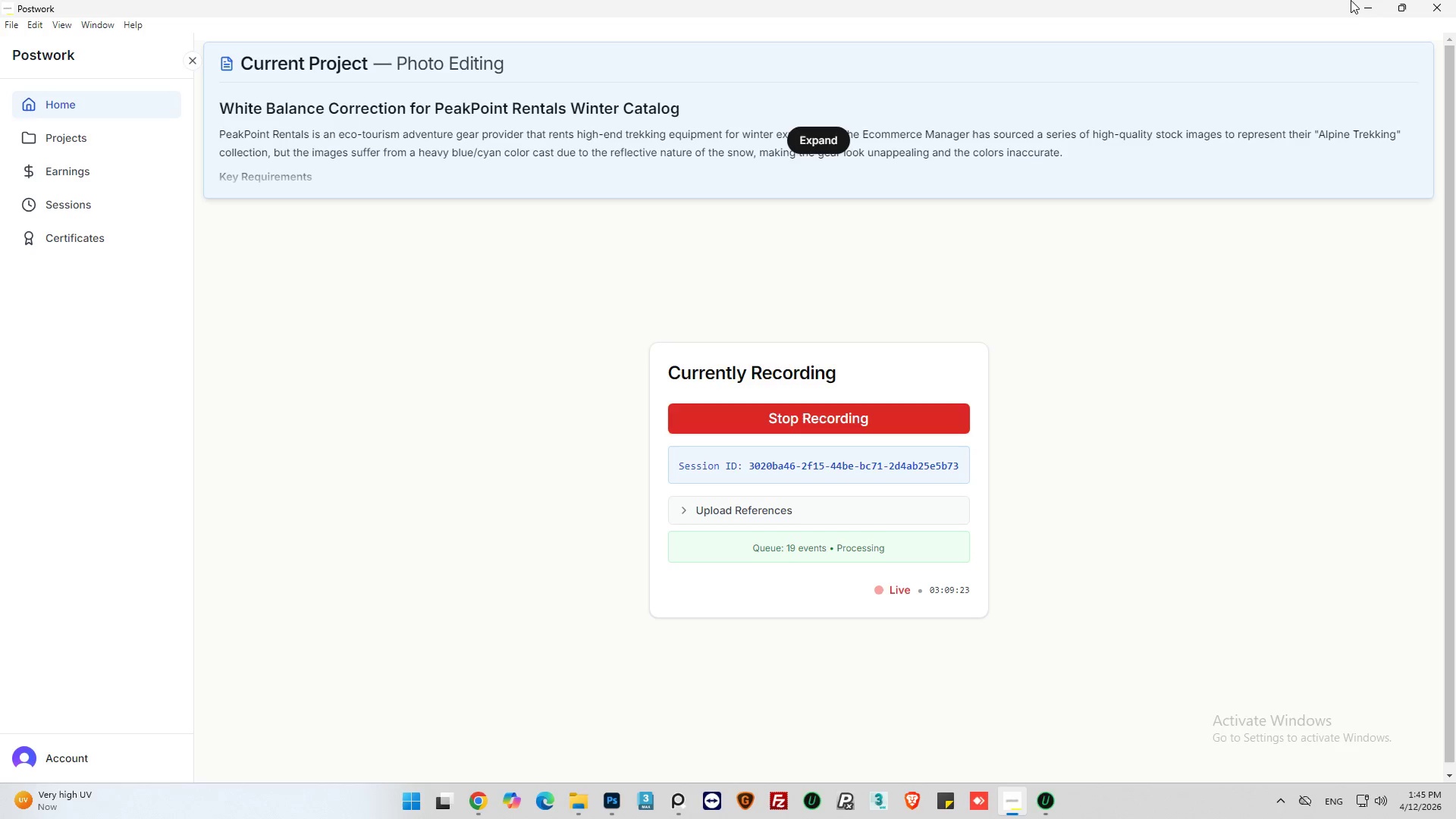 
left_click_drag(start_coordinate=[747, 503], to_coordinate=[735, 504])
 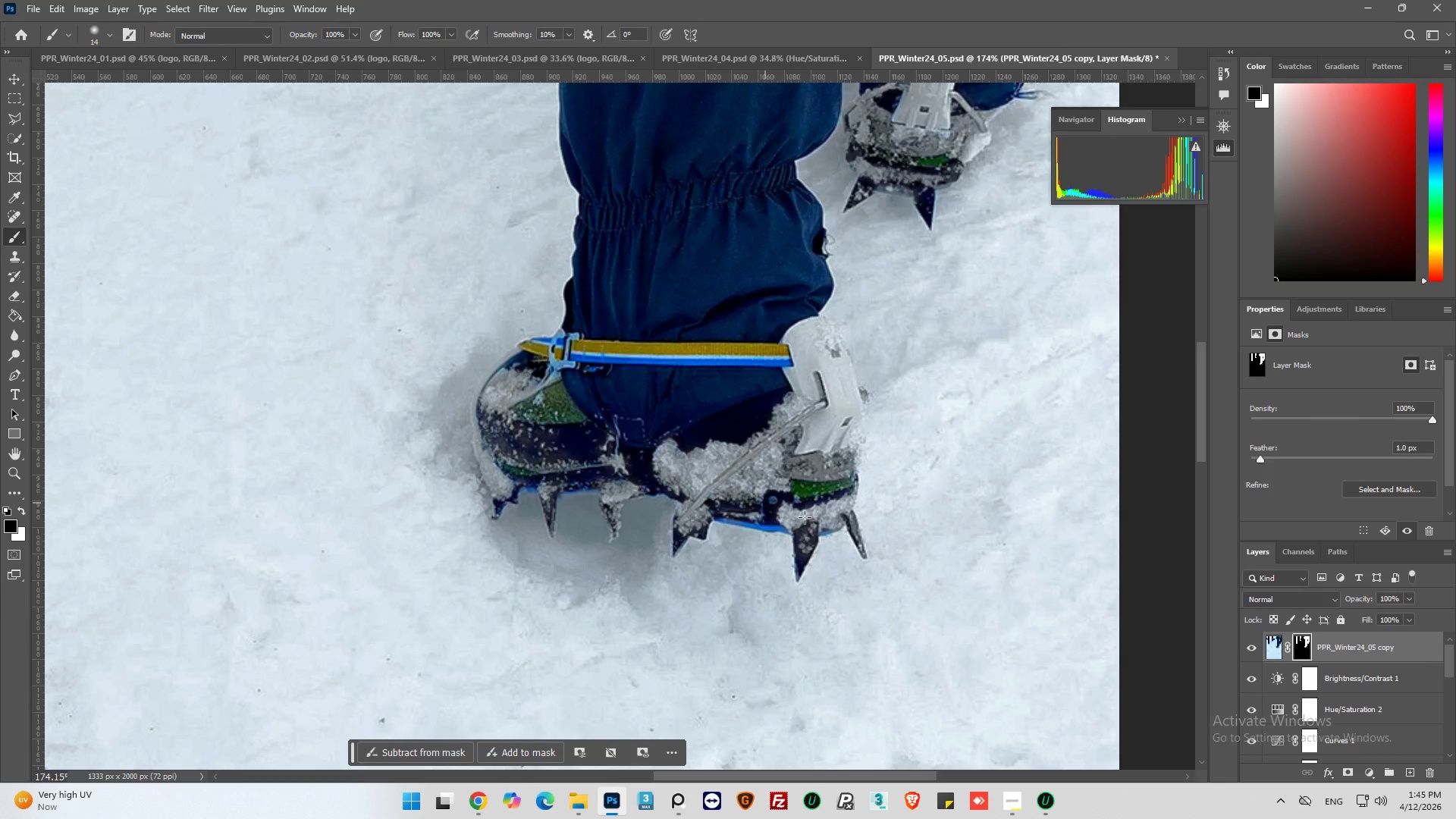 
key(Alt+AltLeft)
 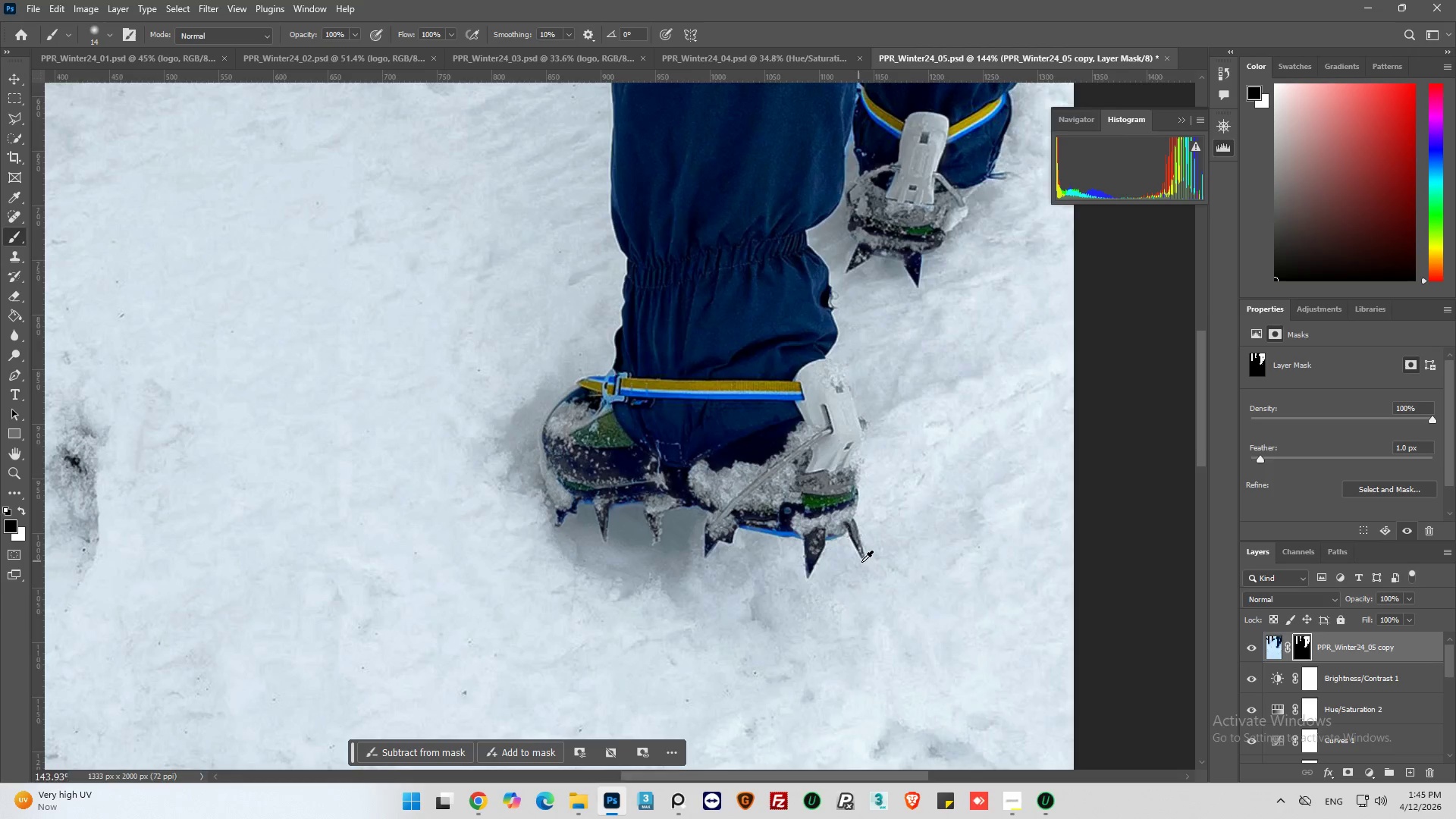 
scroll: coordinate [862, 563], scroll_direction: down, amount: 3.0
 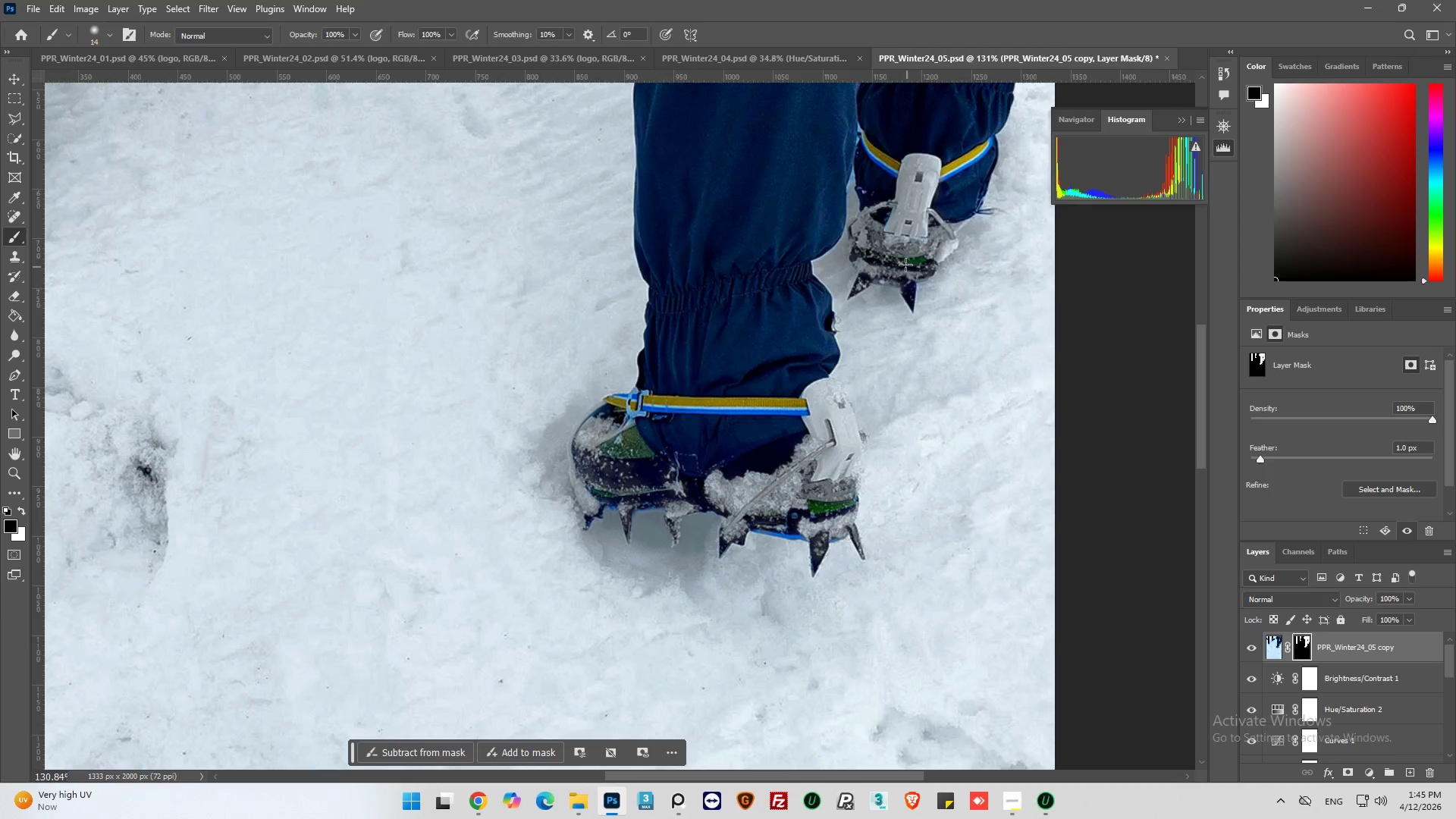 
key(Alt+AltLeft)
 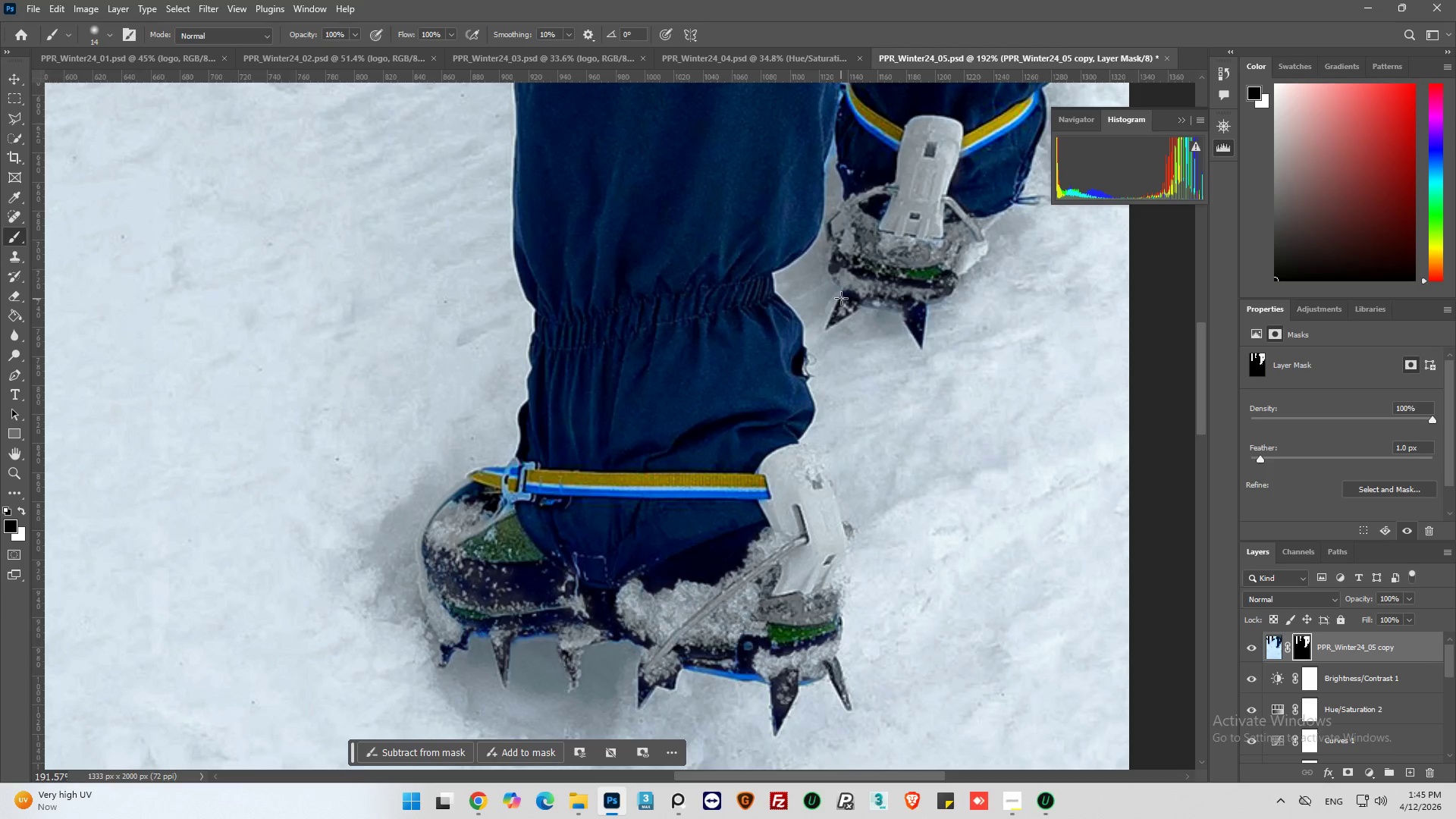 
scroll: coordinate [876, 290], scroll_direction: up, amount: 5.0
 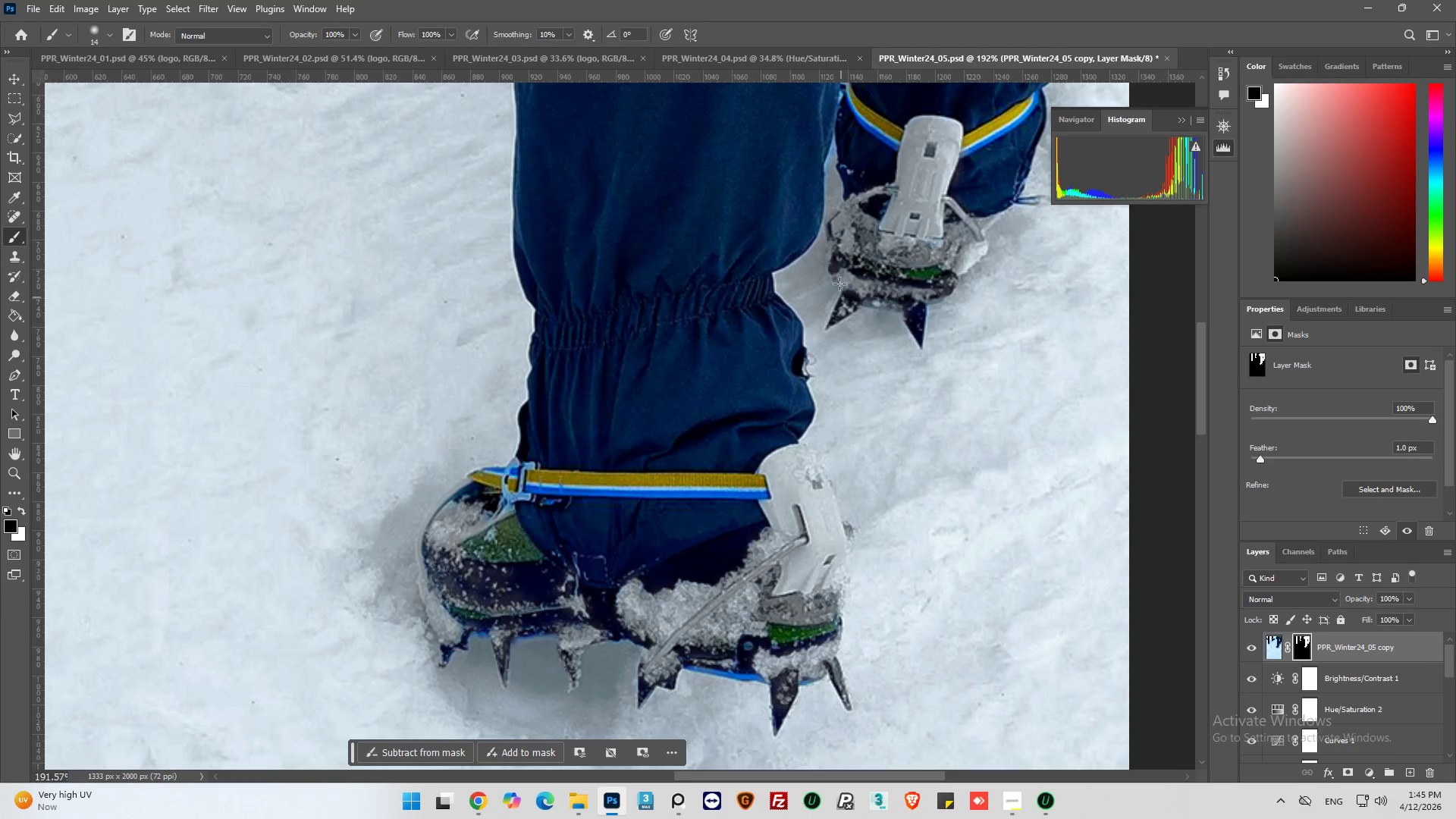 
left_click_drag(start_coordinate=[841, 298], to_coordinate=[836, 279])
 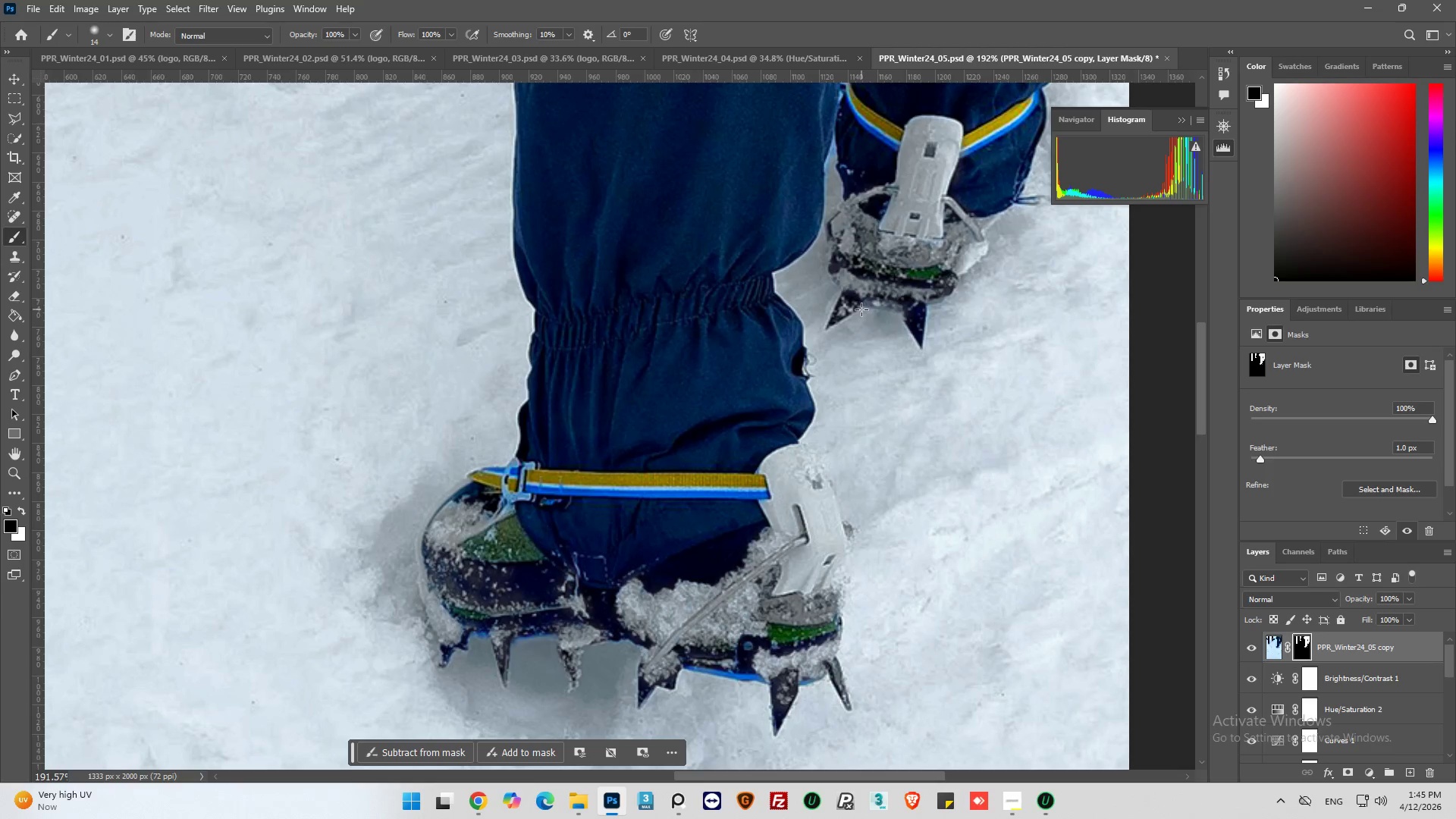 
left_click_drag(start_coordinate=[861, 309], to_coordinate=[892, 311])
 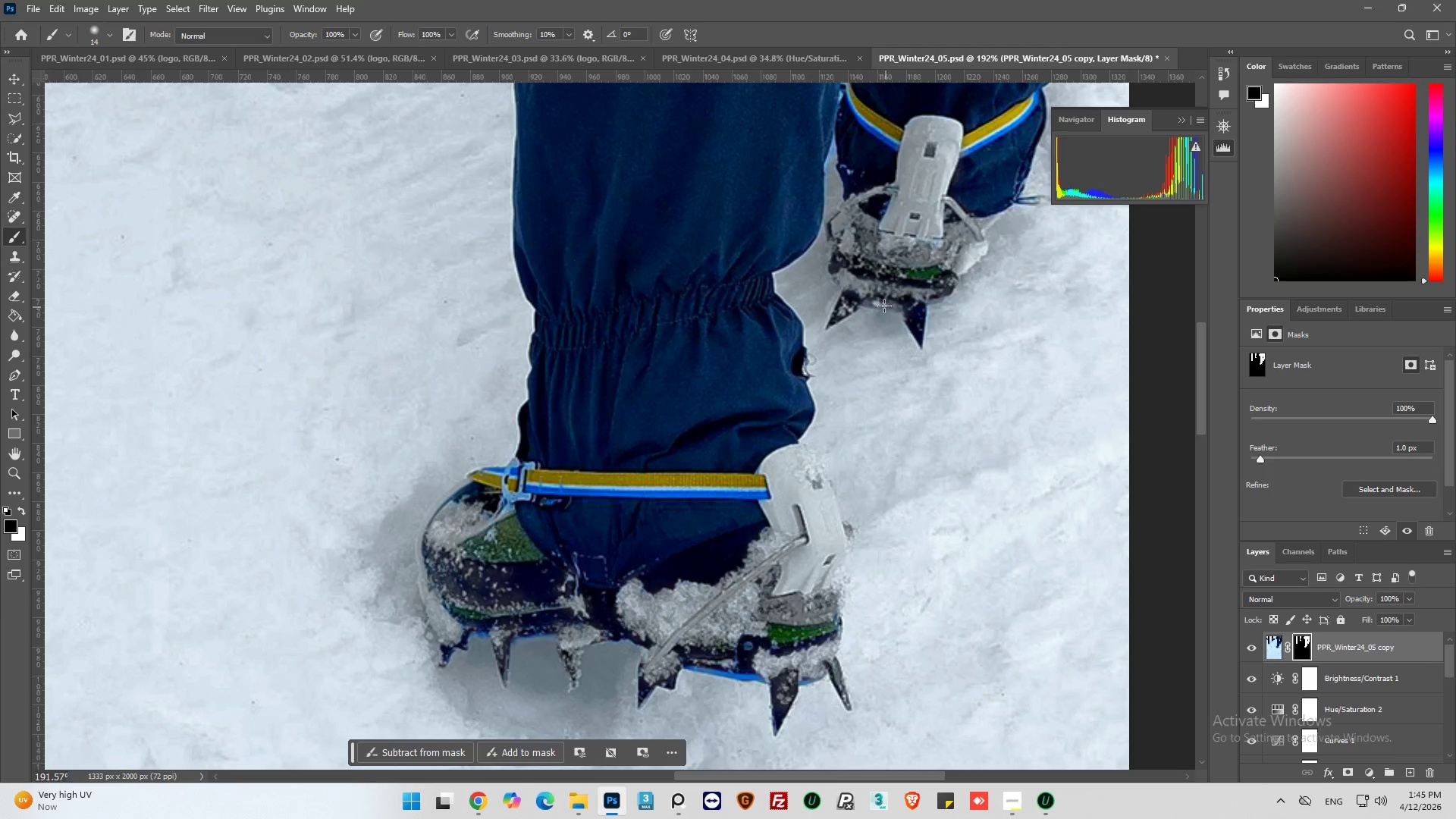 
left_click_drag(start_coordinate=[884, 306], to_coordinate=[893, 306])
 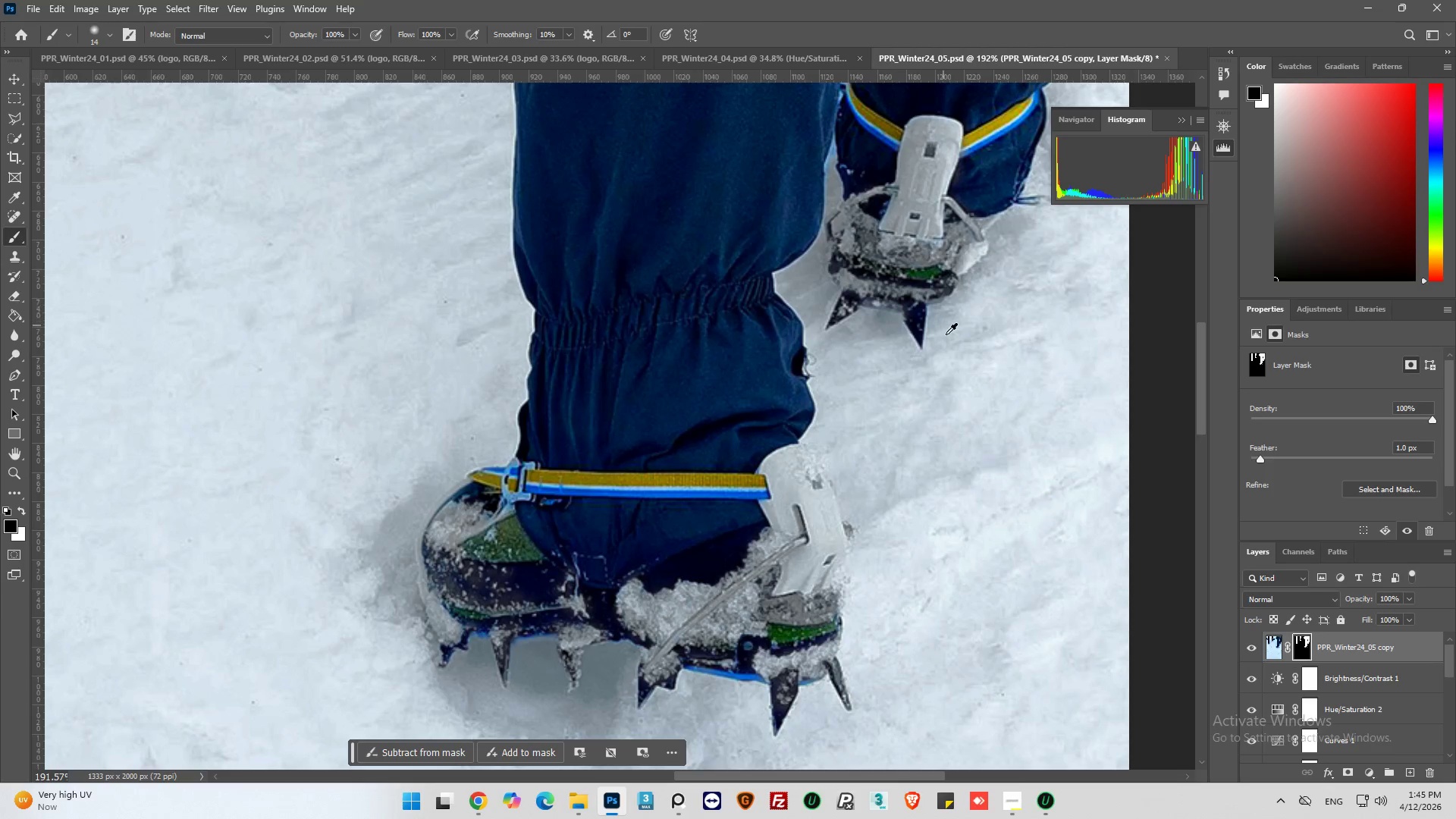 
hold_key(key=AltLeft, duration=0.45)
 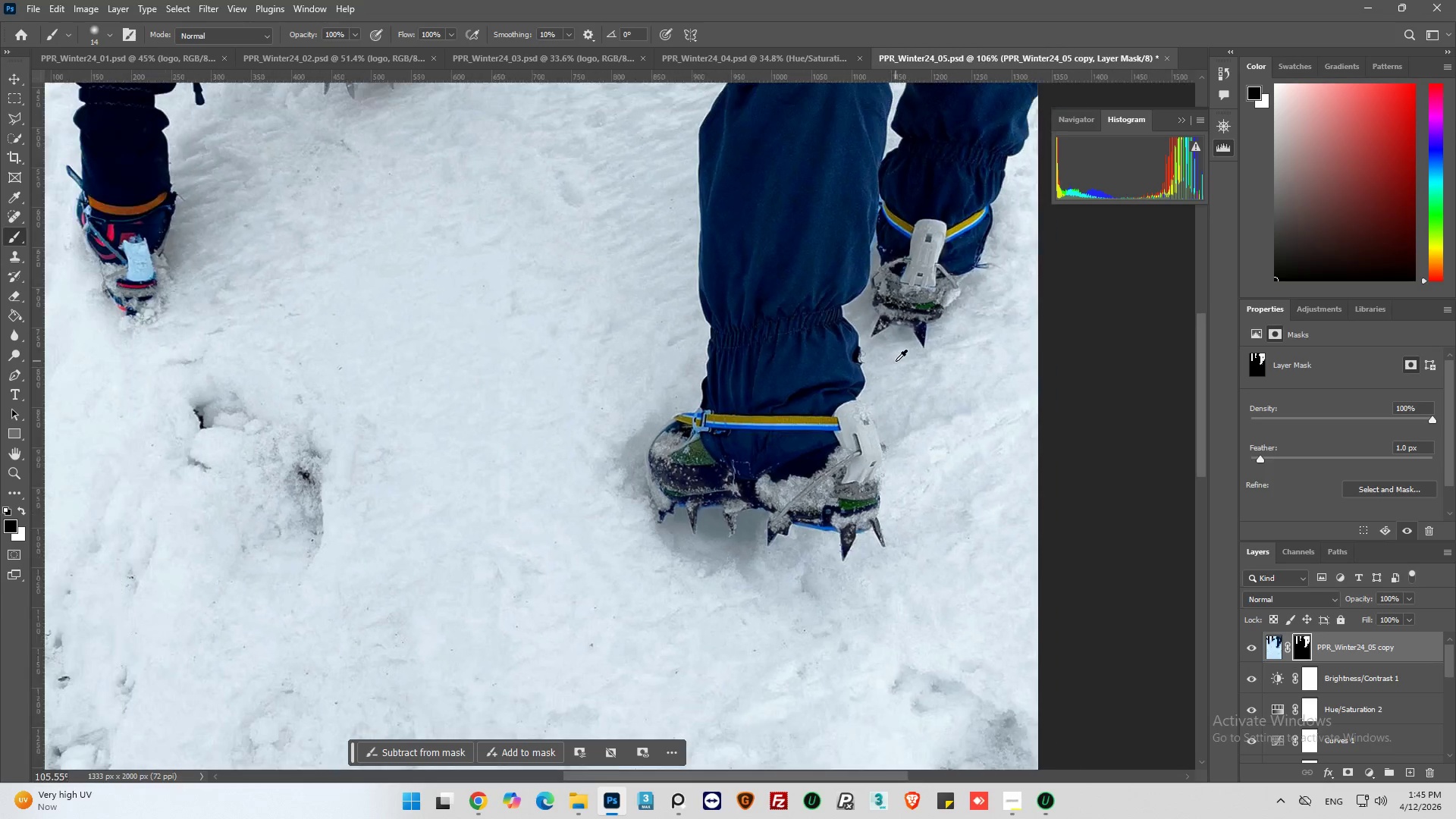 
hold_key(key=AltLeft, duration=0.41)
 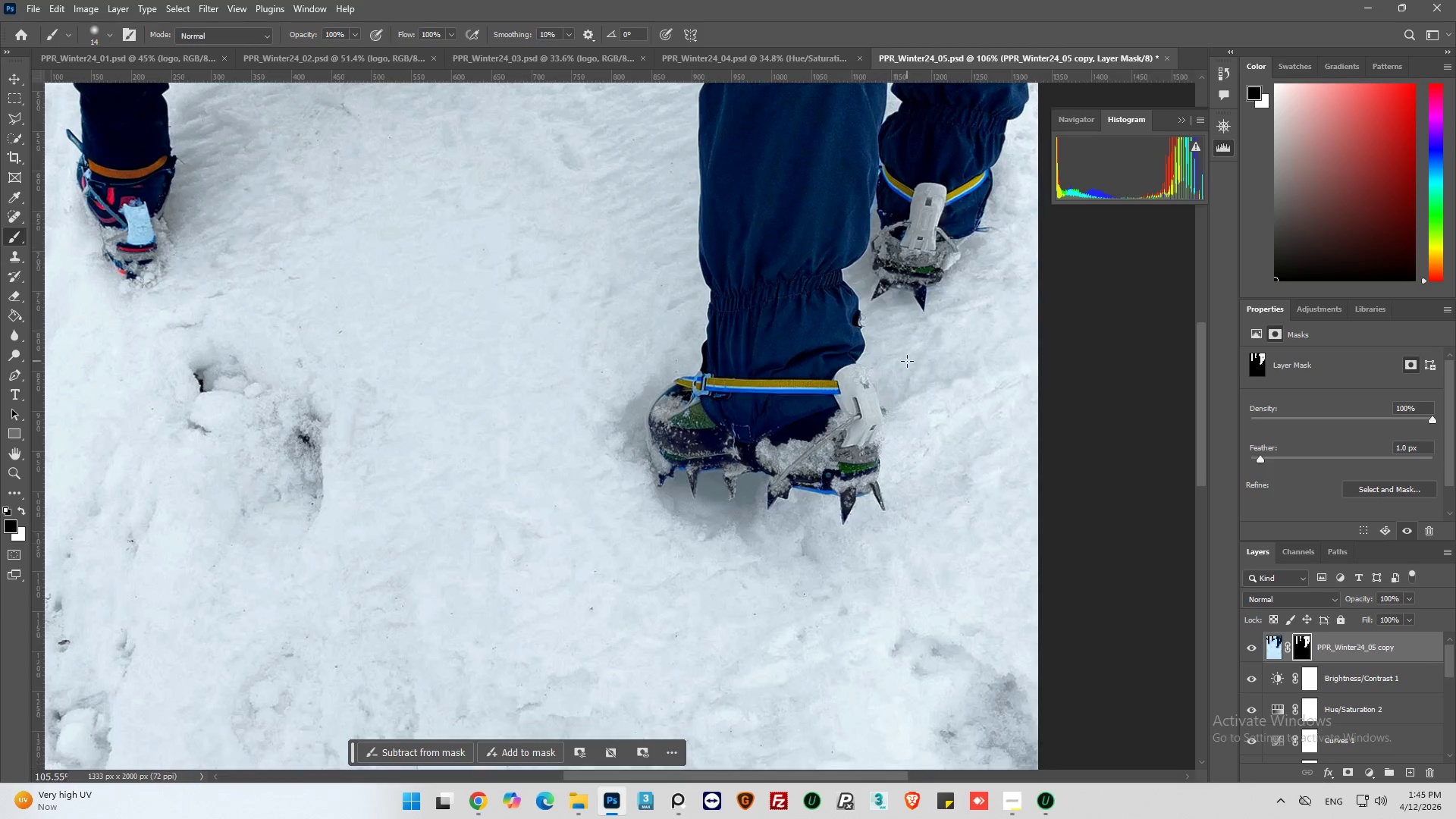 
key(Alt+AltLeft)
 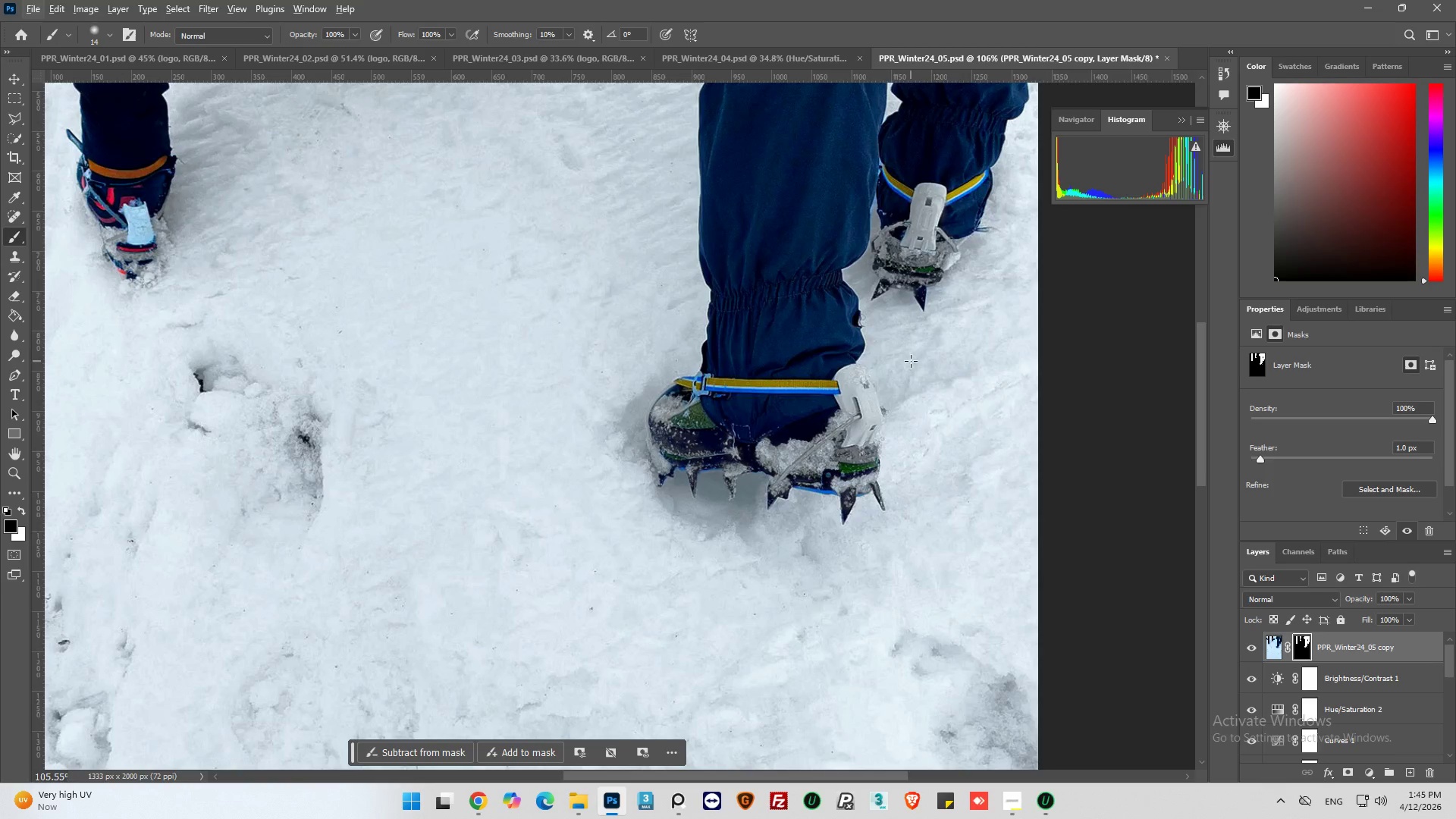 
key(Alt+AltLeft)
 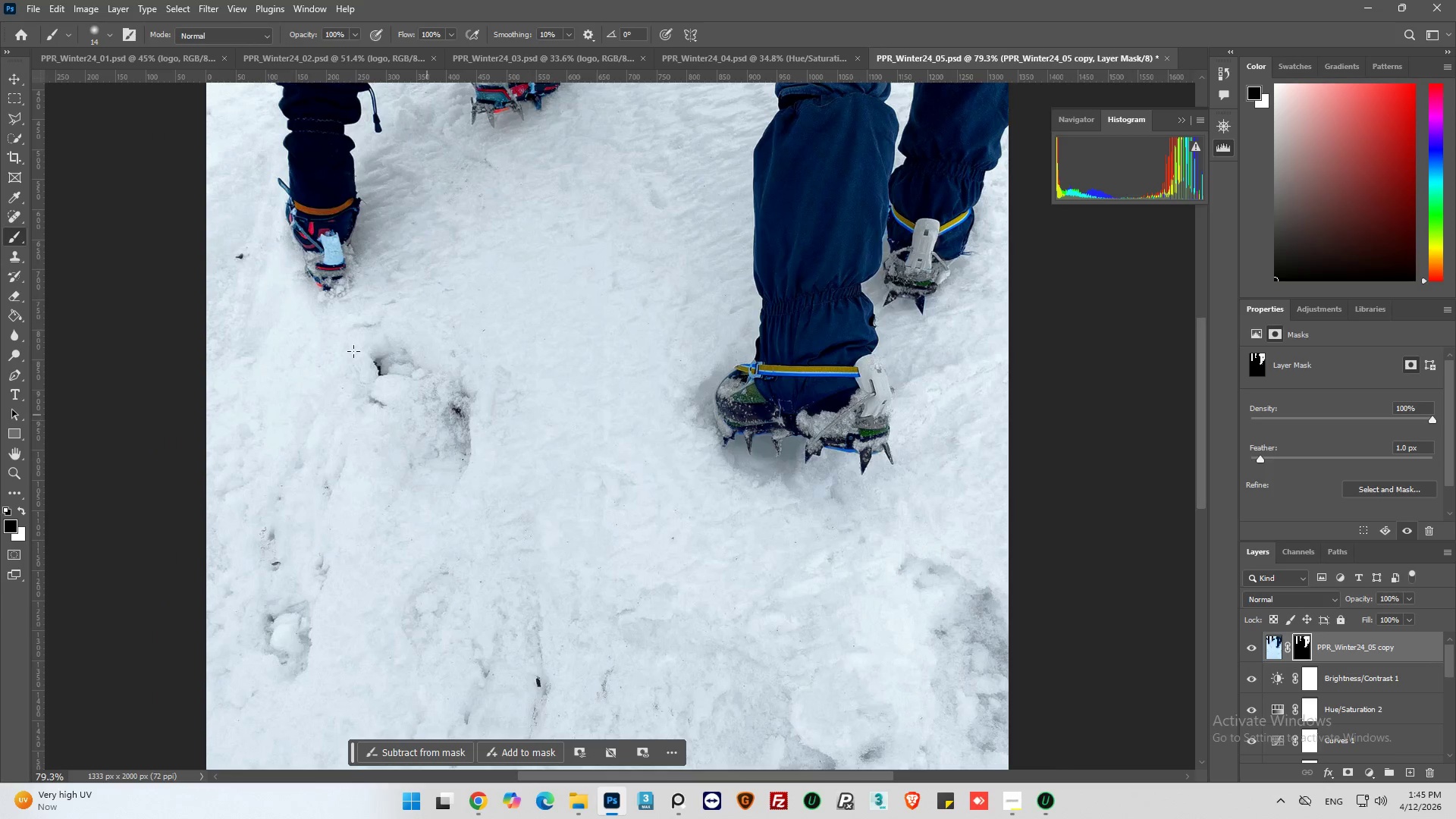 
scroll: coordinate [924, 365], scroll_direction: down, amount: 15.0
 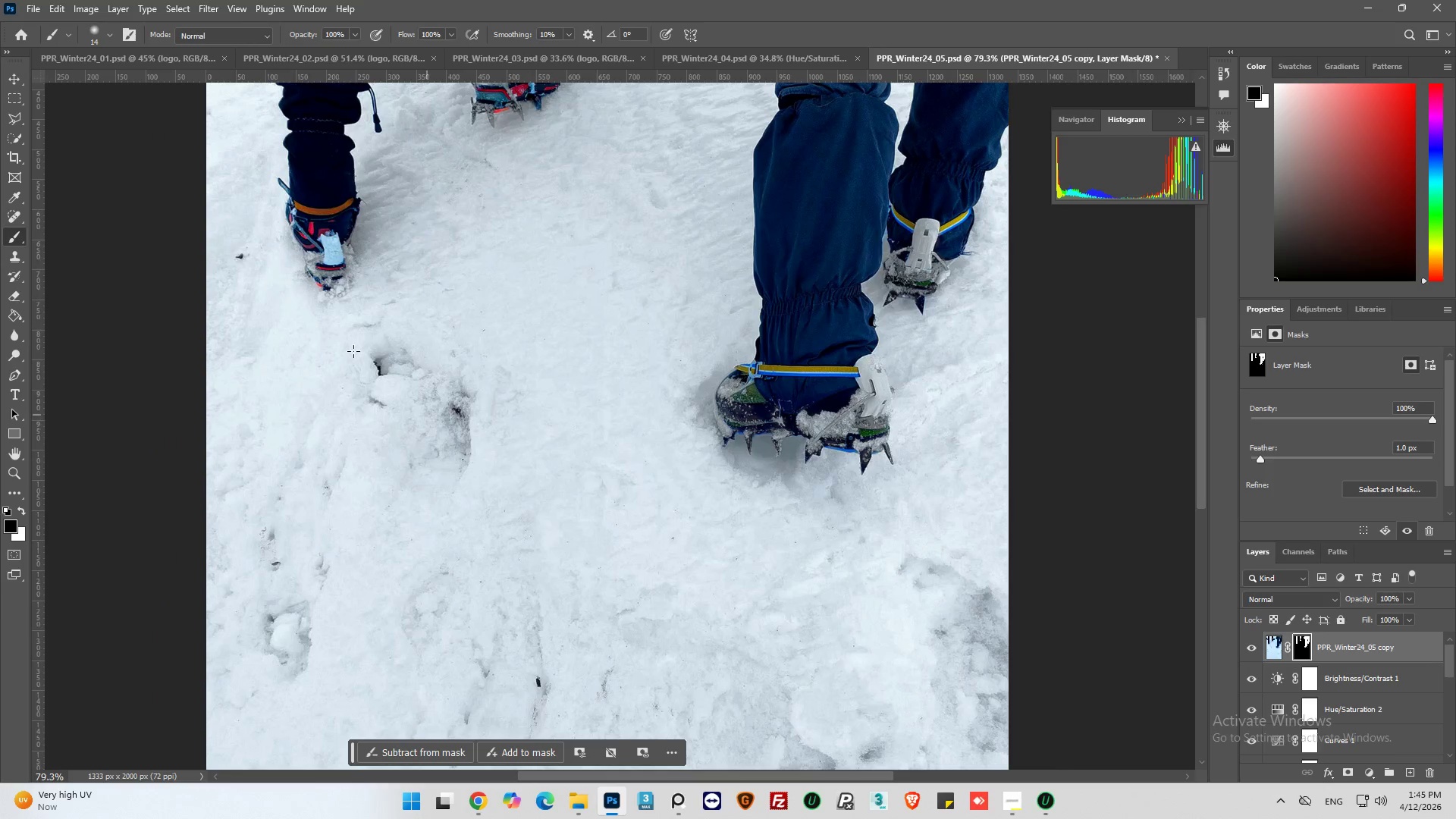 
hold_key(key=AltLeft, duration=0.44)
hold_key(key=AltLeft, duration=0.33)
scroll: coordinate [461, 519], scroll_direction: up, amount: 28.0
 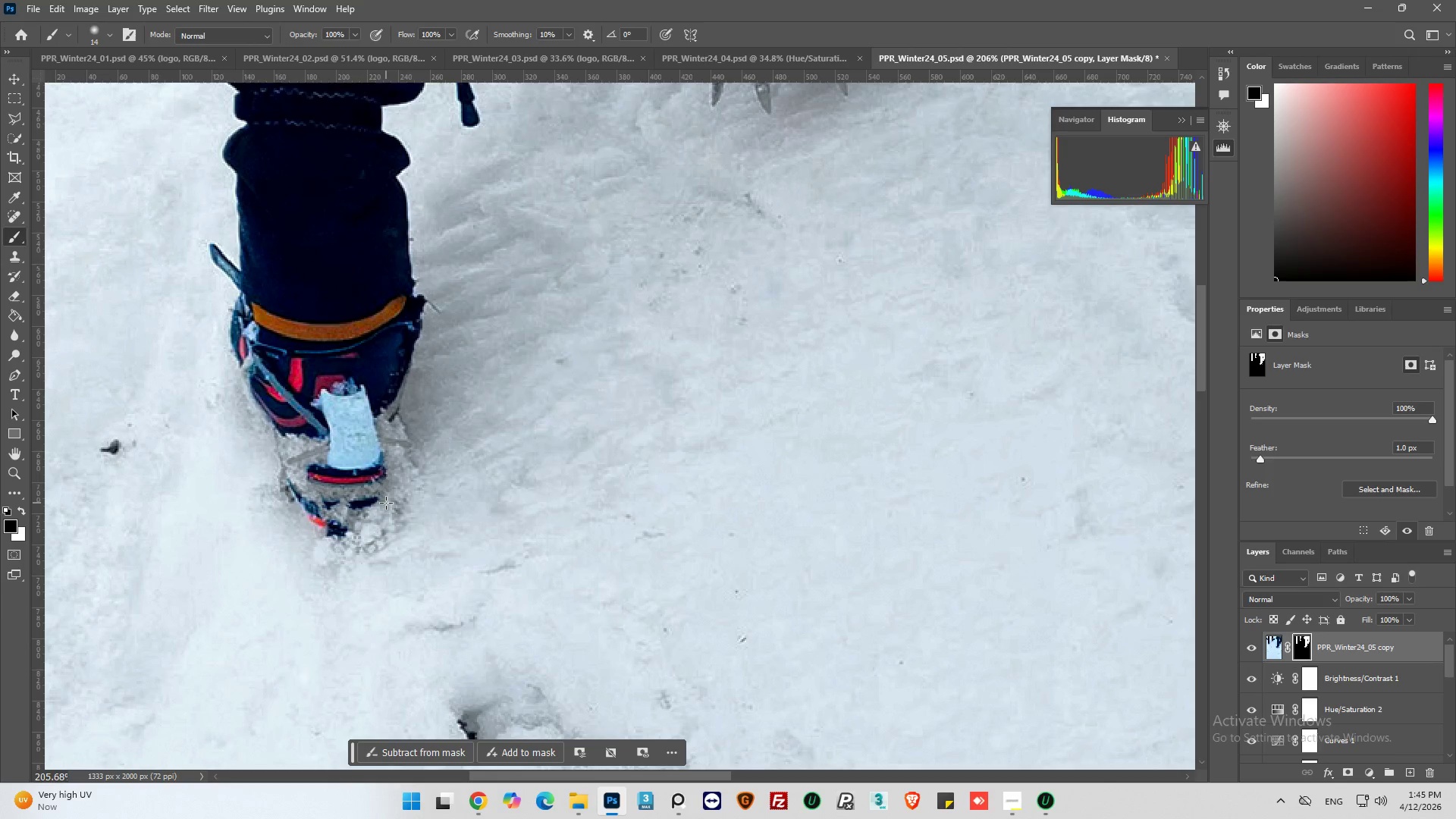 
left_click_drag(start_coordinate=[346, 458], to_coordinate=[340, 460])
 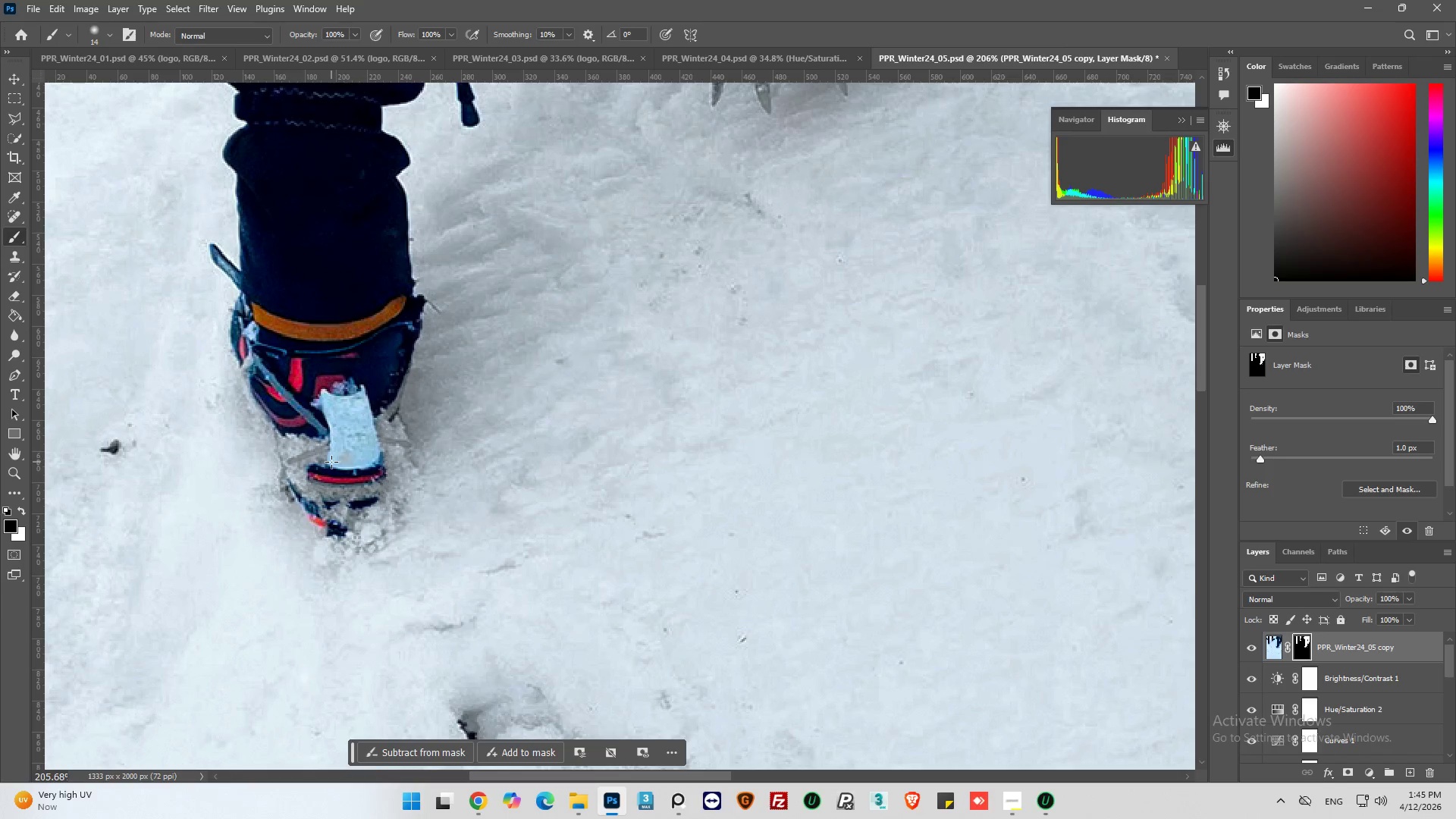 
left_click_drag(start_coordinate=[331, 462], to_coordinate=[359, 456])
 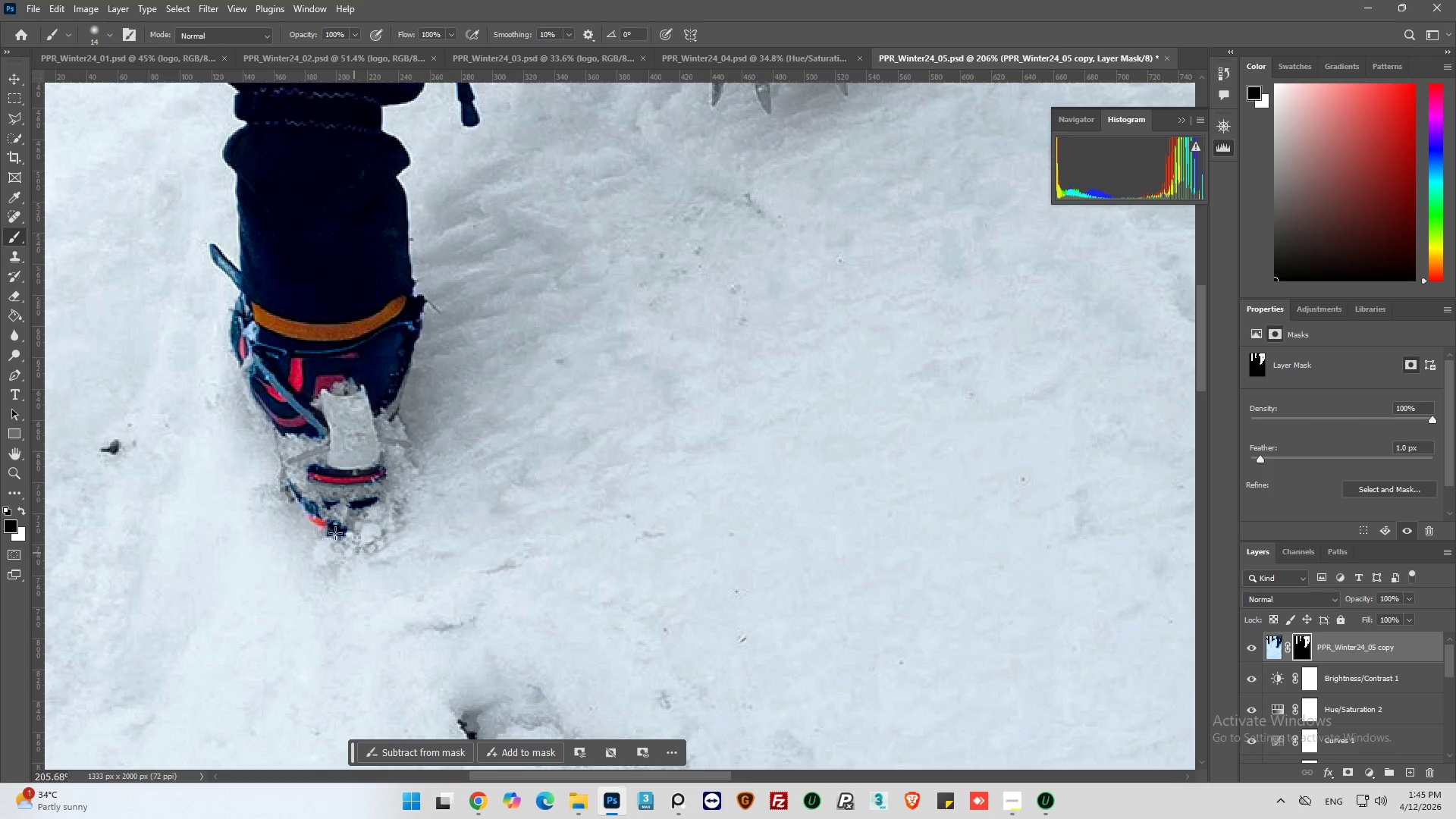 
left_click_drag(start_coordinate=[321, 508], to_coordinate=[289, 485])
 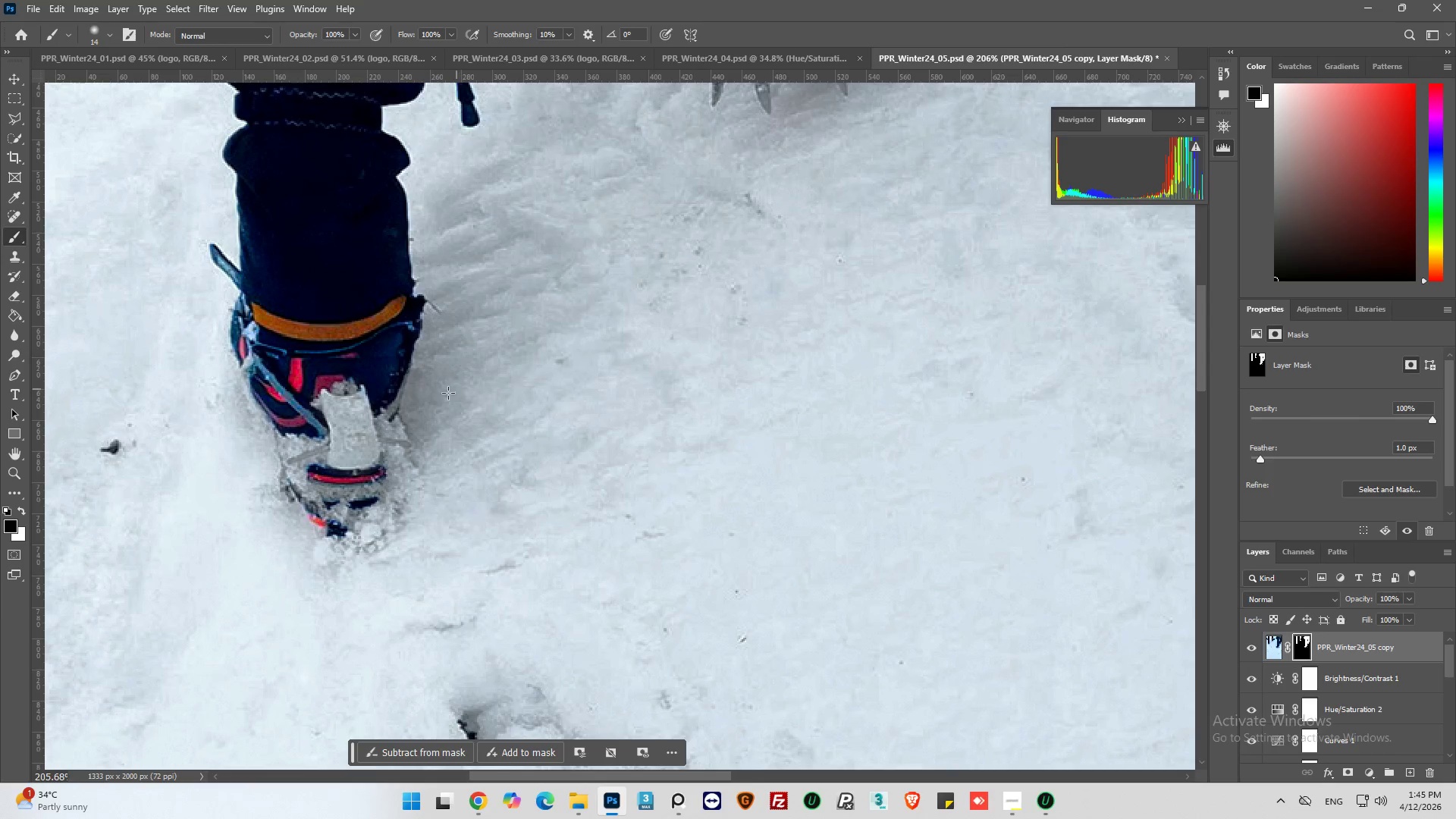 
scroll: coordinate [395, 414], scroll_direction: up, amount: 3.0
 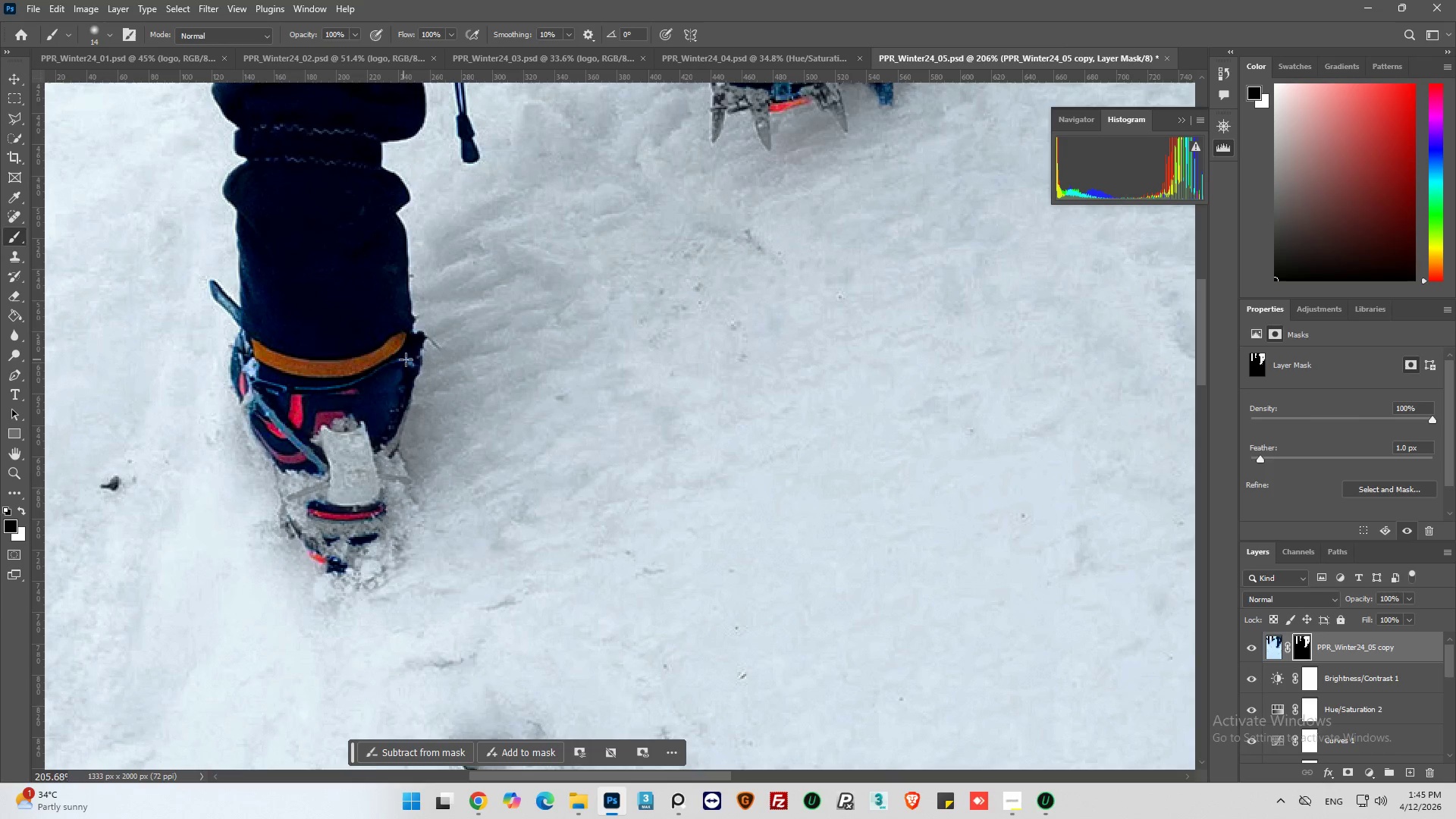 
left_click_drag(start_coordinate=[406, 359], to_coordinate=[409, 364])
 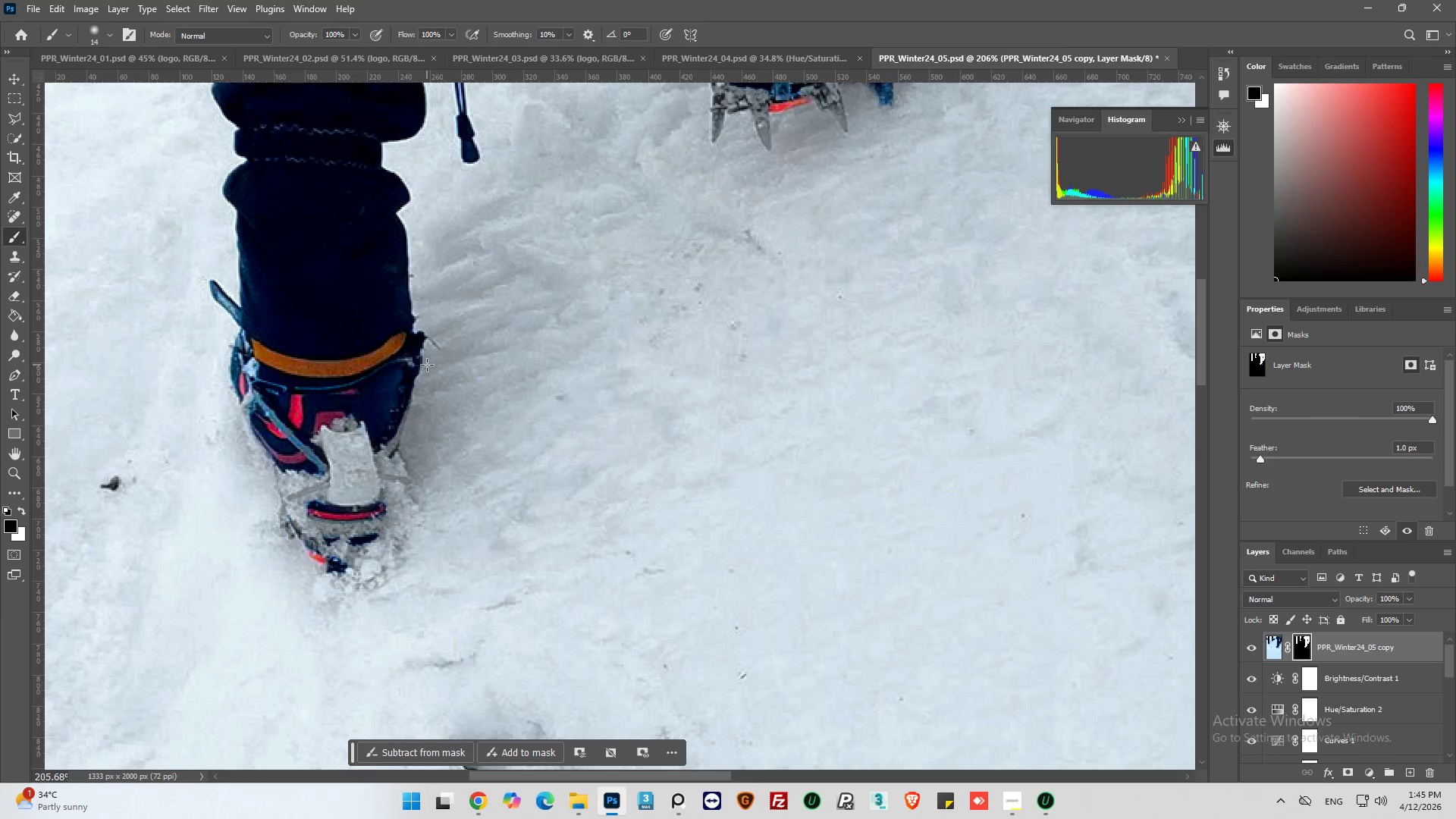 
left_click([415, 363])
 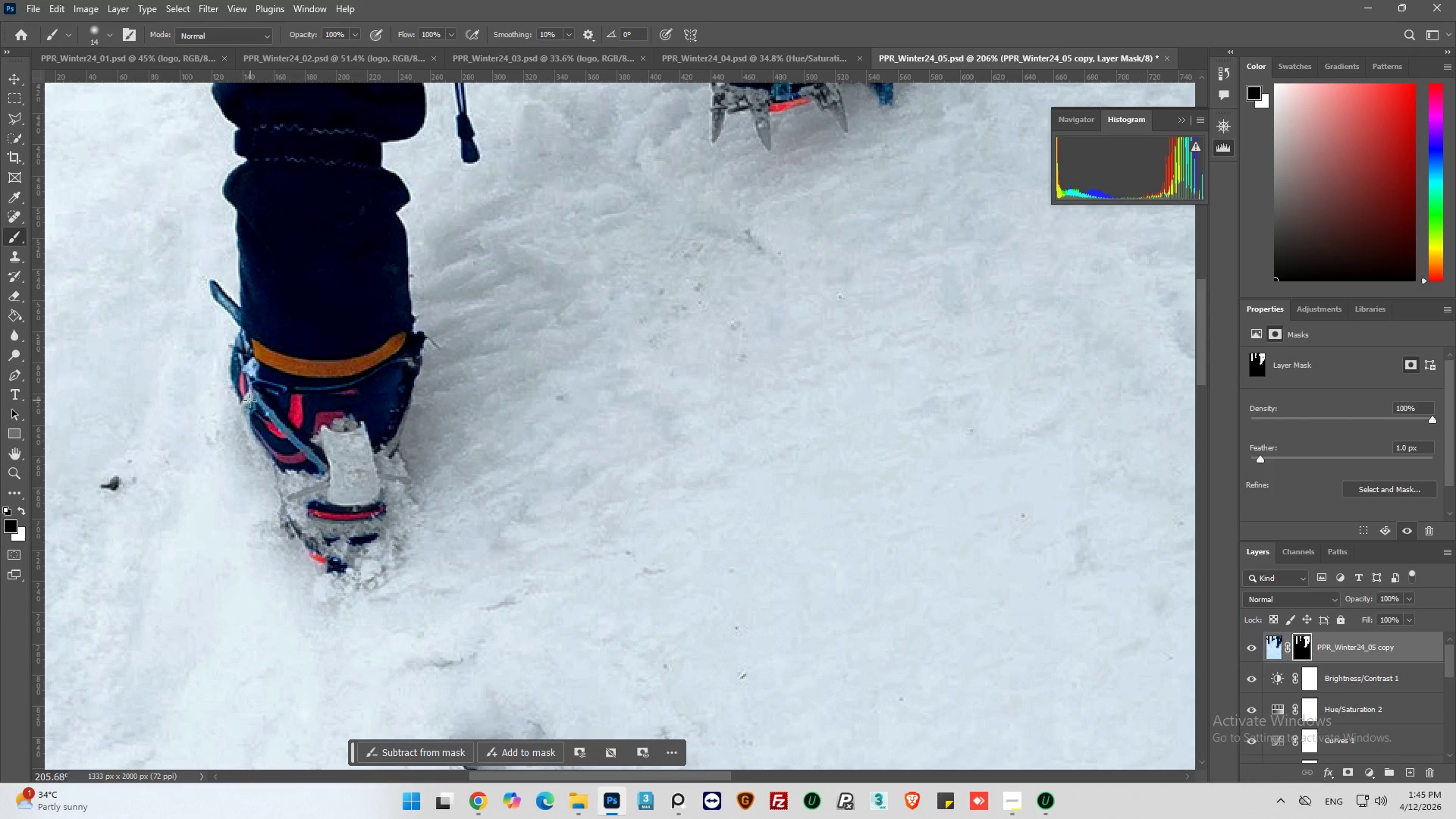 
left_click_drag(start_coordinate=[245, 399], to_coordinate=[237, 448])
 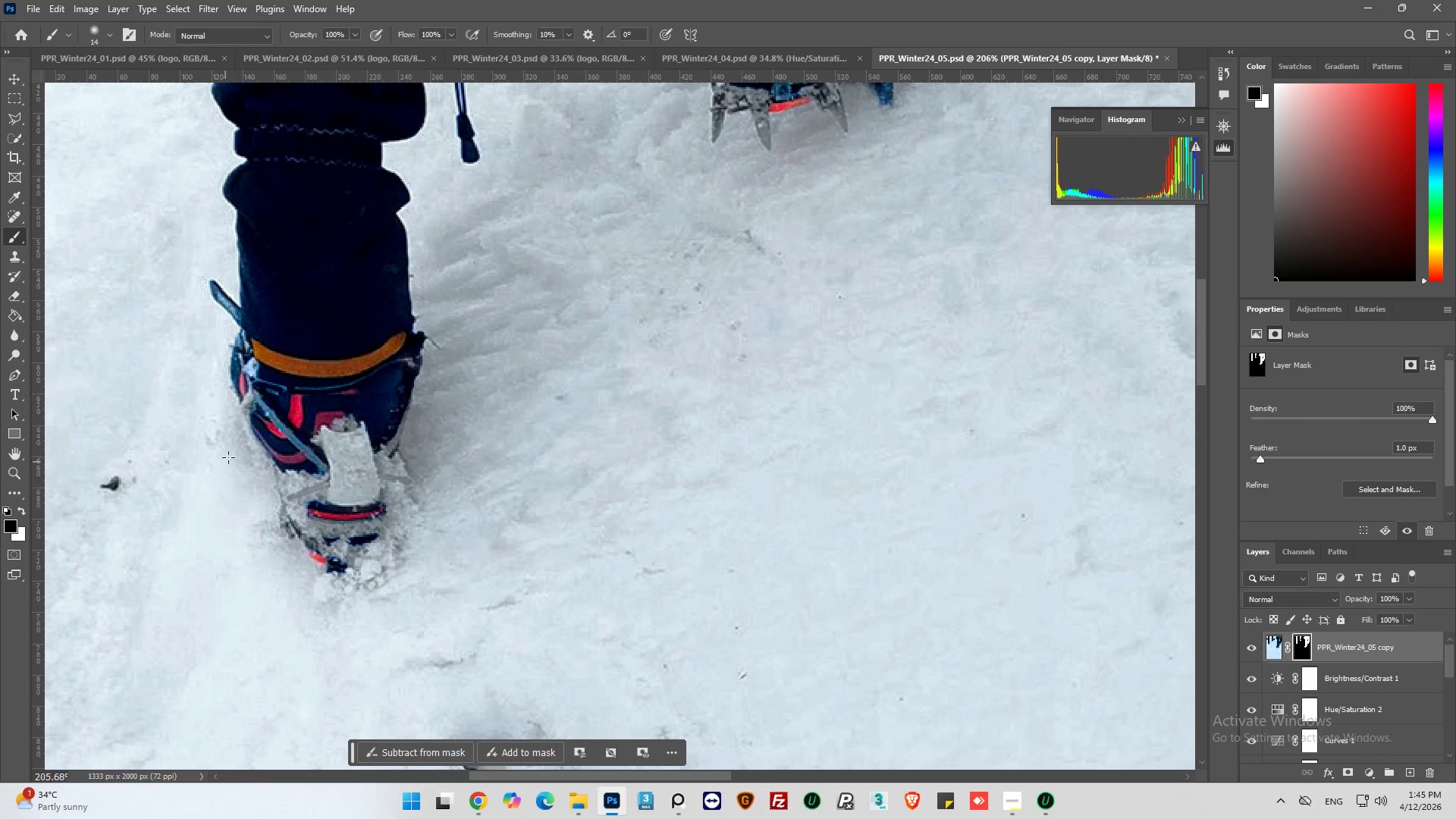 
scroll: coordinate [243, 413], scroll_direction: up, amount: 4.0
 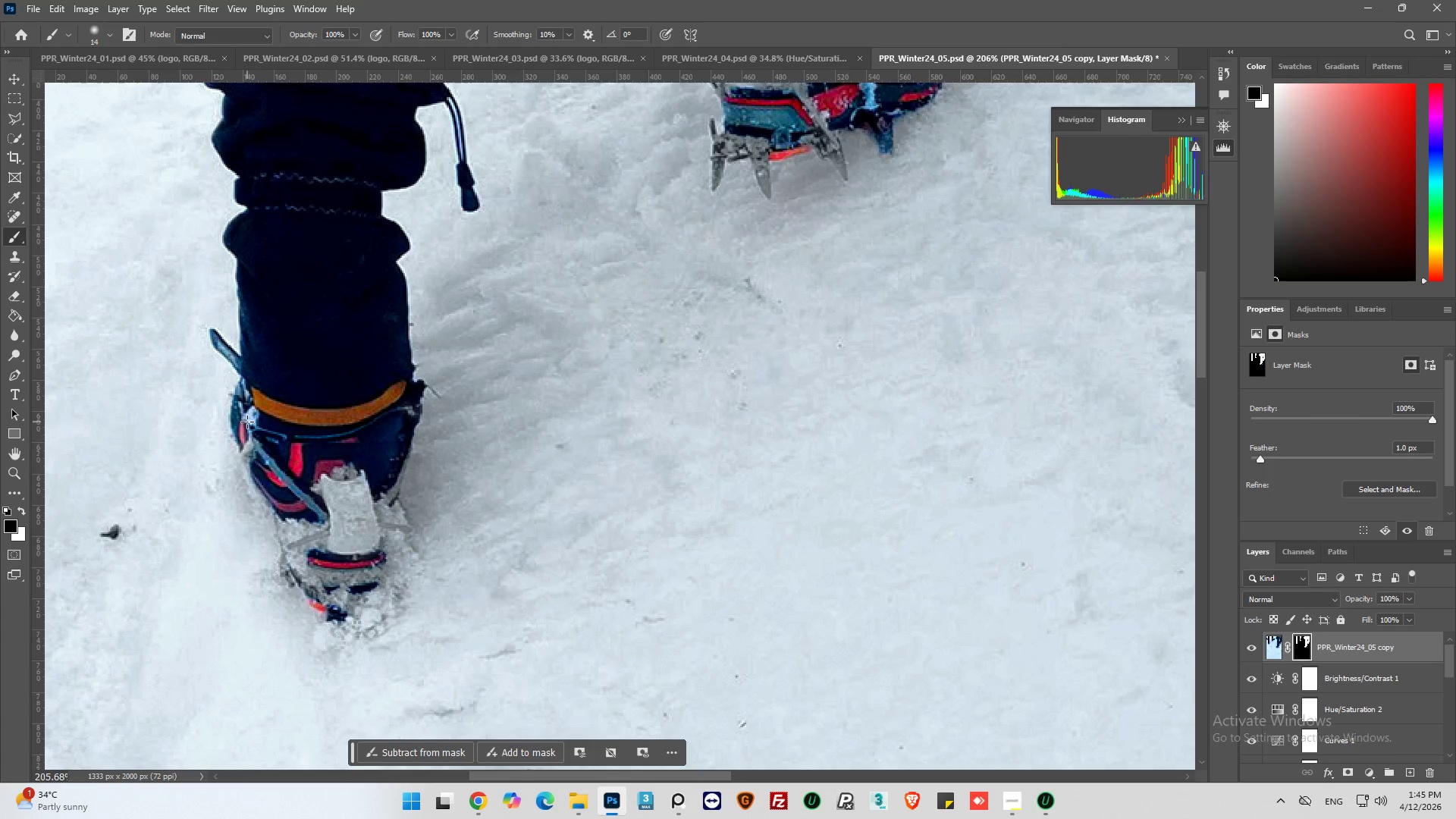 
left_click_drag(start_coordinate=[249, 422], to_coordinate=[249, 412])
 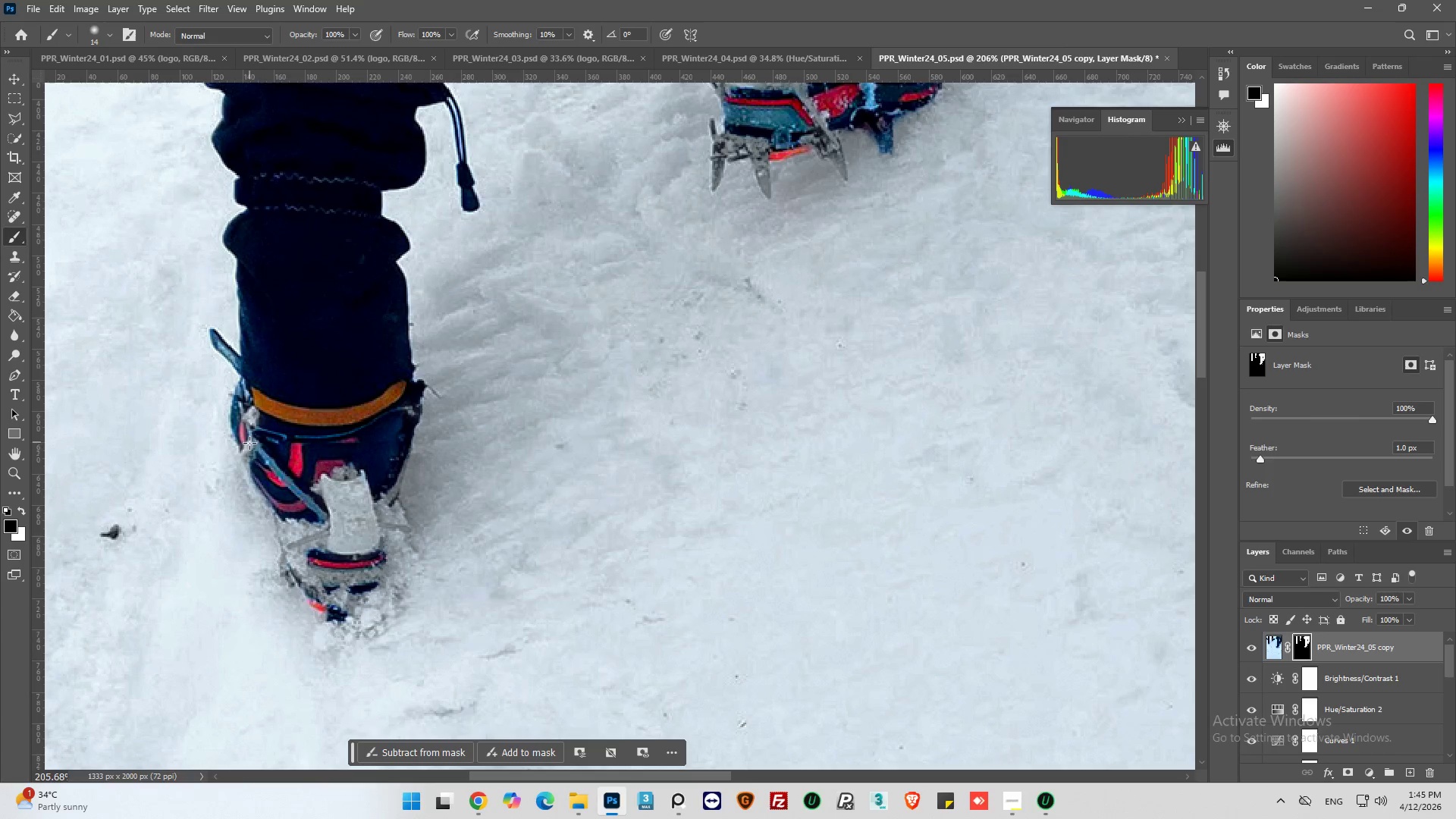 
scroll: coordinate [245, 460], scroll_direction: up, amount: 6.0
 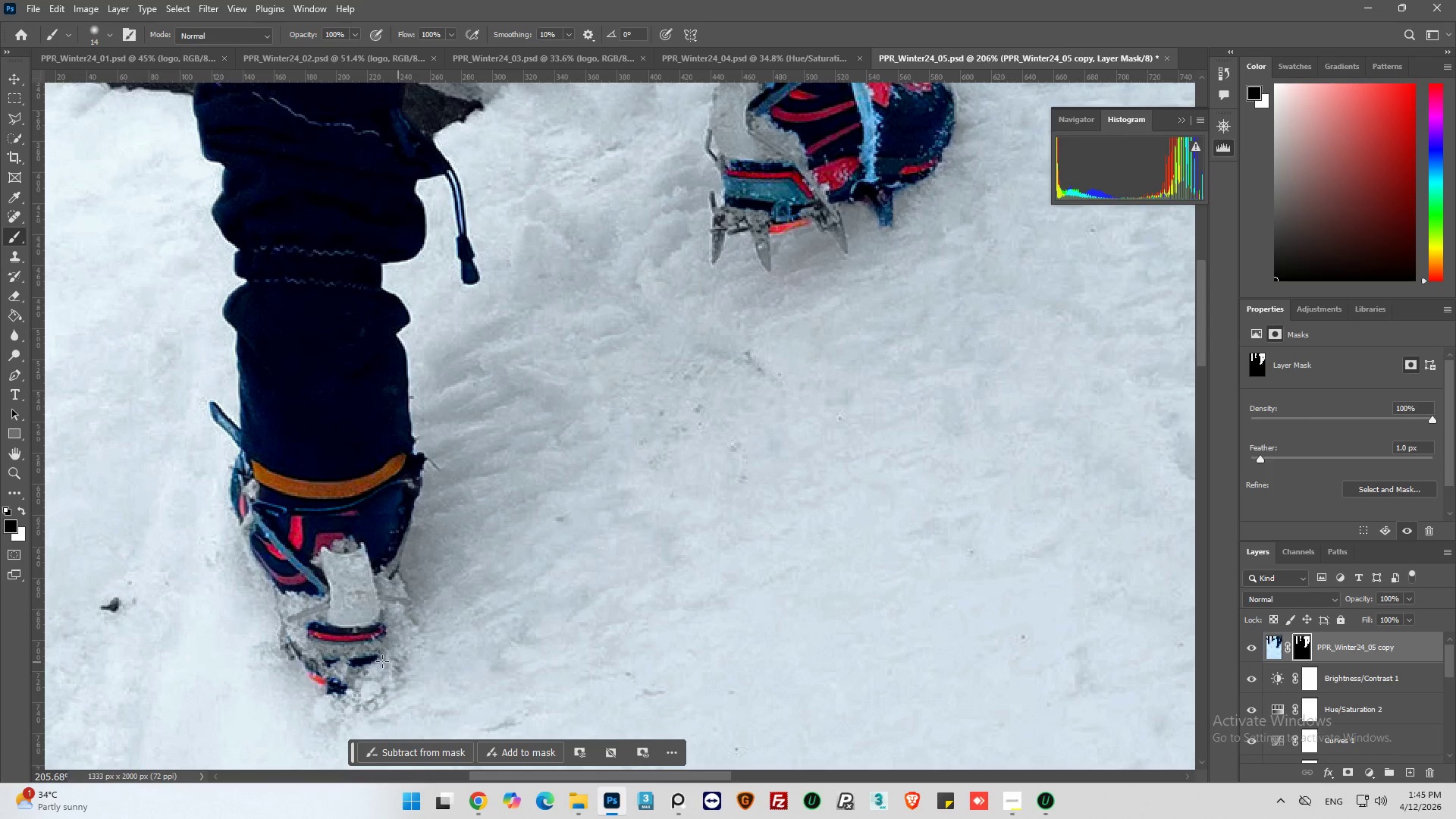 
left_click_drag(start_coordinate=[380, 654], to_coordinate=[313, 655])
 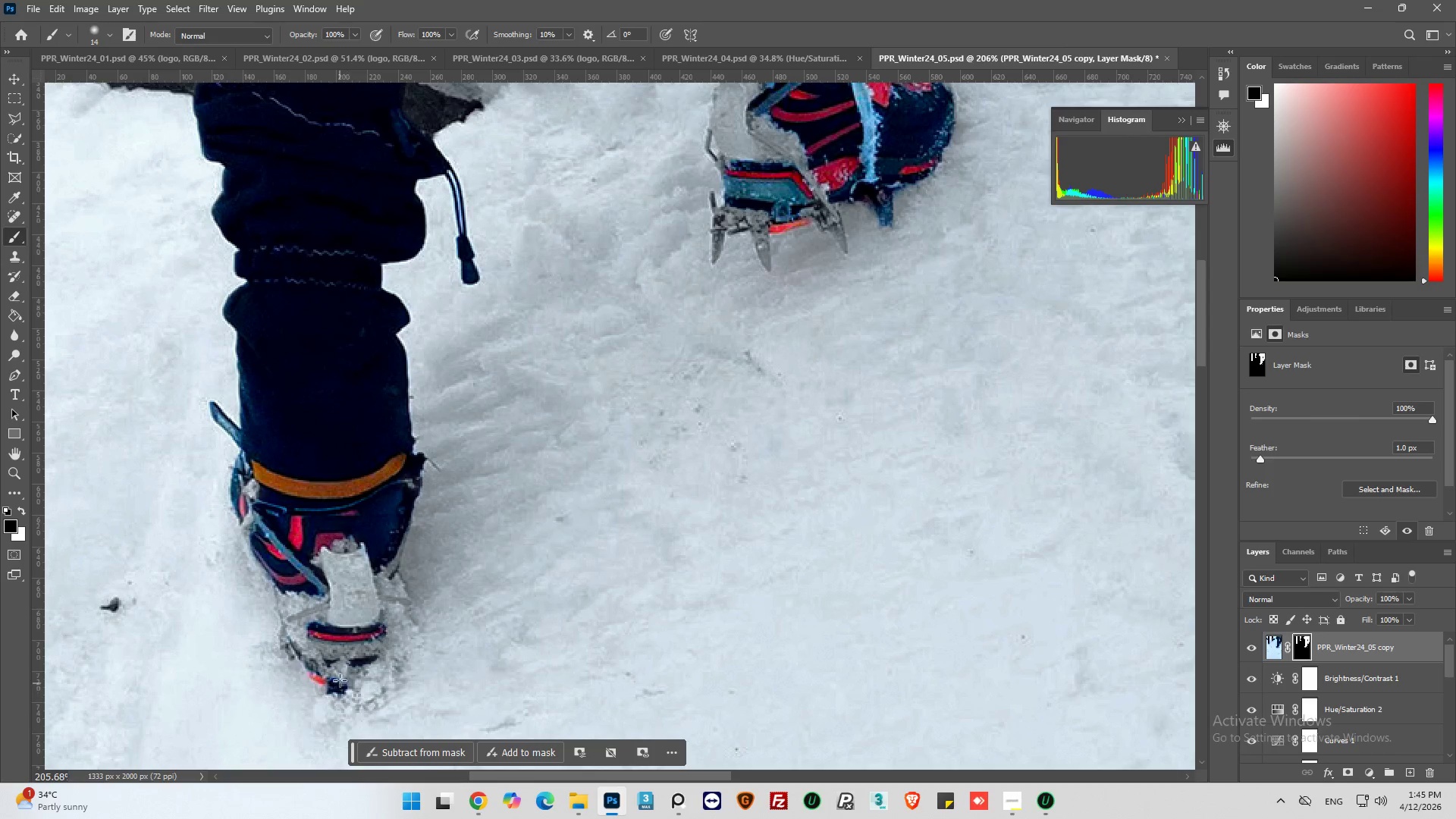 
left_click_drag(start_coordinate=[337, 675], to_coordinate=[347, 678])
 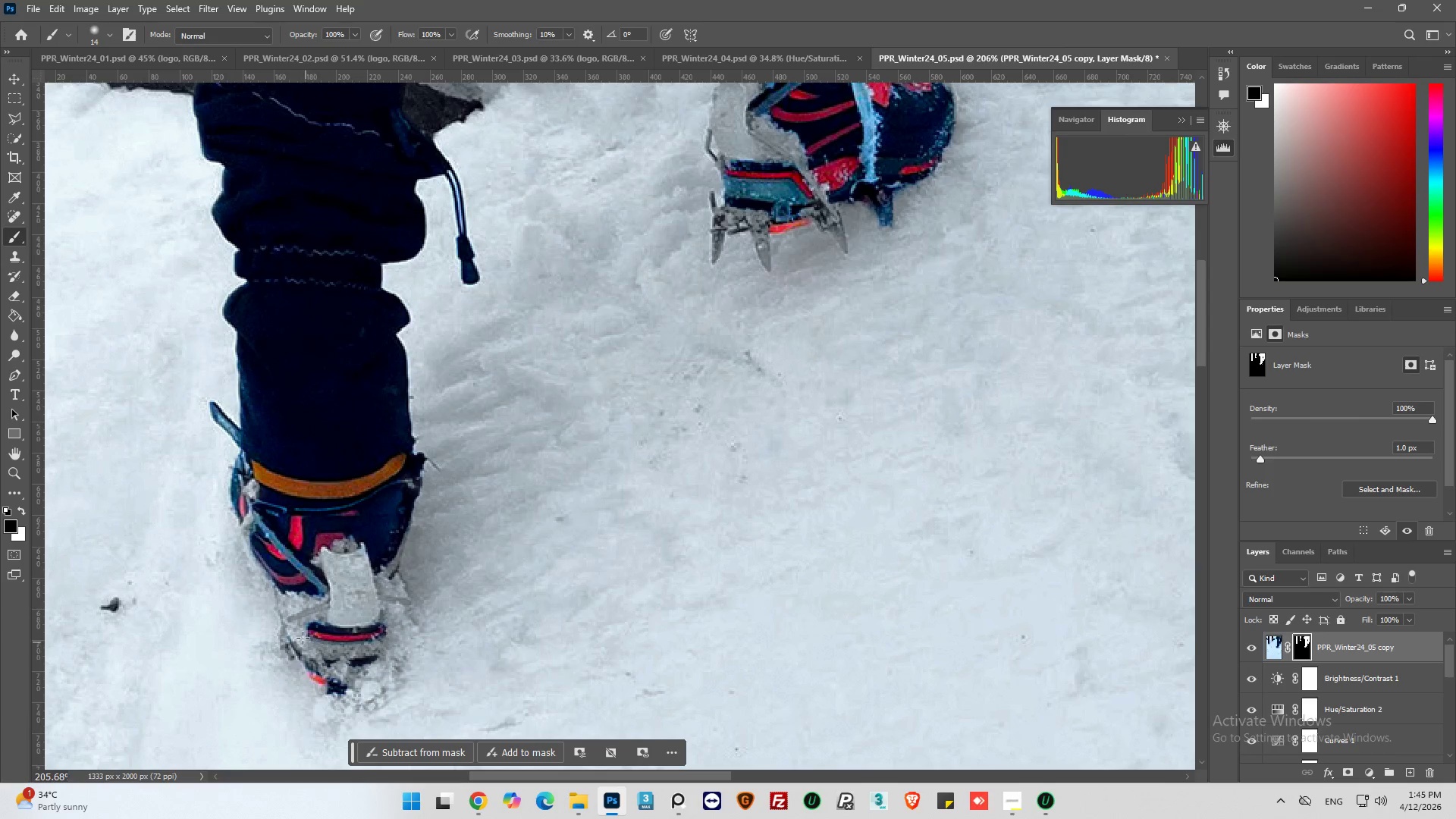 
left_click_drag(start_coordinate=[304, 626], to_coordinate=[311, 615])
 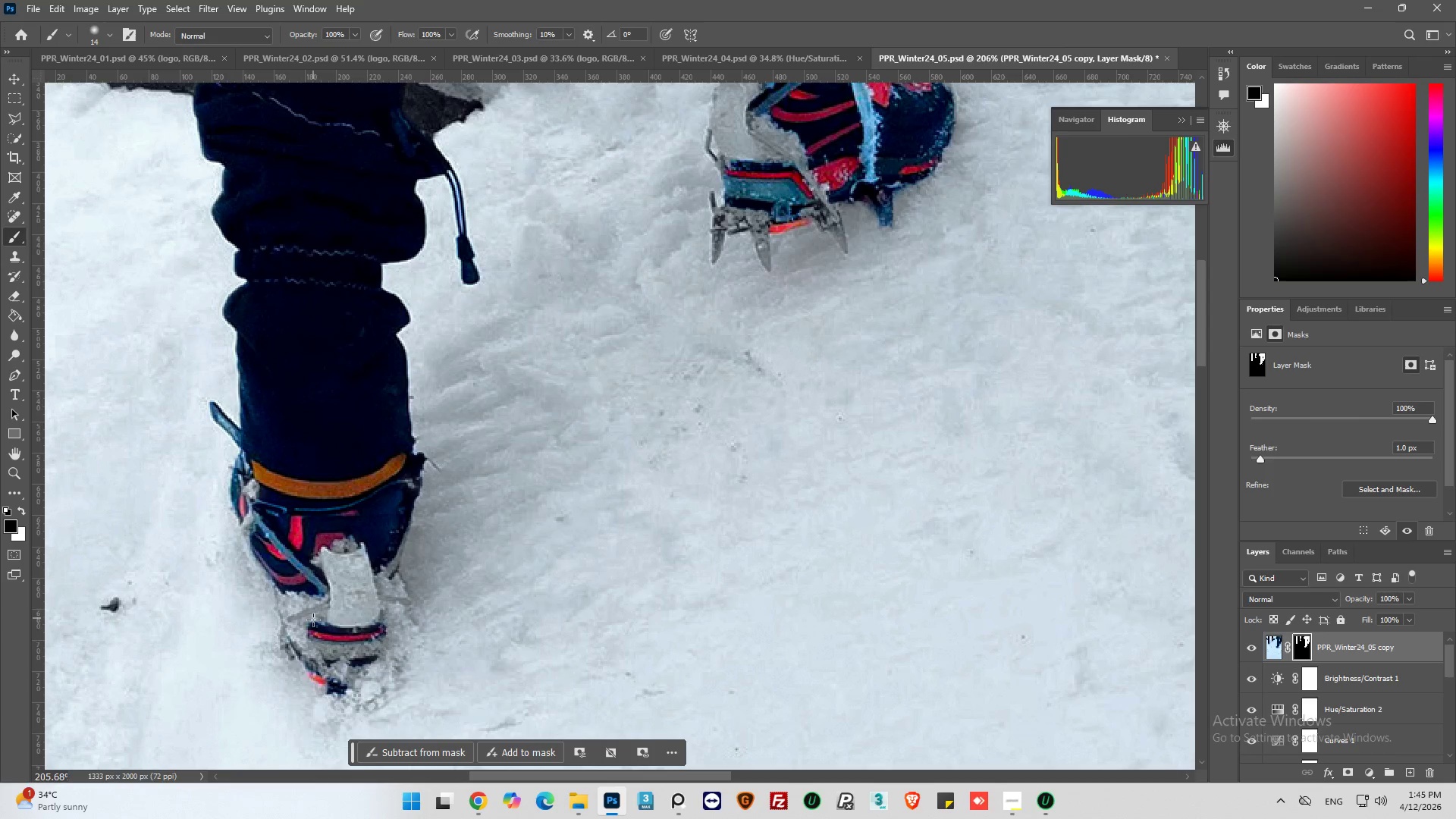 
left_click_drag(start_coordinate=[314, 620], to_coordinate=[323, 620])
 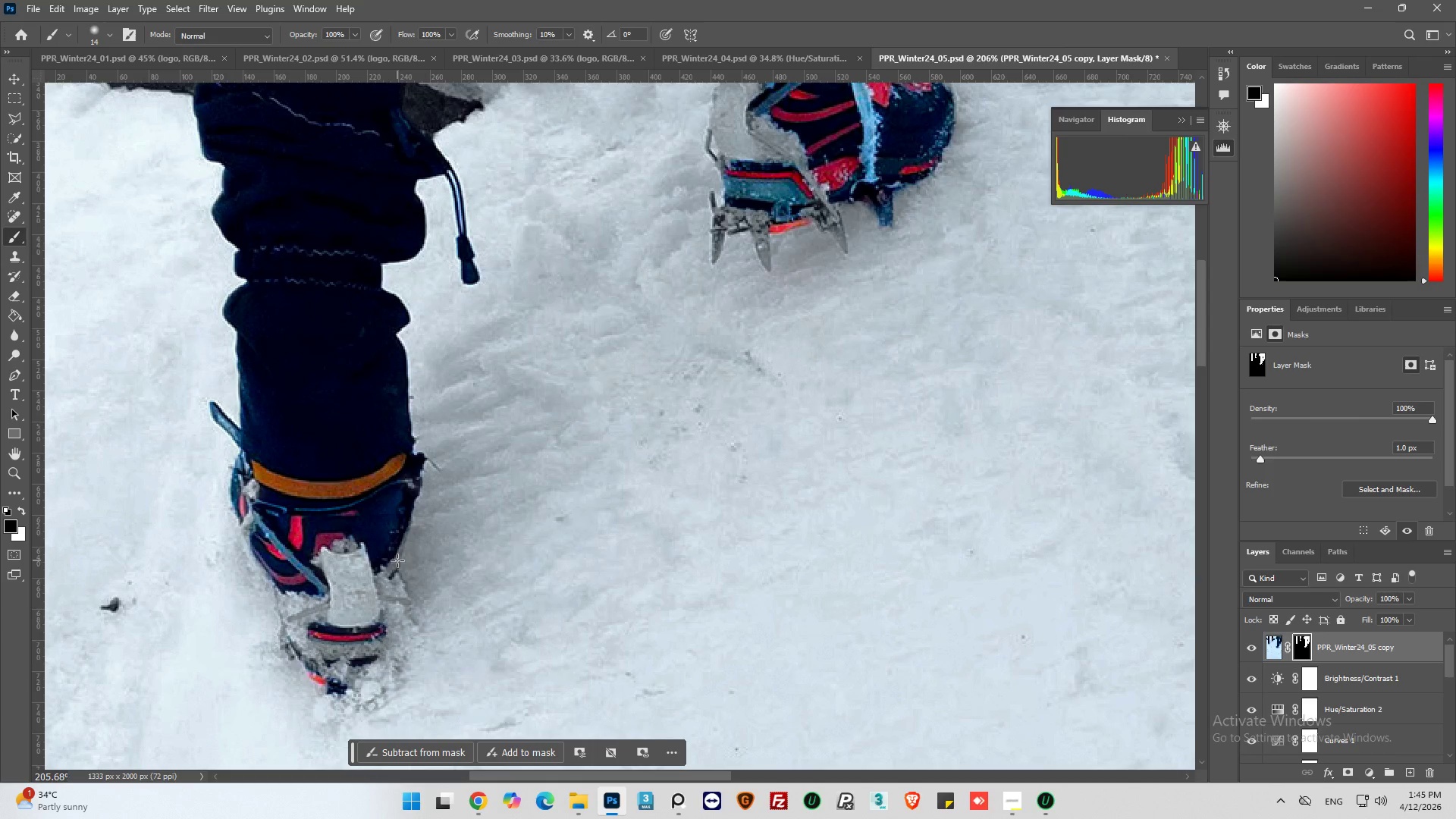 
hold_key(key=AltLeft, duration=0.48)
hold_key(key=AltLeft, duration=0.42)
scroll: coordinate [359, 489], scroll_direction: down, amount: 13.0
 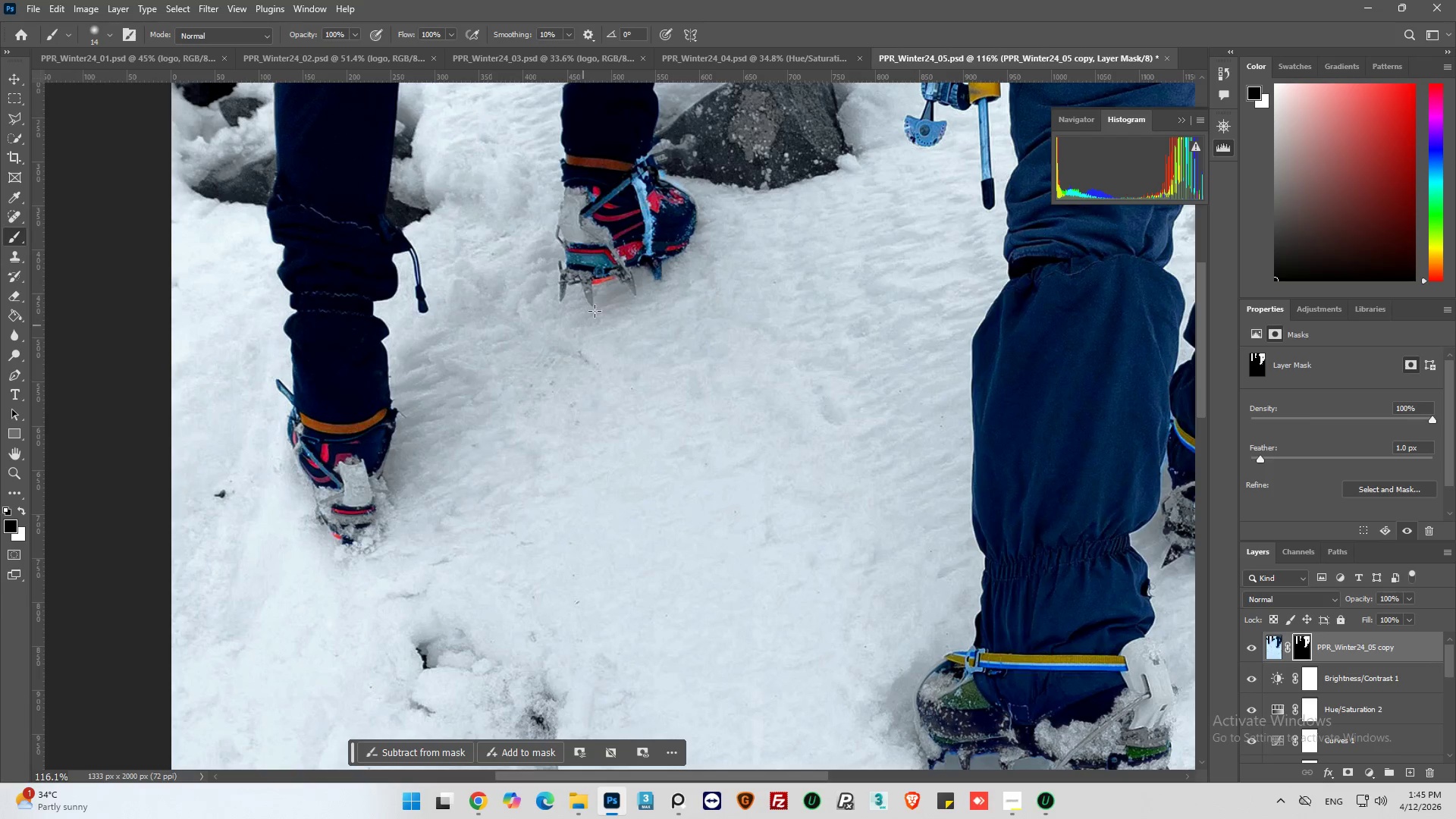 
hold_key(key=AltLeft, duration=0.62)
 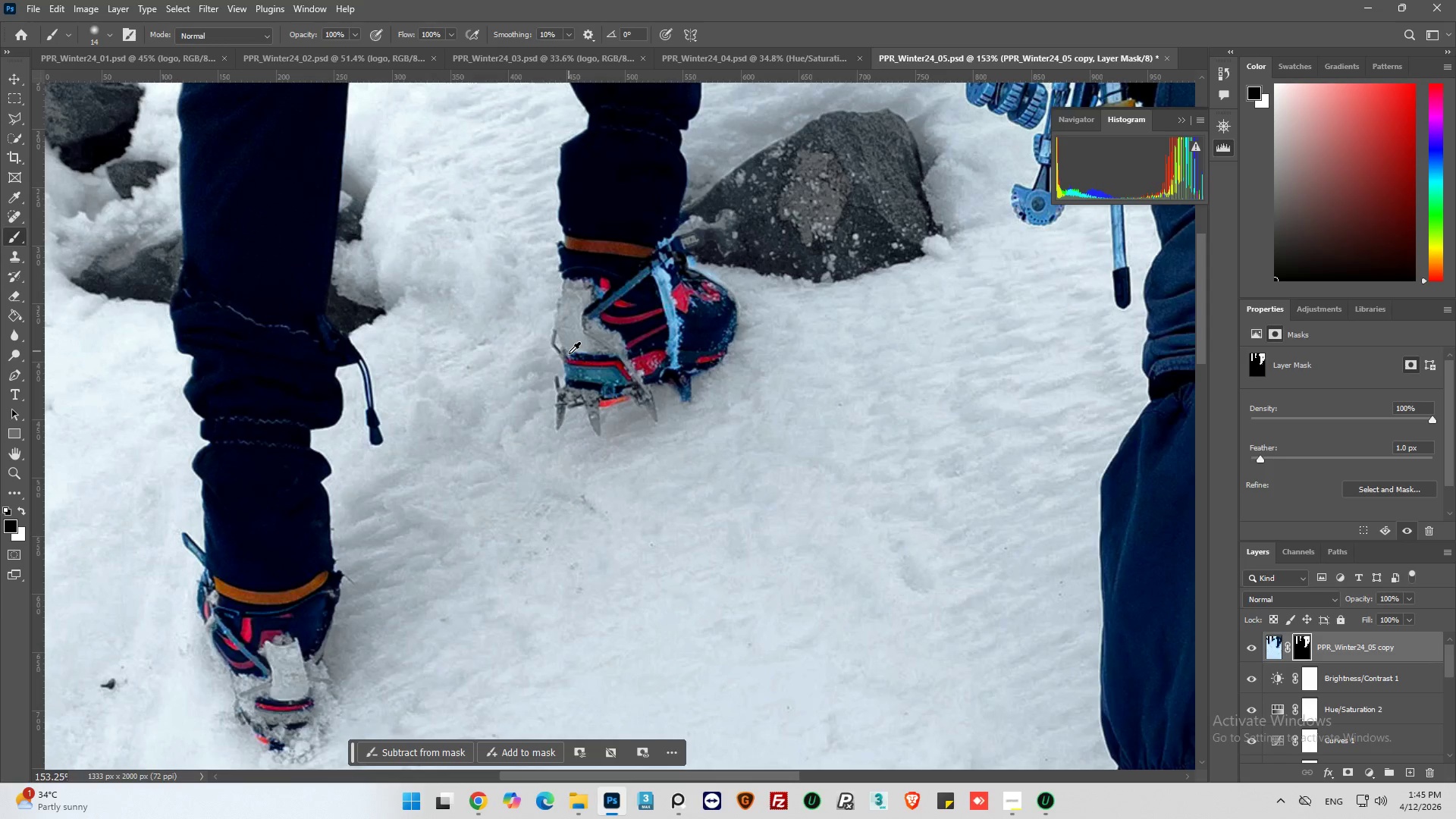 
key(Alt+AltLeft)
 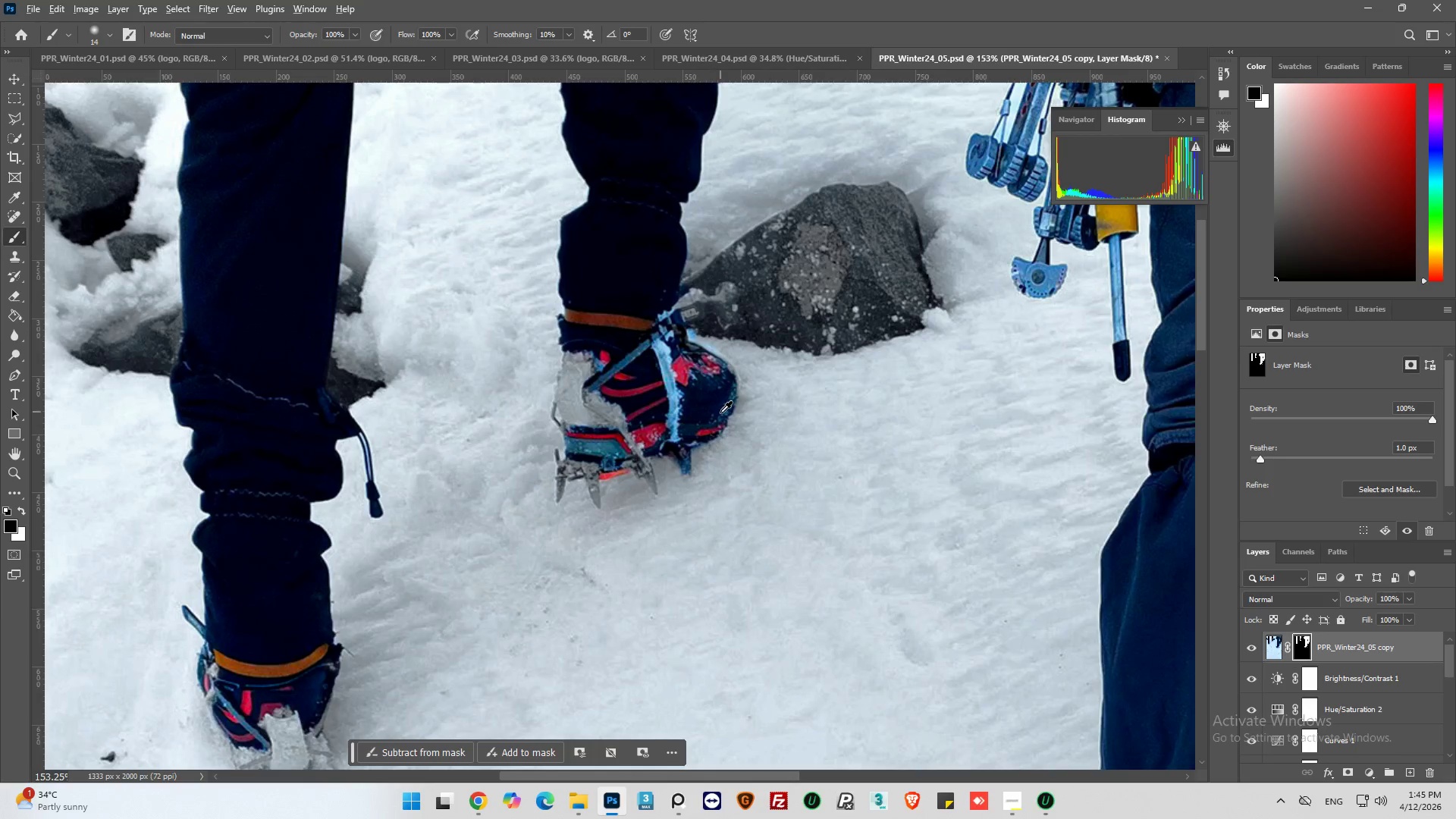 
scroll: coordinate [720, 413], scroll_direction: up, amount: 21.0
 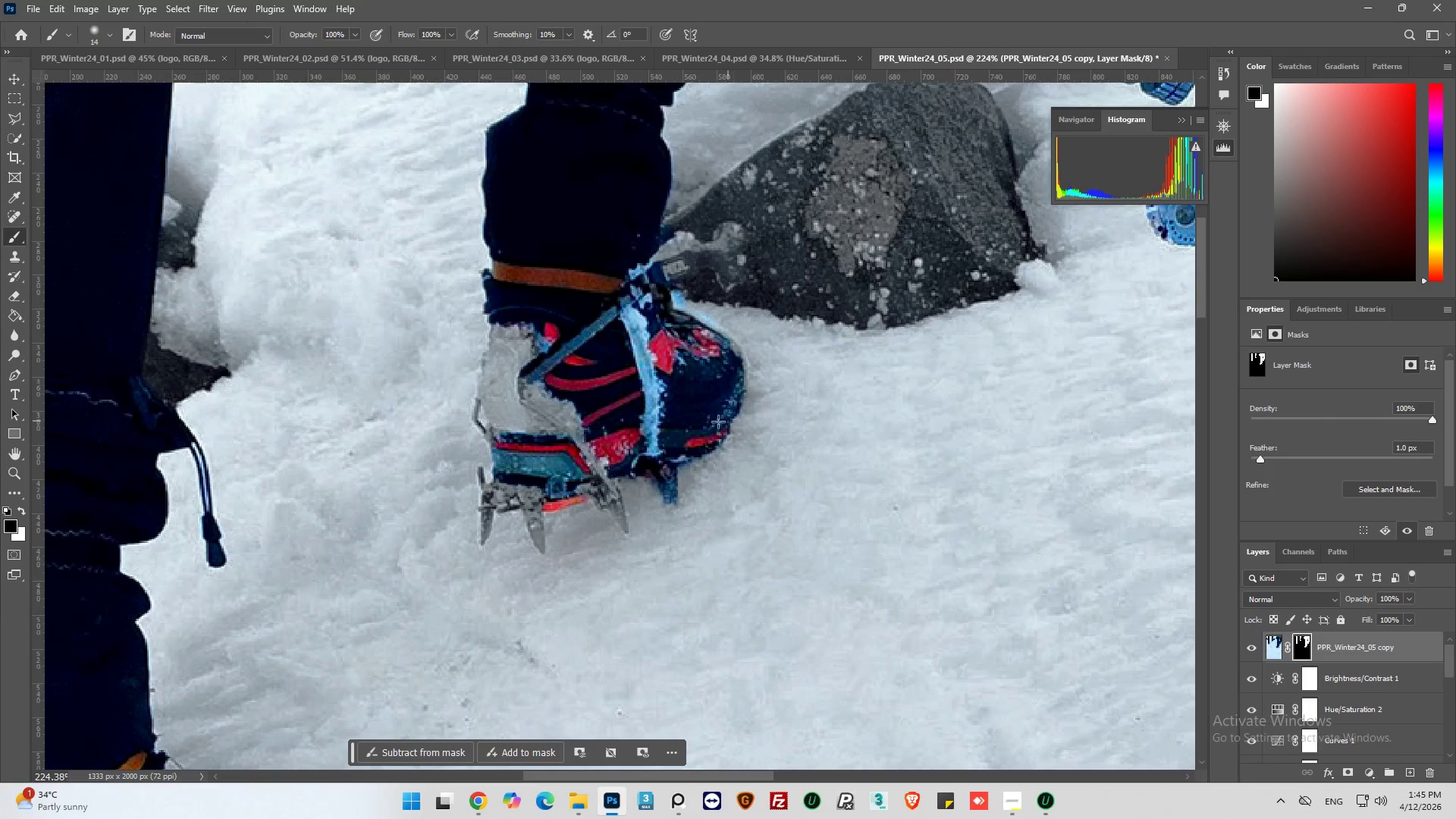 
left_click_drag(start_coordinate=[717, 422], to_coordinate=[738, 390])
 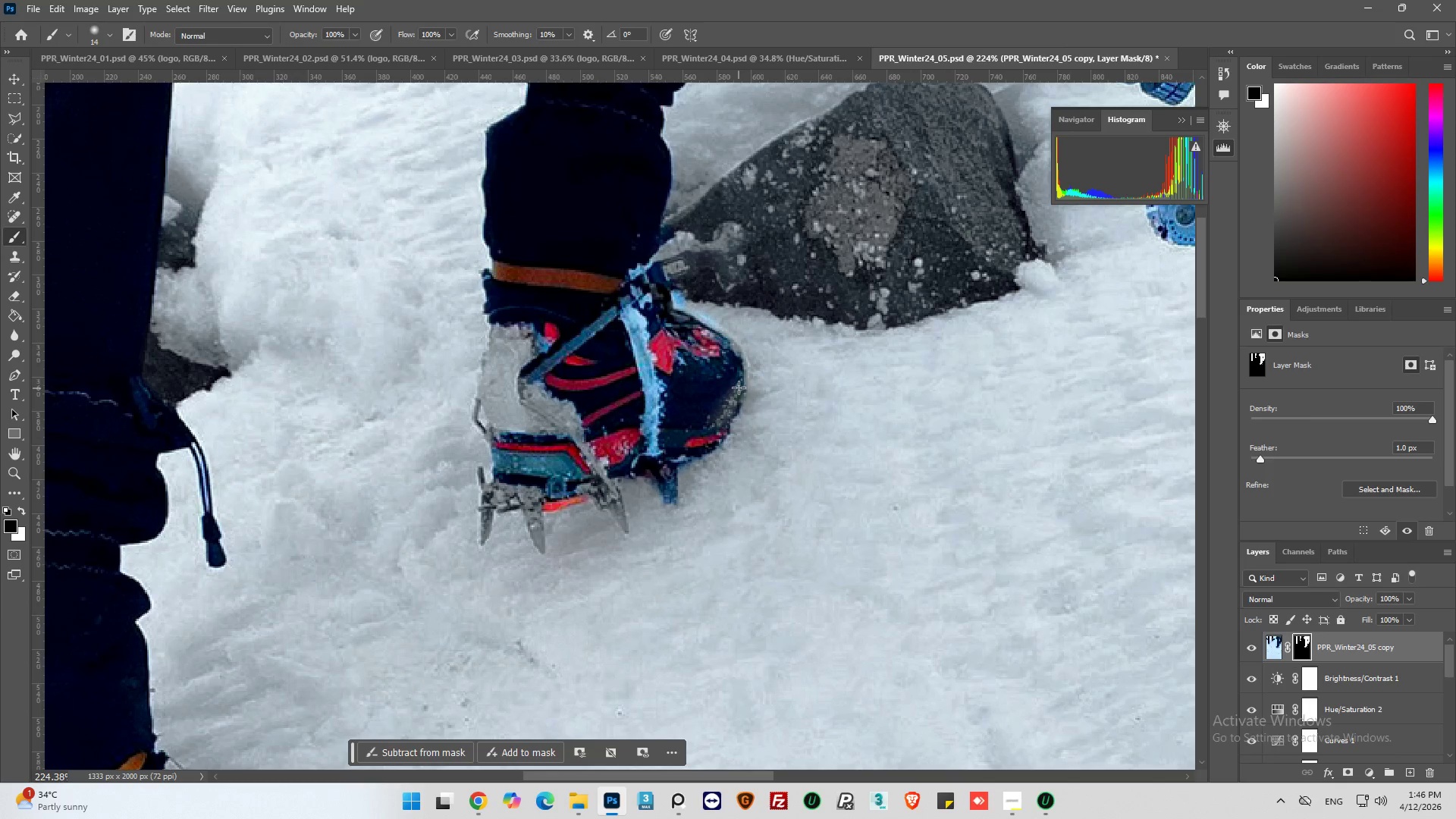 
left_click_drag(start_coordinate=[739, 384], to_coordinate=[741, 370])
 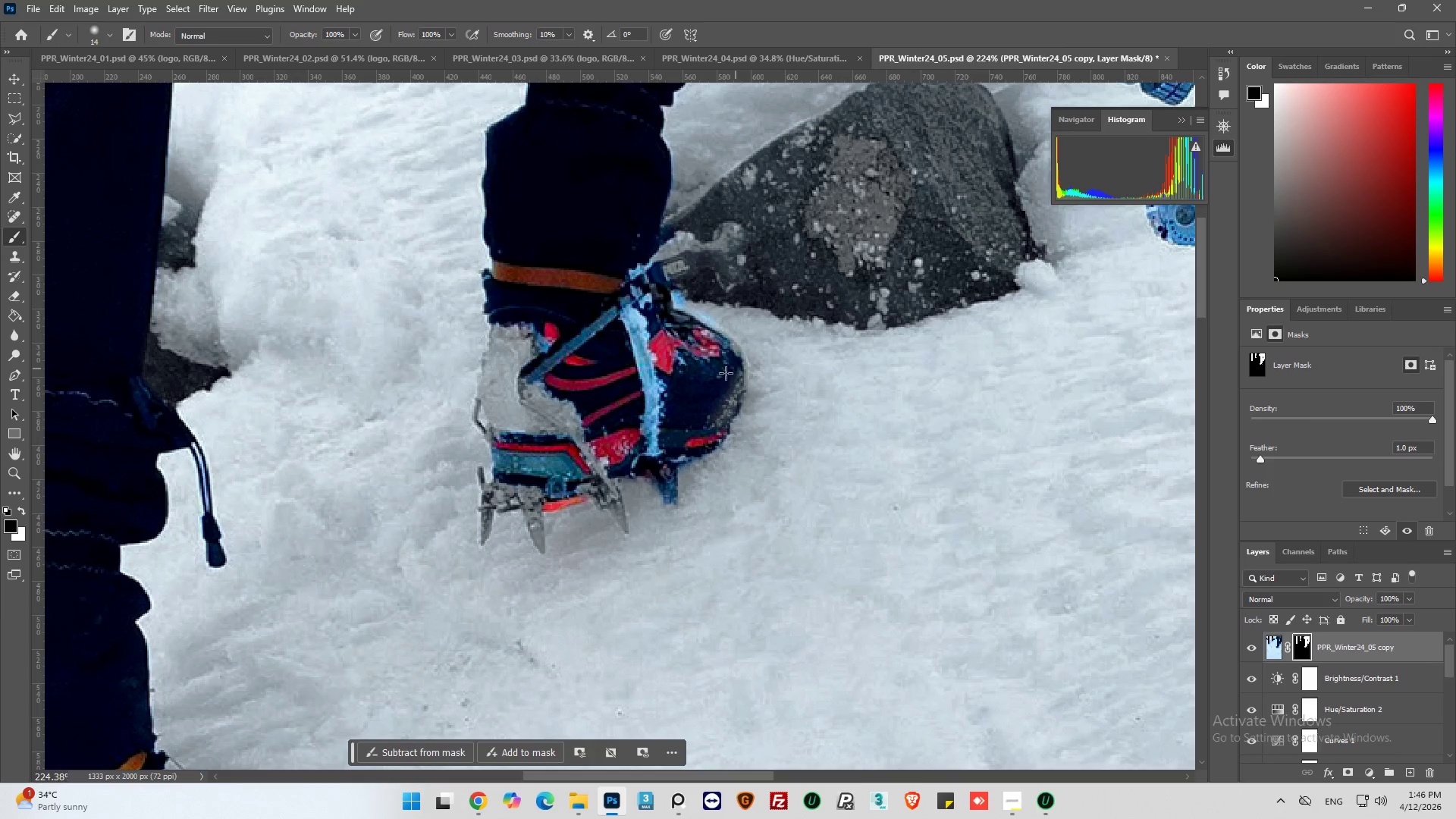 
left_click_drag(start_coordinate=[720, 373], to_coordinate=[723, 366])
 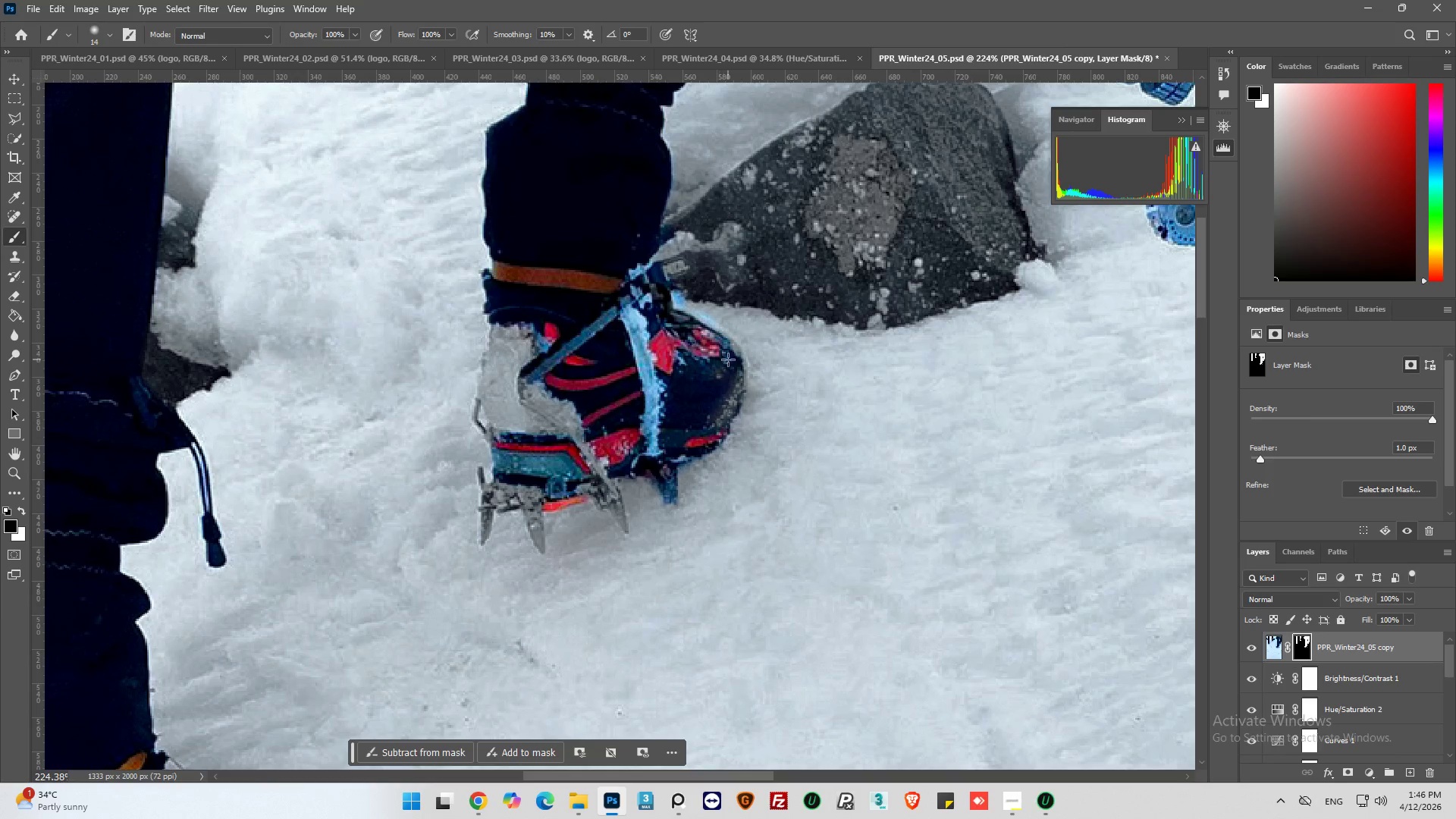 
left_click_drag(start_coordinate=[729, 359], to_coordinate=[720, 369])
 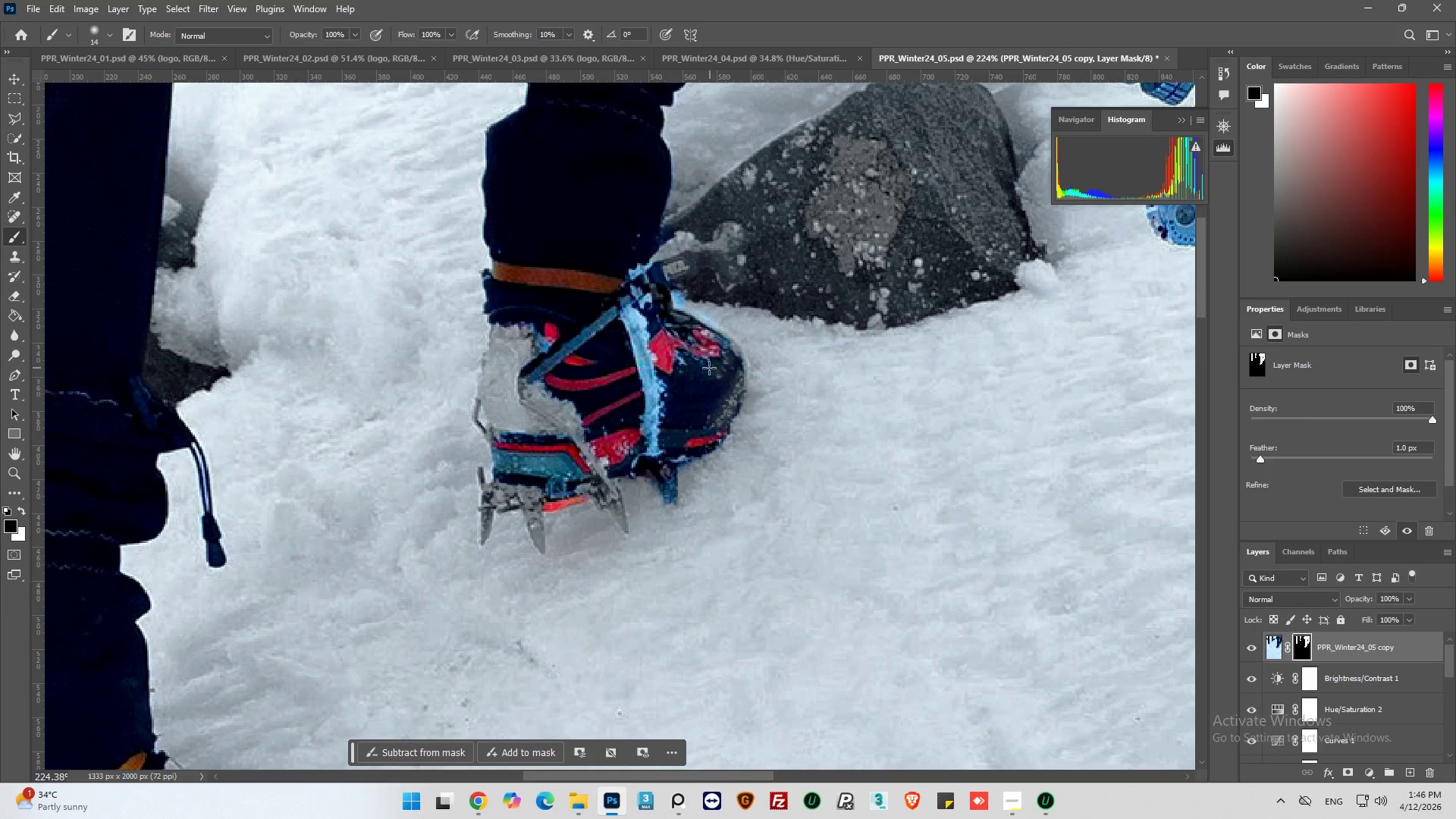 
left_click_drag(start_coordinate=[708, 367], to_coordinate=[698, 365])
 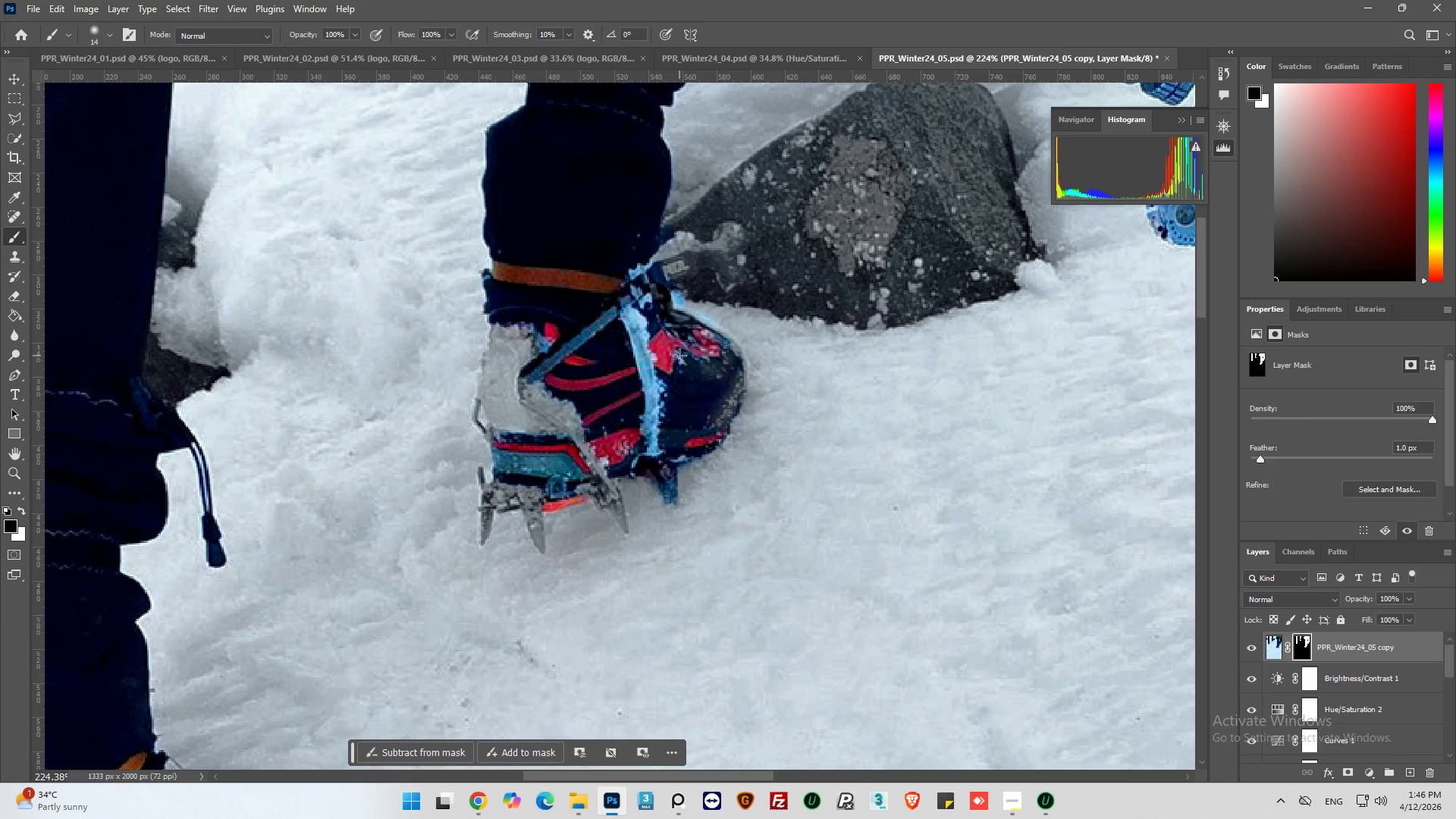 
left_click_drag(start_coordinate=[679, 356], to_coordinate=[683, 372])
 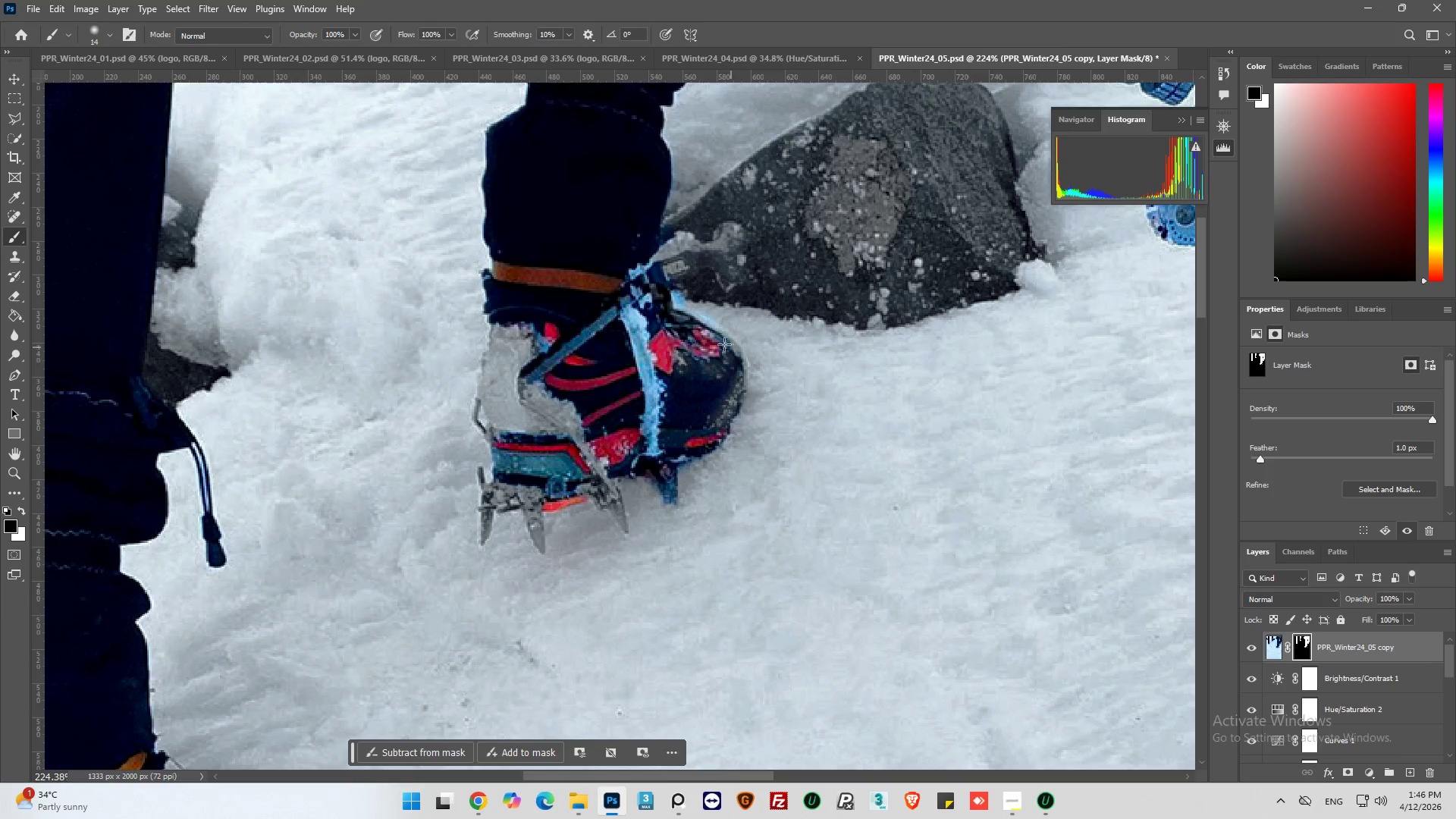 
left_click_drag(start_coordinate=[723, 344], to_coordinate=[725, 334])
 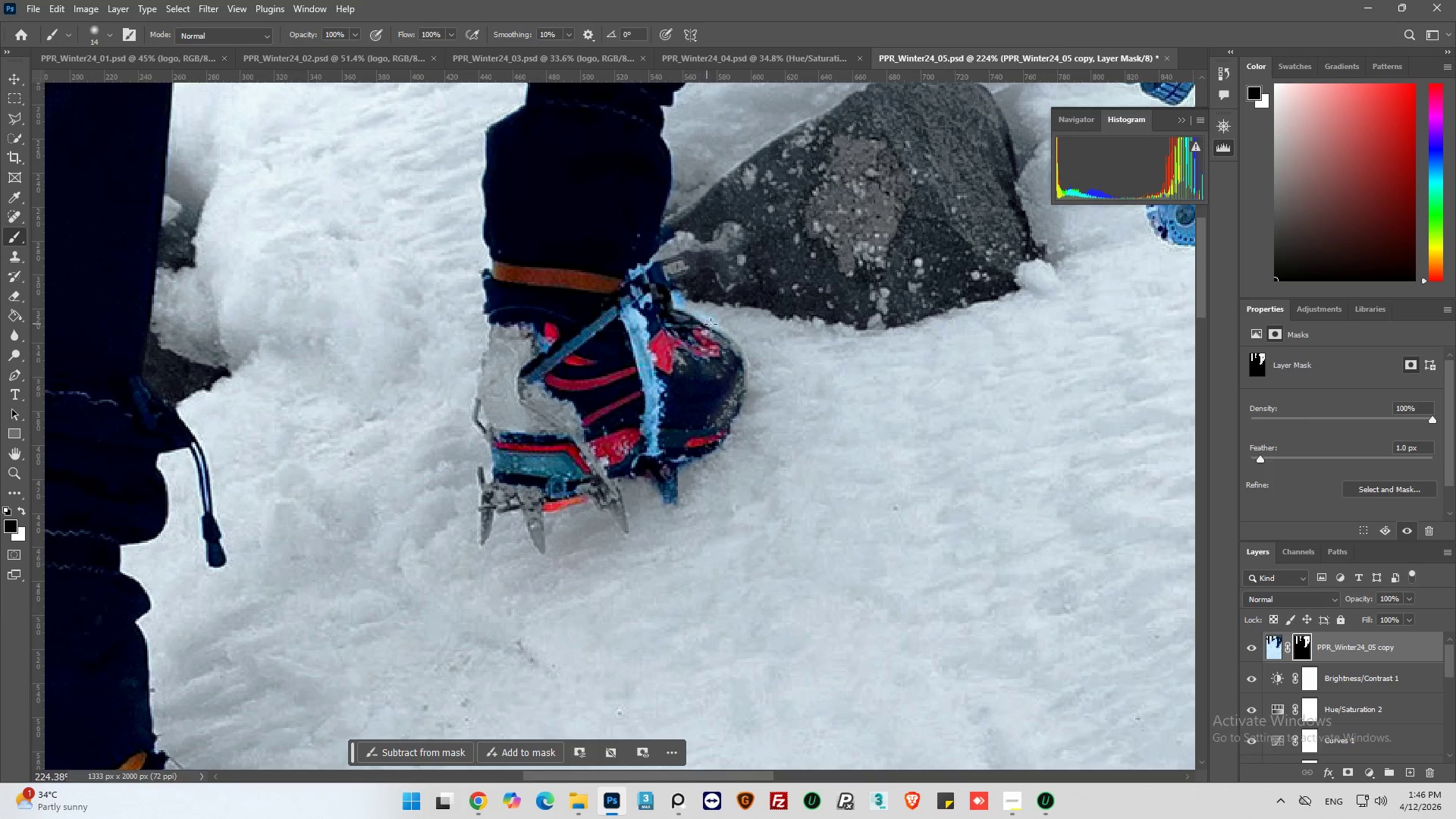 
left_click_drag(start_coordinate=[730, 330], to_coordinate=[690, 309])
 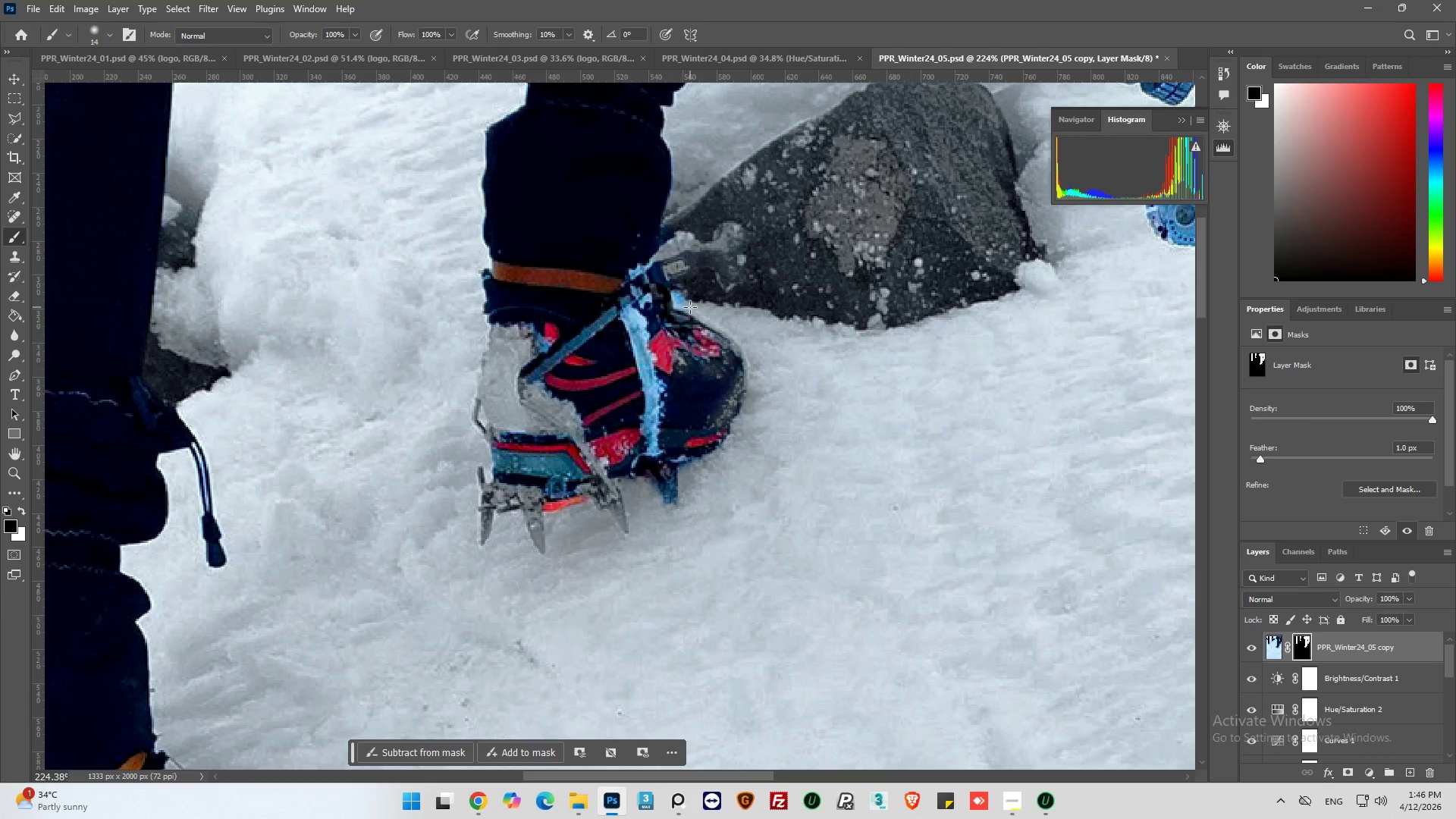 
left_click_drag(start_coordinate=[691, 307], to_coordinate=[676, 292])
 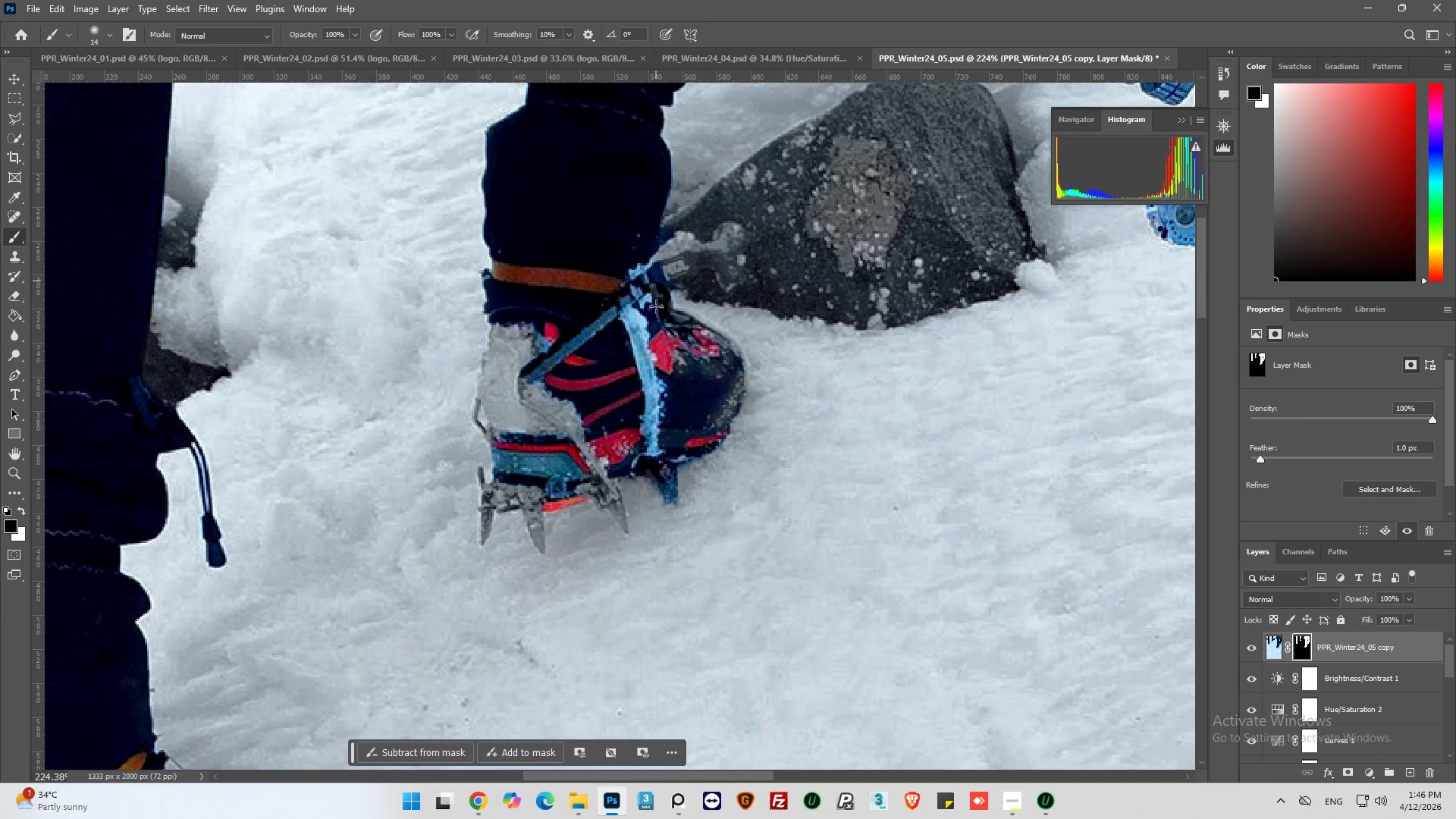 
left_click_drag(start_coordinate=[647, 297], to_coordinate=[645, 307])
 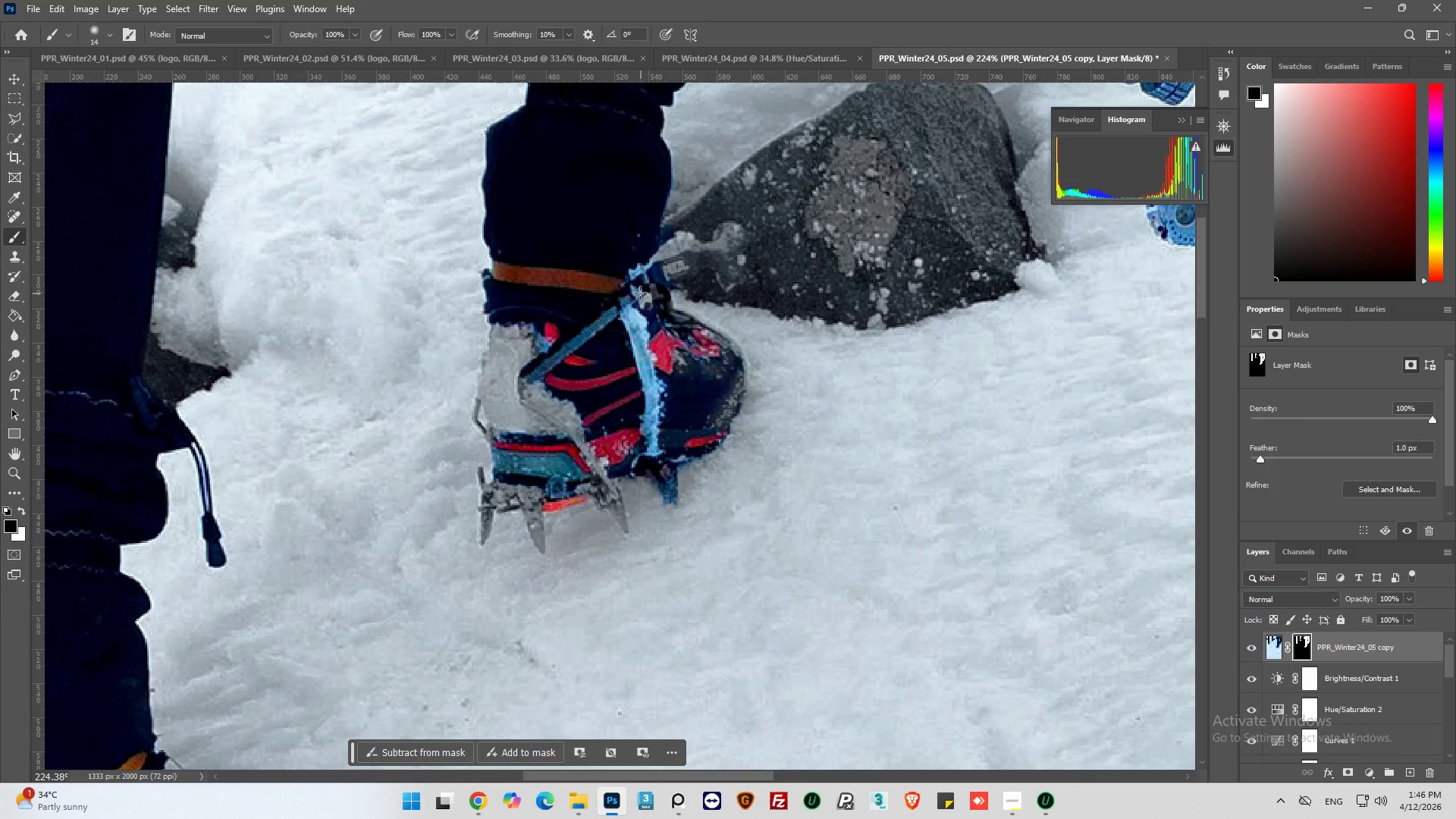 
left_click_drag(start_coordinate=[640, 290], to_coordinate=[632, 288])
 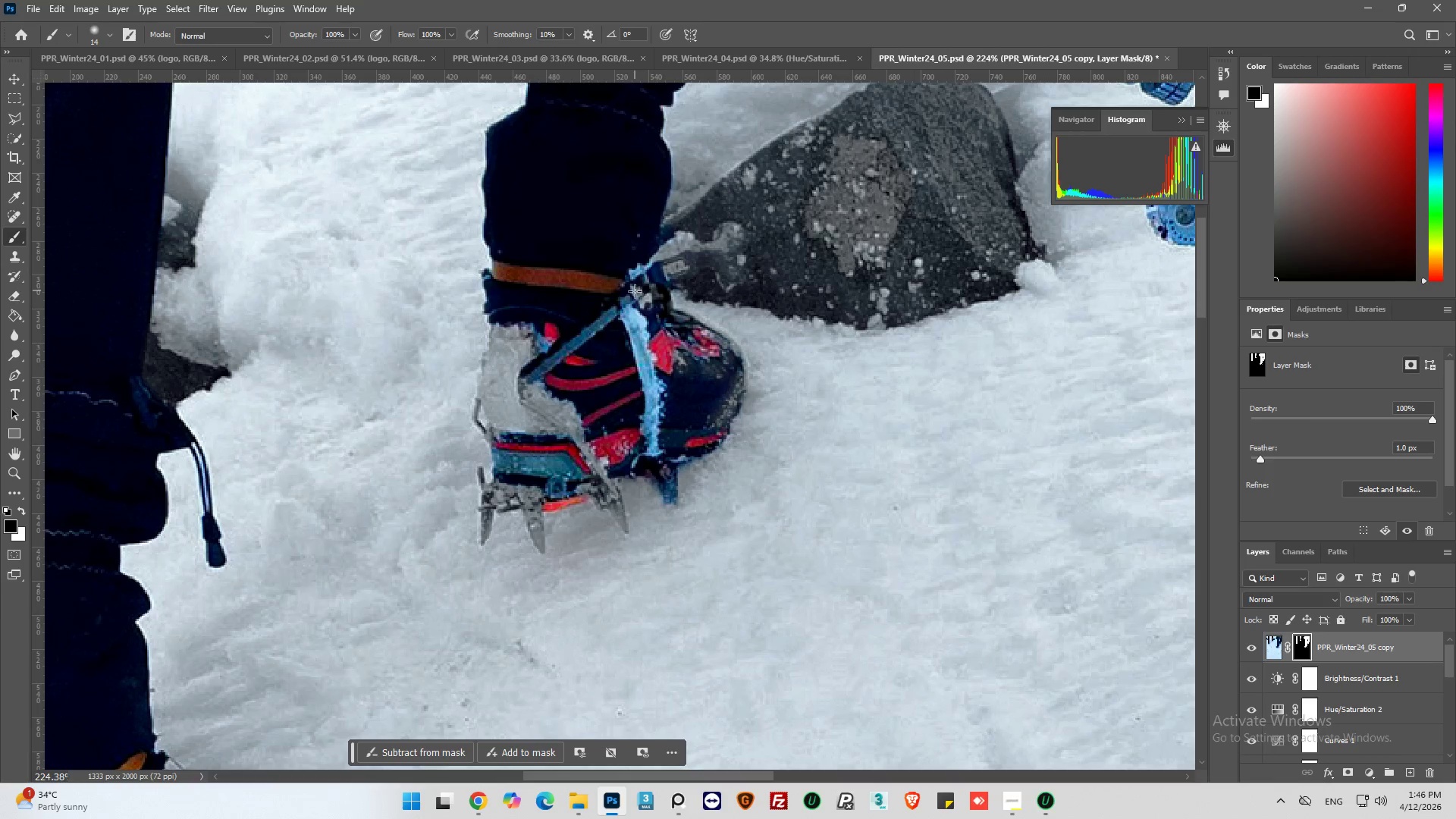 
left_click([635, 292])
 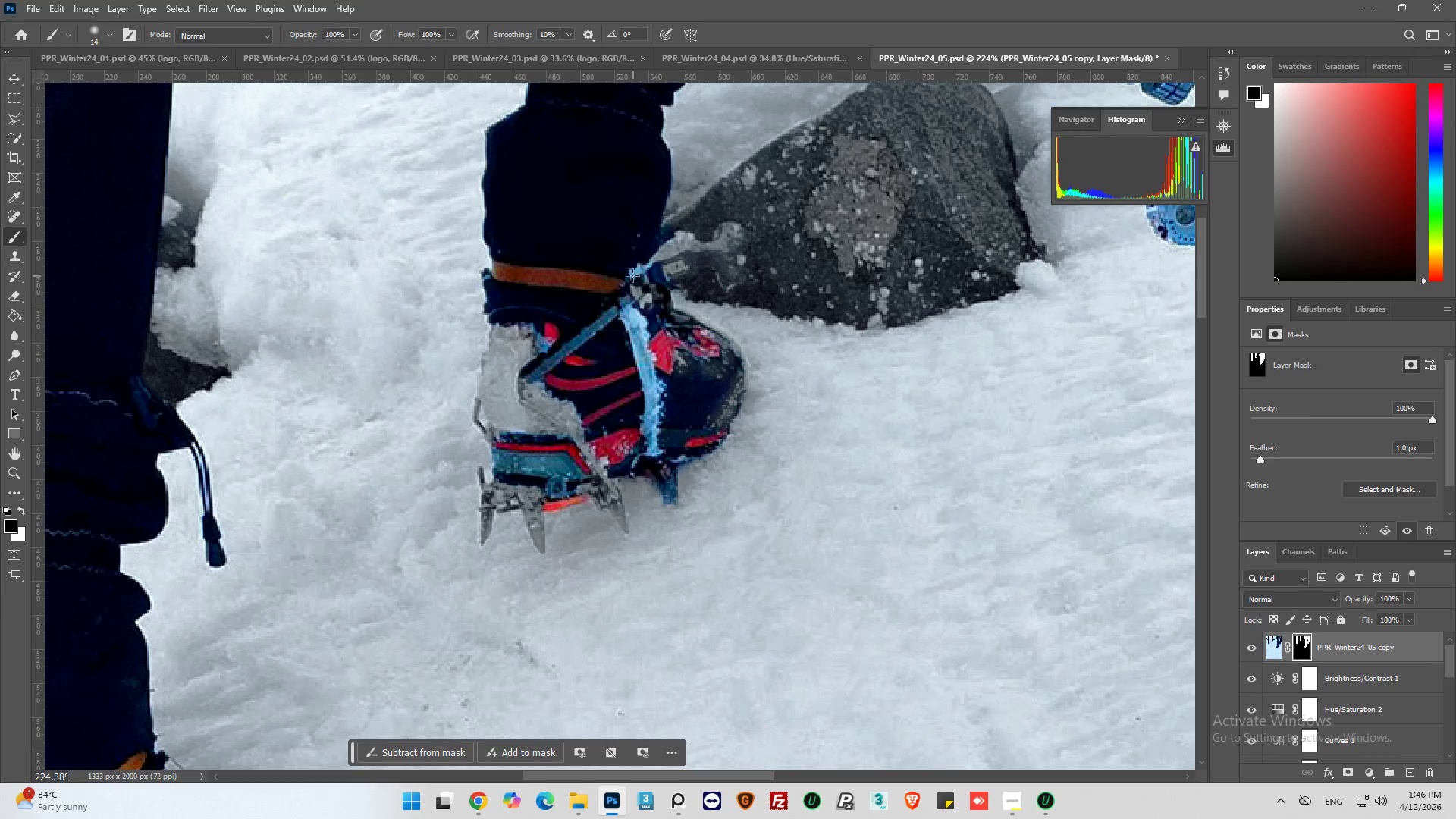 
left_click_drag(start_coordinate=[632, 273], to_coordinate=[639, 268])
 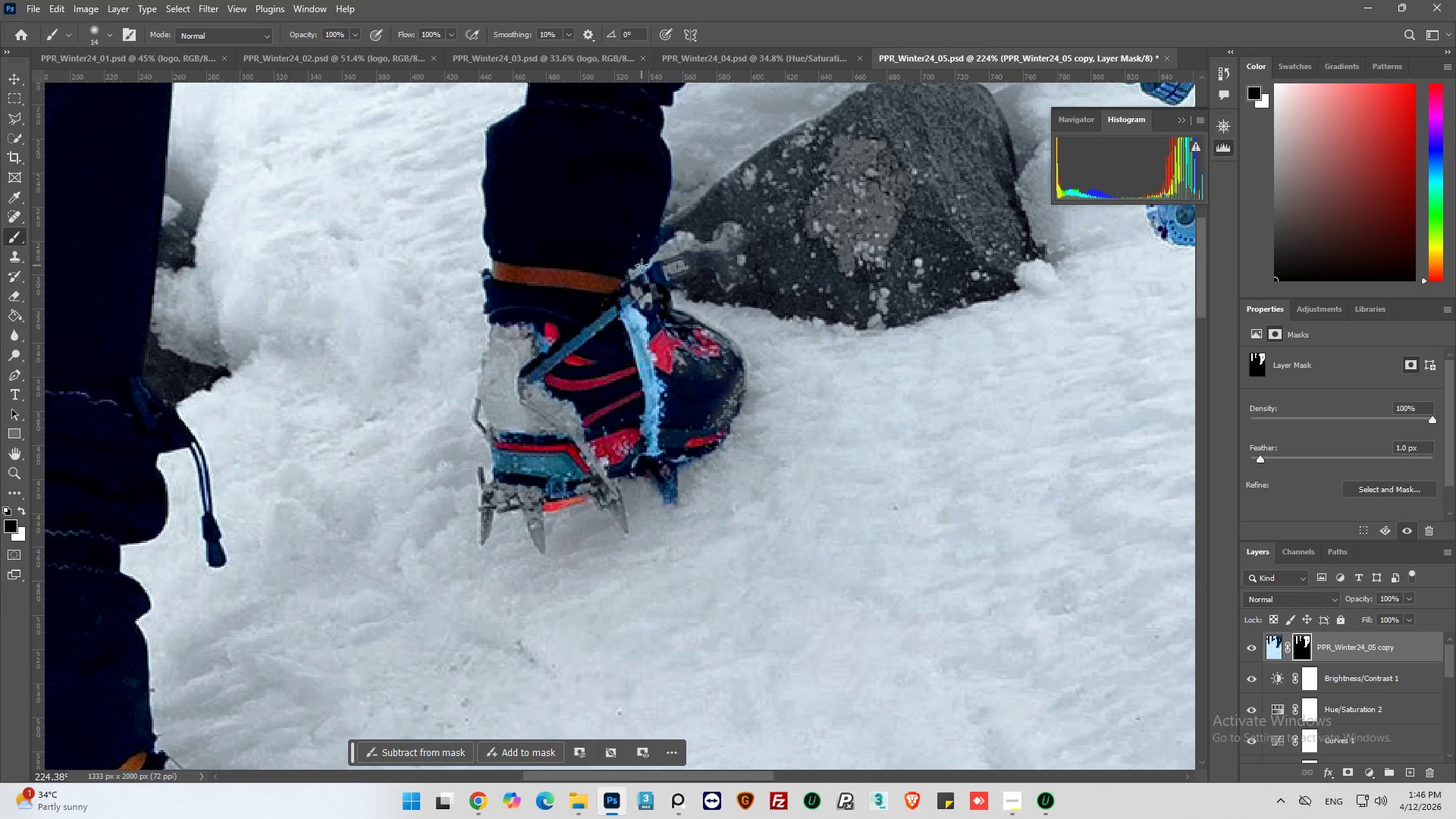 
left_click_drag(start_coordinate=[642, 265], to_coordinate=[645, 269])
 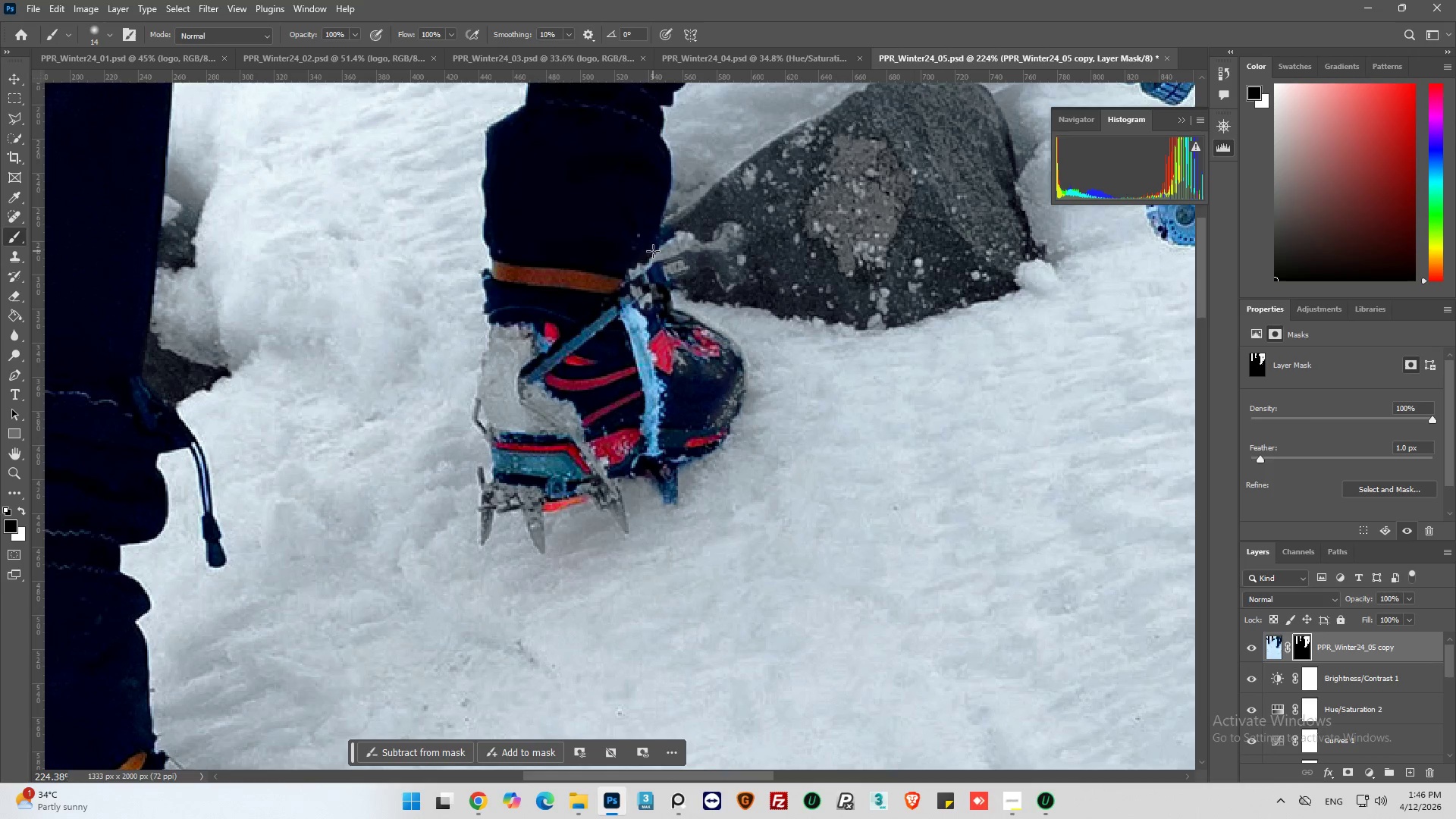 
left_click_drag(start_coordinate=[656, 259], to_coordinate=[661, 255])
 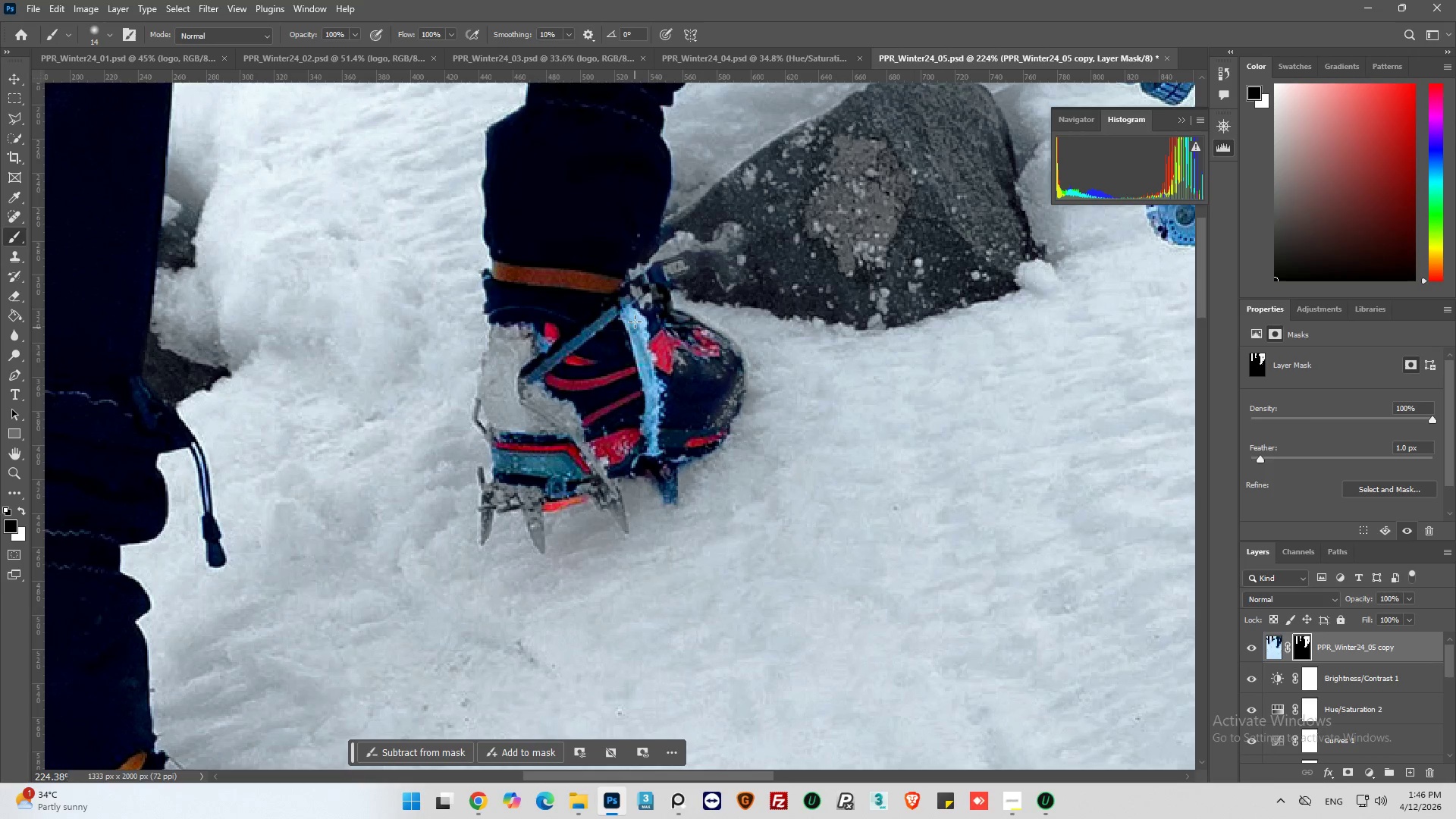 
left_click_drag(start_coordinate=[630, 312], to_coordinate=[671, 459])
 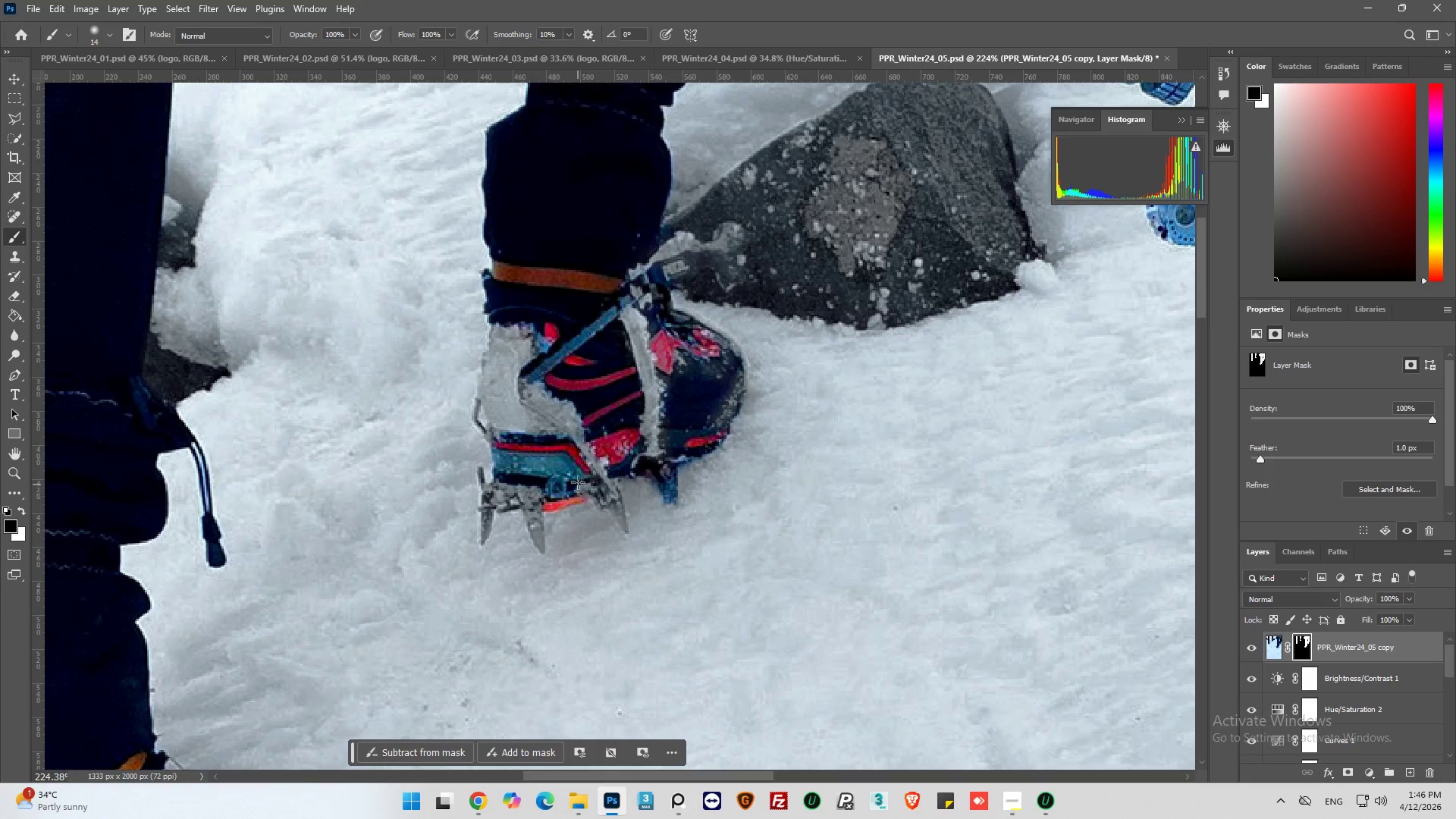 
left_click_drag(start_coordinate=[578, 481], to_coordinate=[556, 507])
 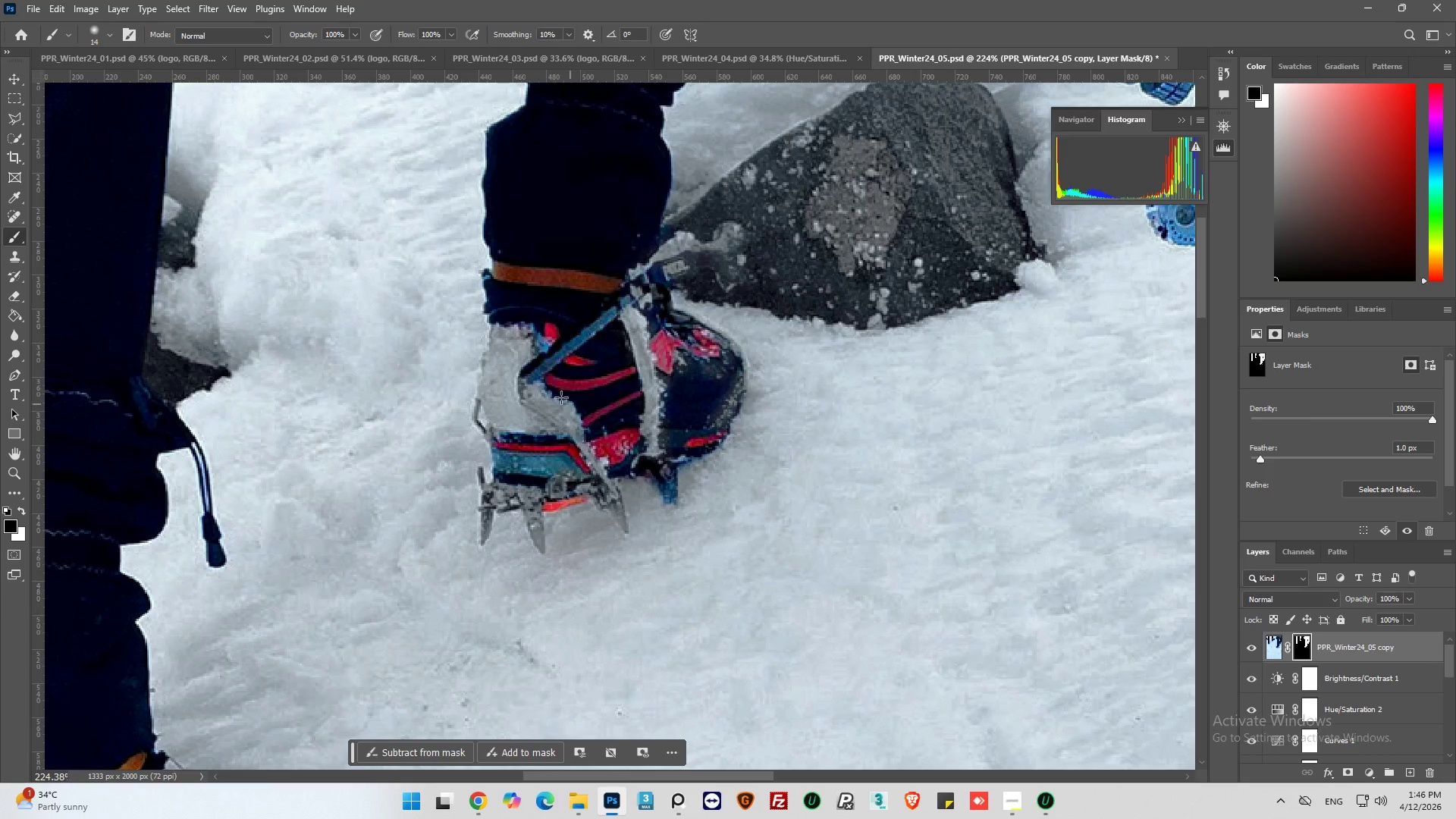 
left_click_drag(start_coordinate=[554, 396], to_coordinate=[541, 391])
 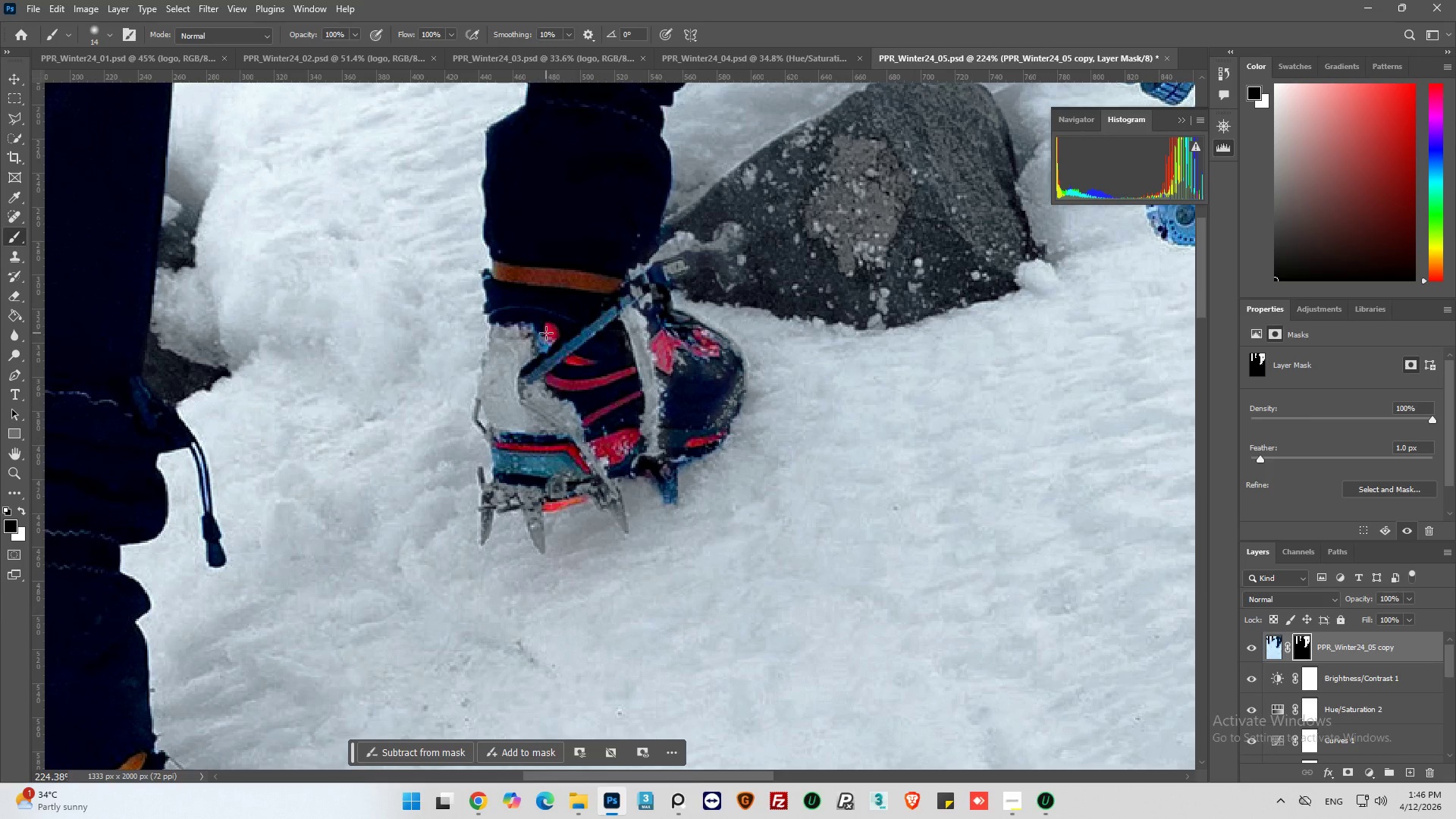 
left_click_drag(start_coordinate=[546, 341], to_coordinate=[526, 334])
 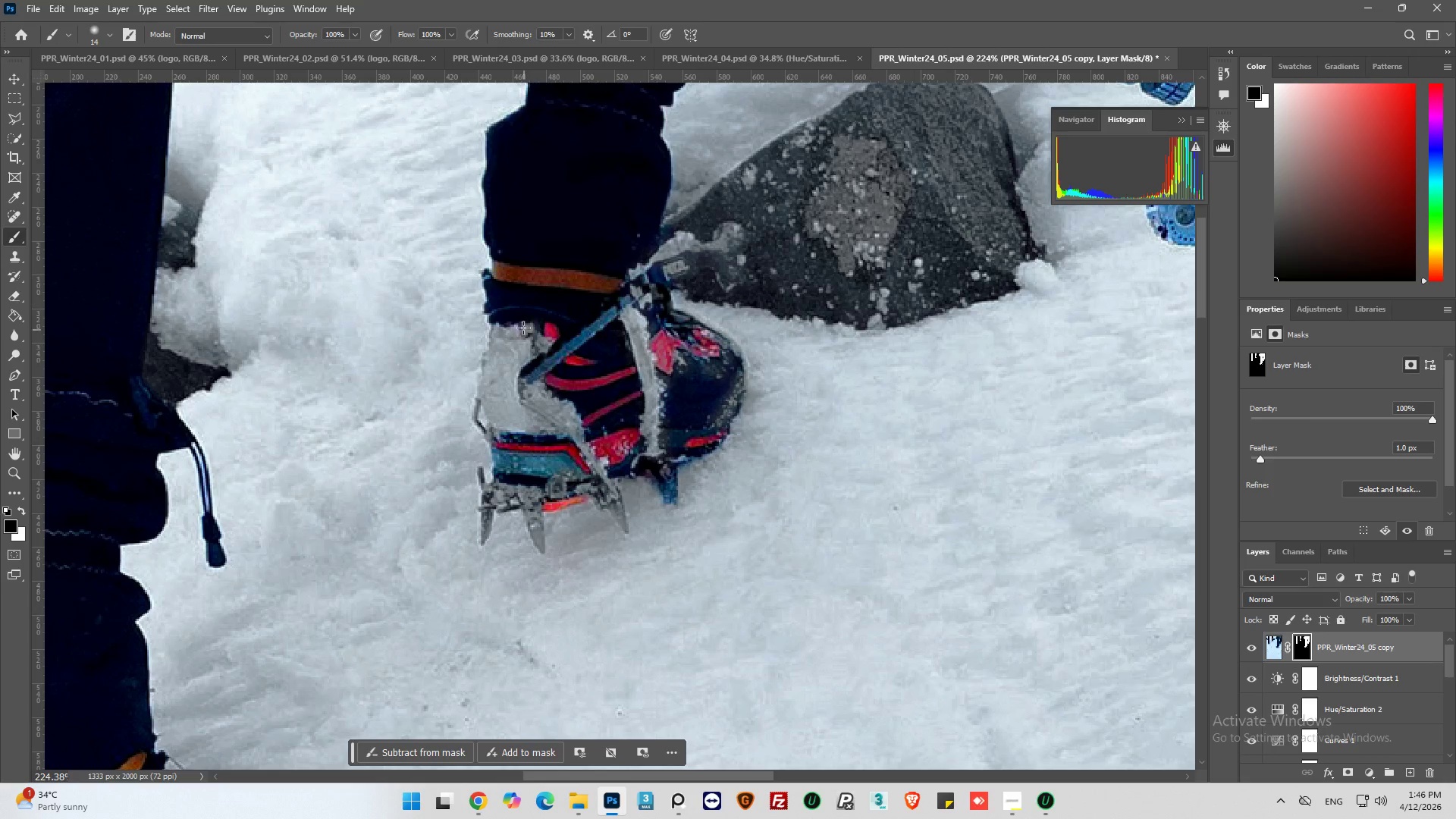 
left_click_drag(start_coordinate=[523, 328], to_coordinate=[506, 324])
 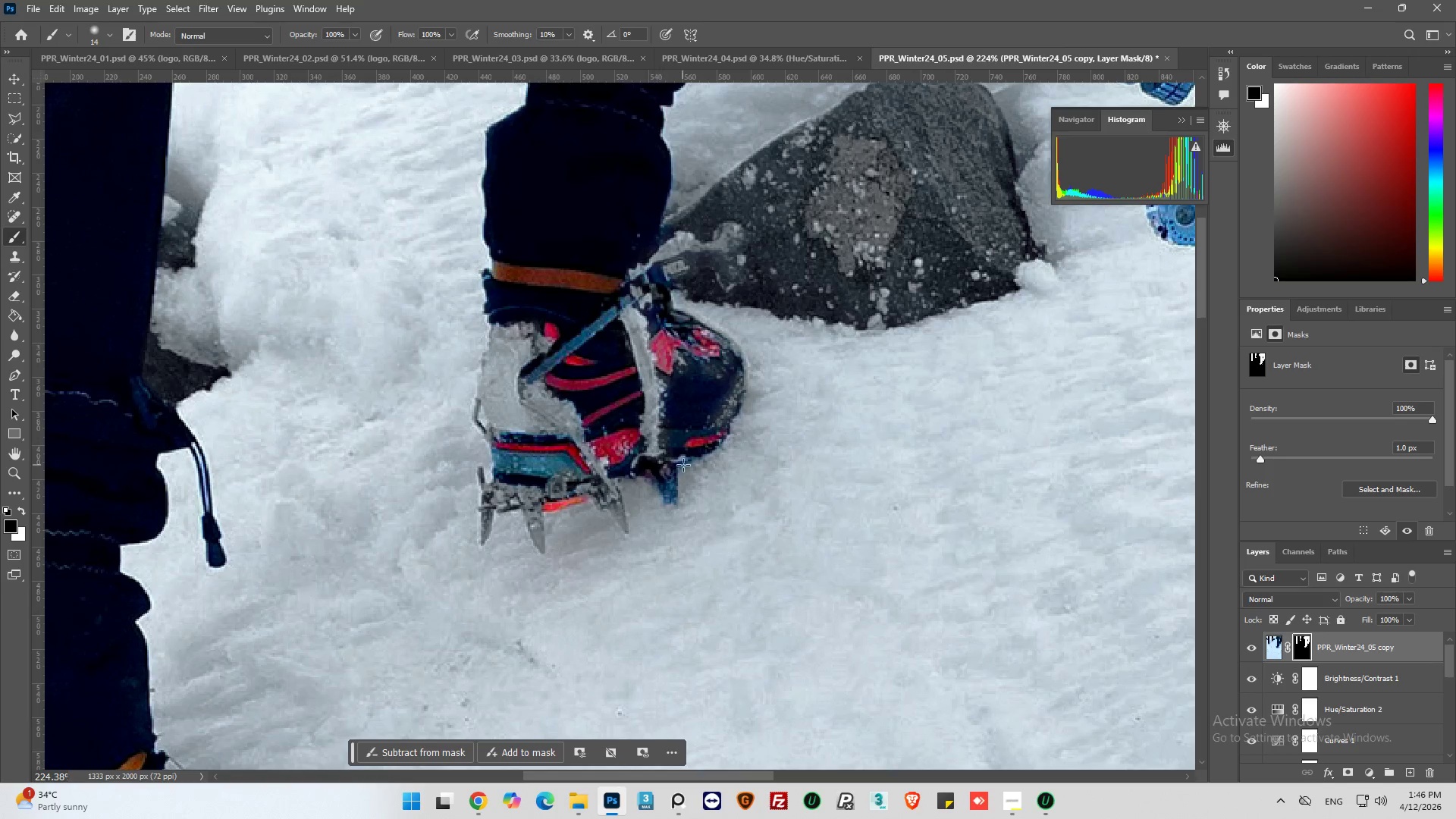 
left_click_drag(start_coordinate=[680, 456], to_coordinate=[708, 463])
 